 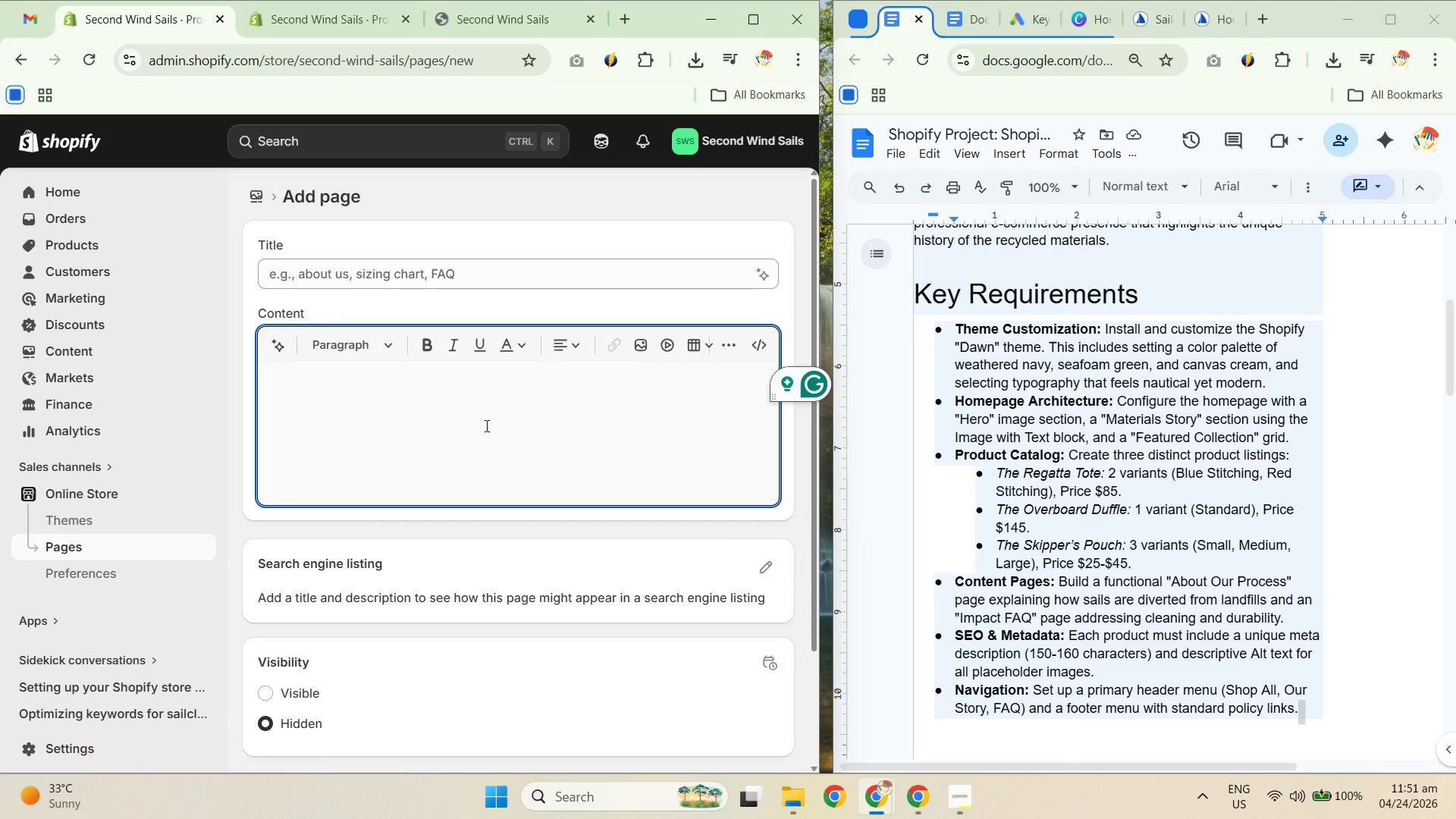 
left_click([475, 284])
 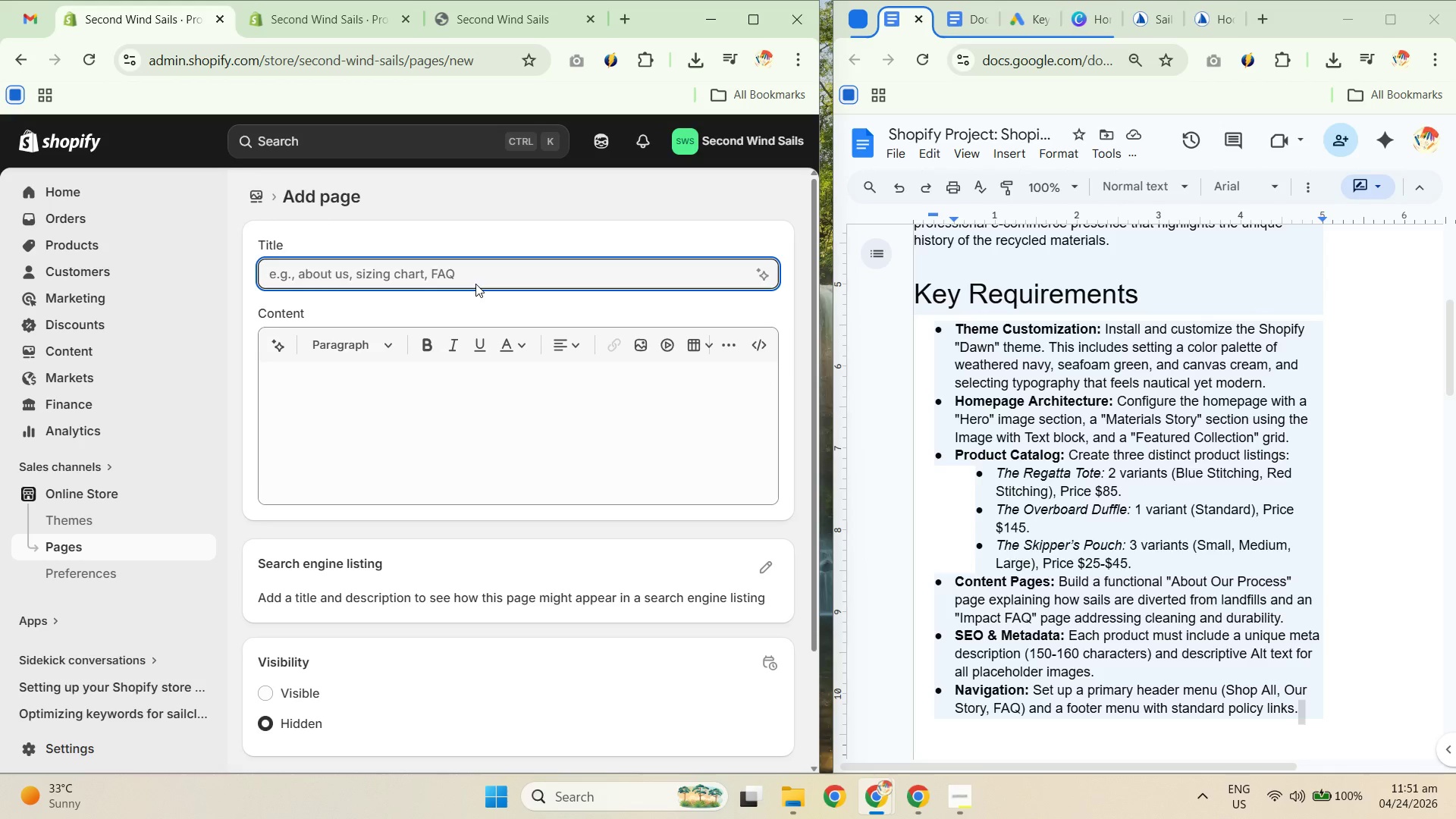 
type(Impact FAQ)
 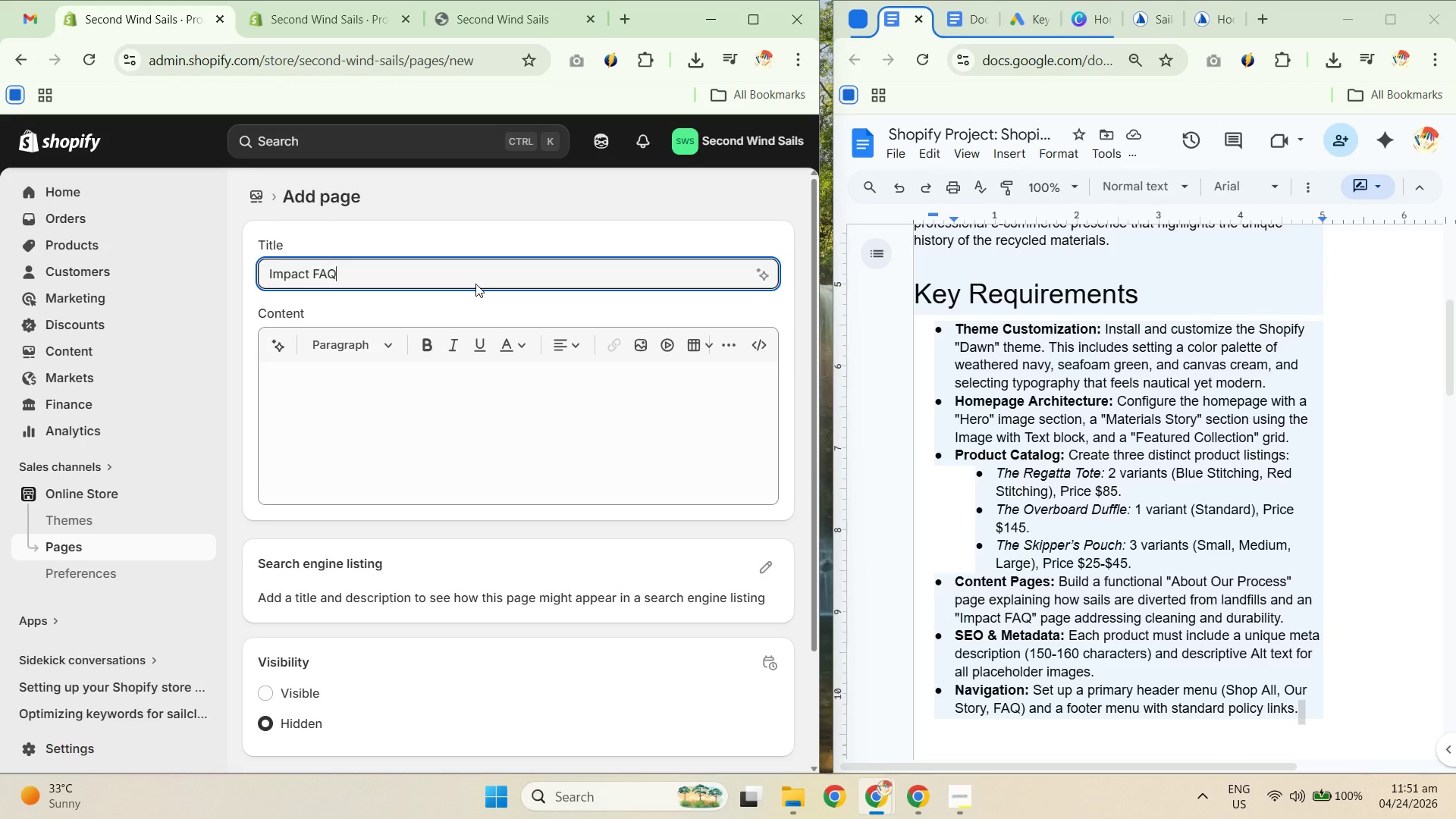 
wait(5.58)
 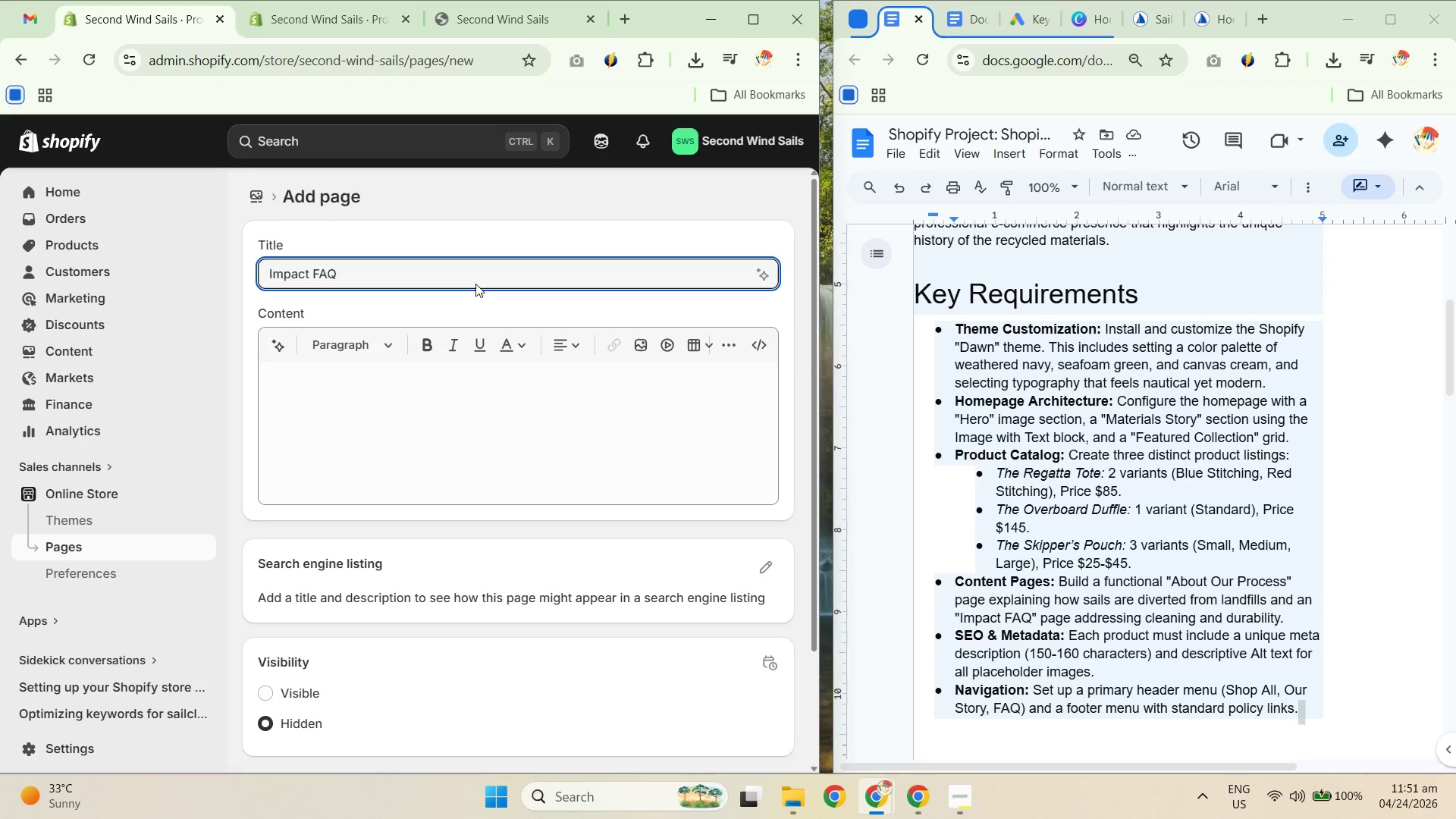 
left_click([1156, 14])
 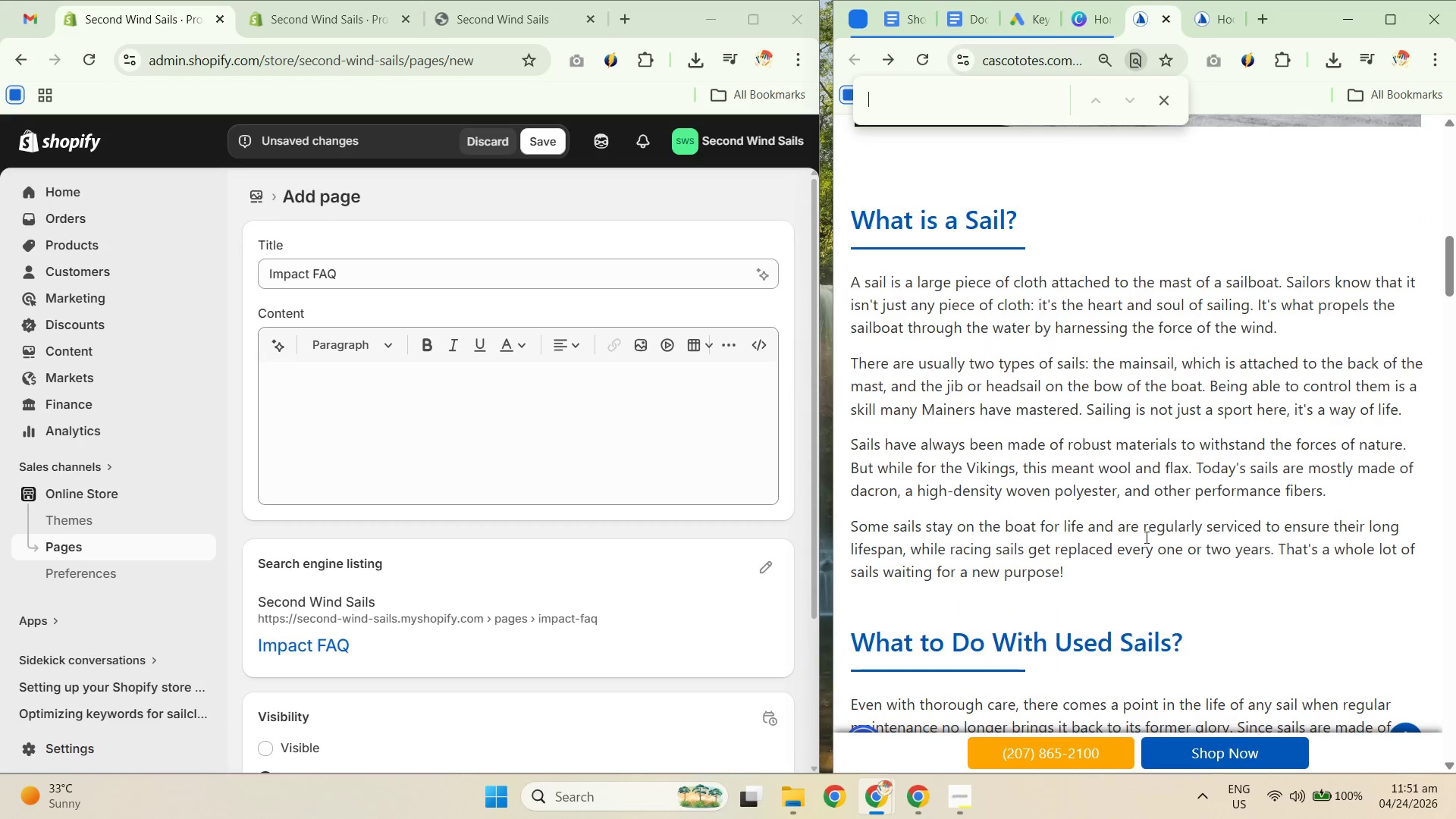 
scroll: coordinate [1138, 535], scroll_direction: up, amount: 11.0
 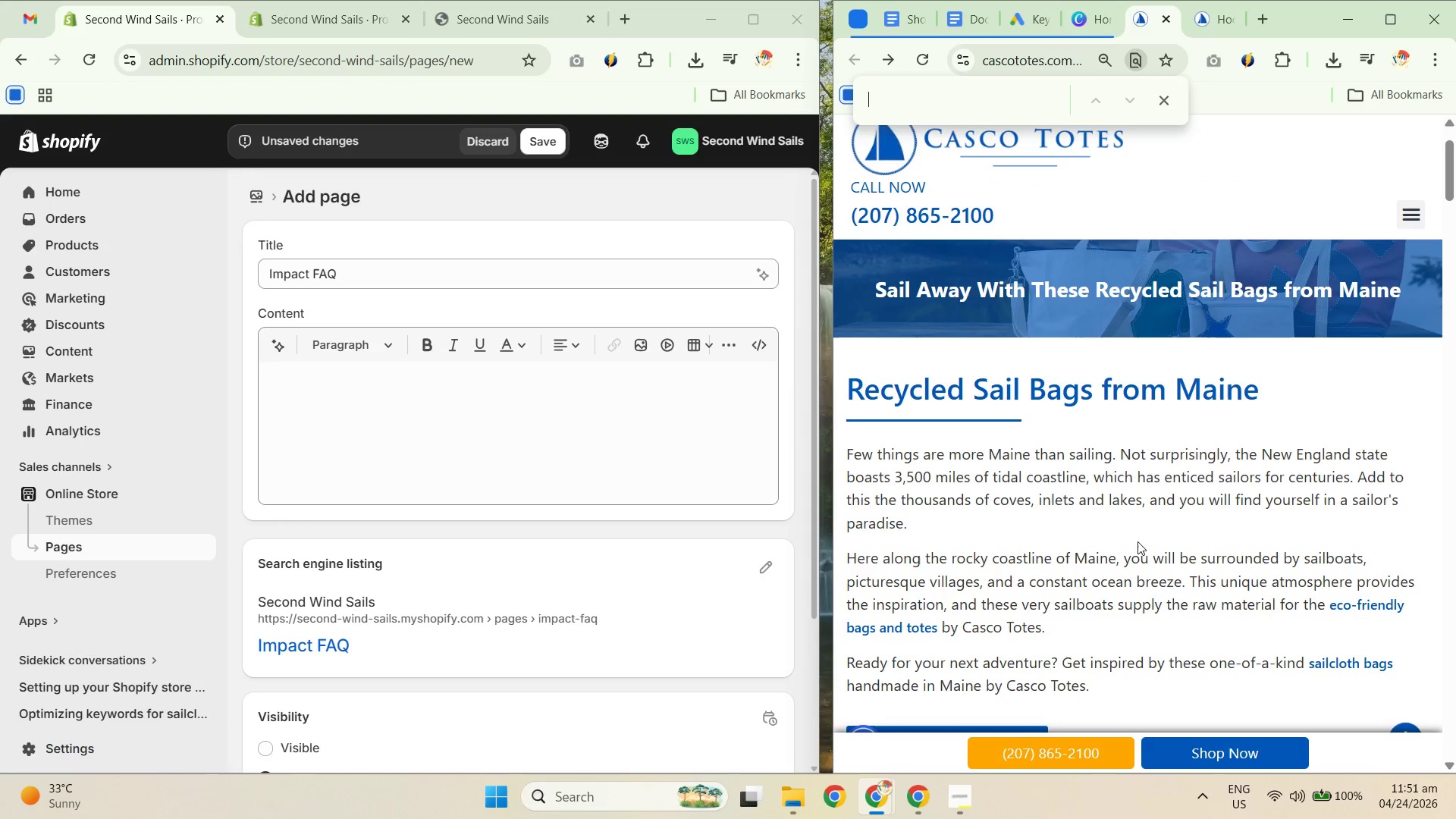 
scroll: coordinate [1123, 511], scroll_direction: down, amount: 14.0
 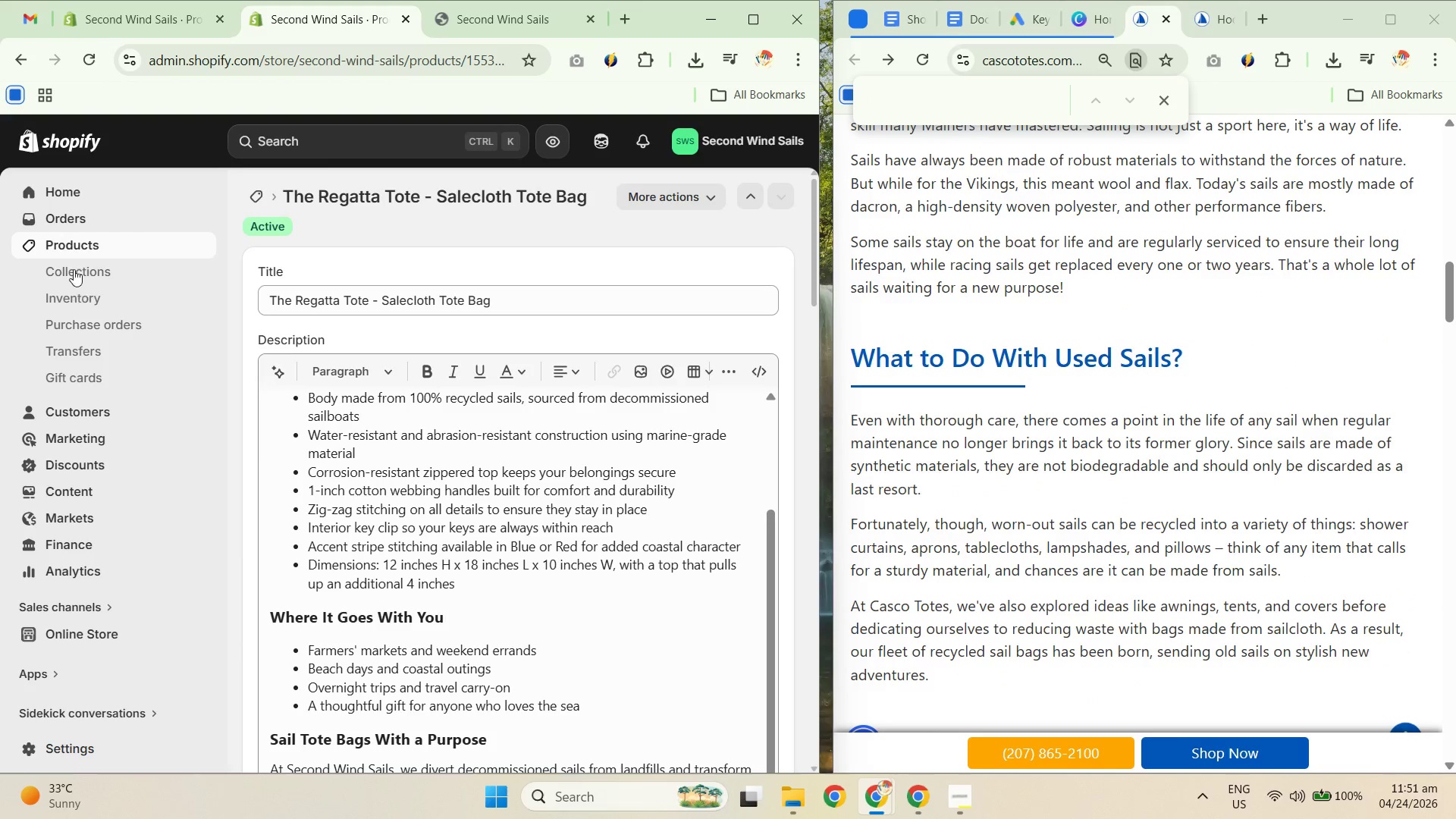 
double_click([83, 253])
 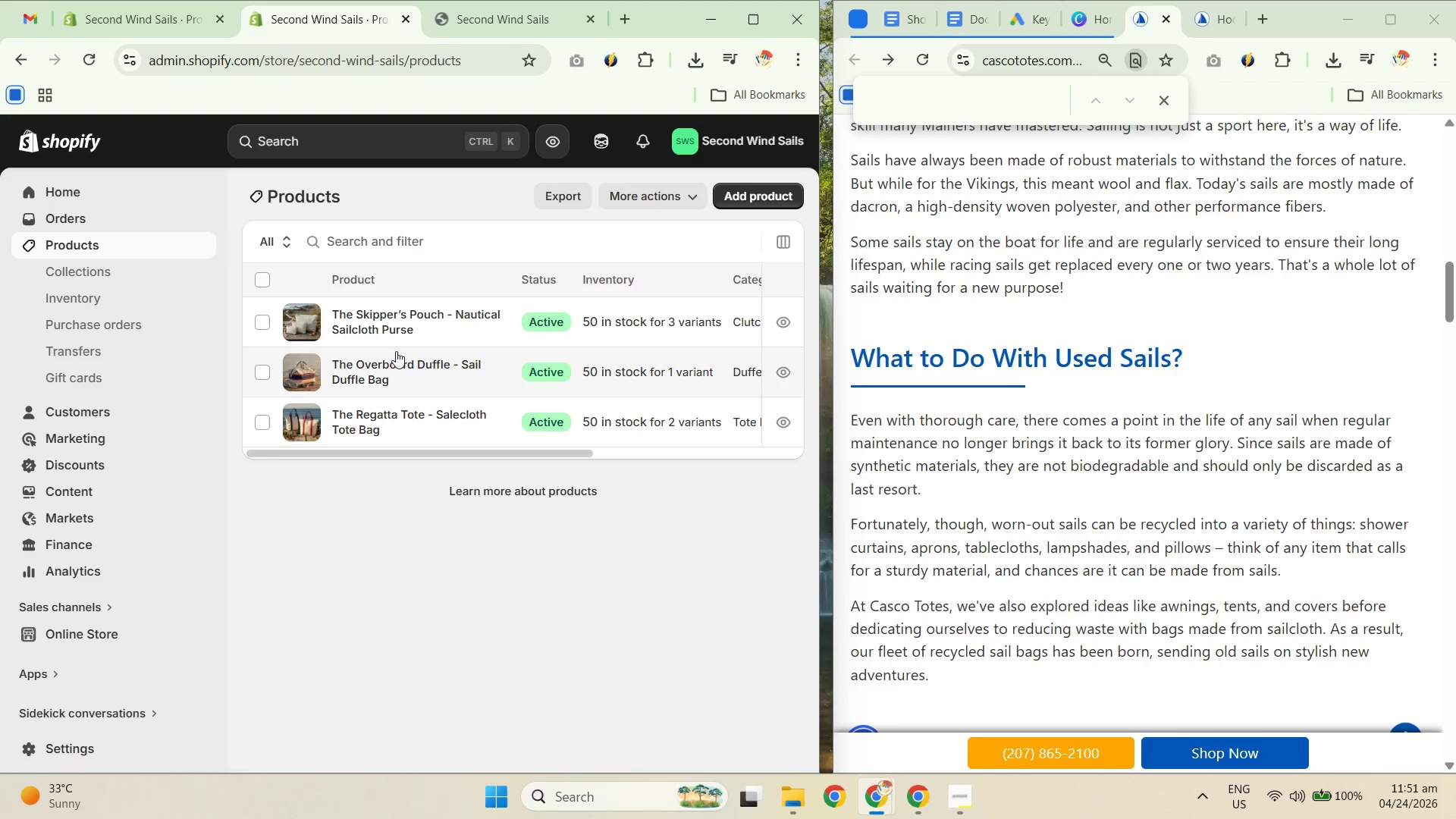 
middle_click([387, 425])
 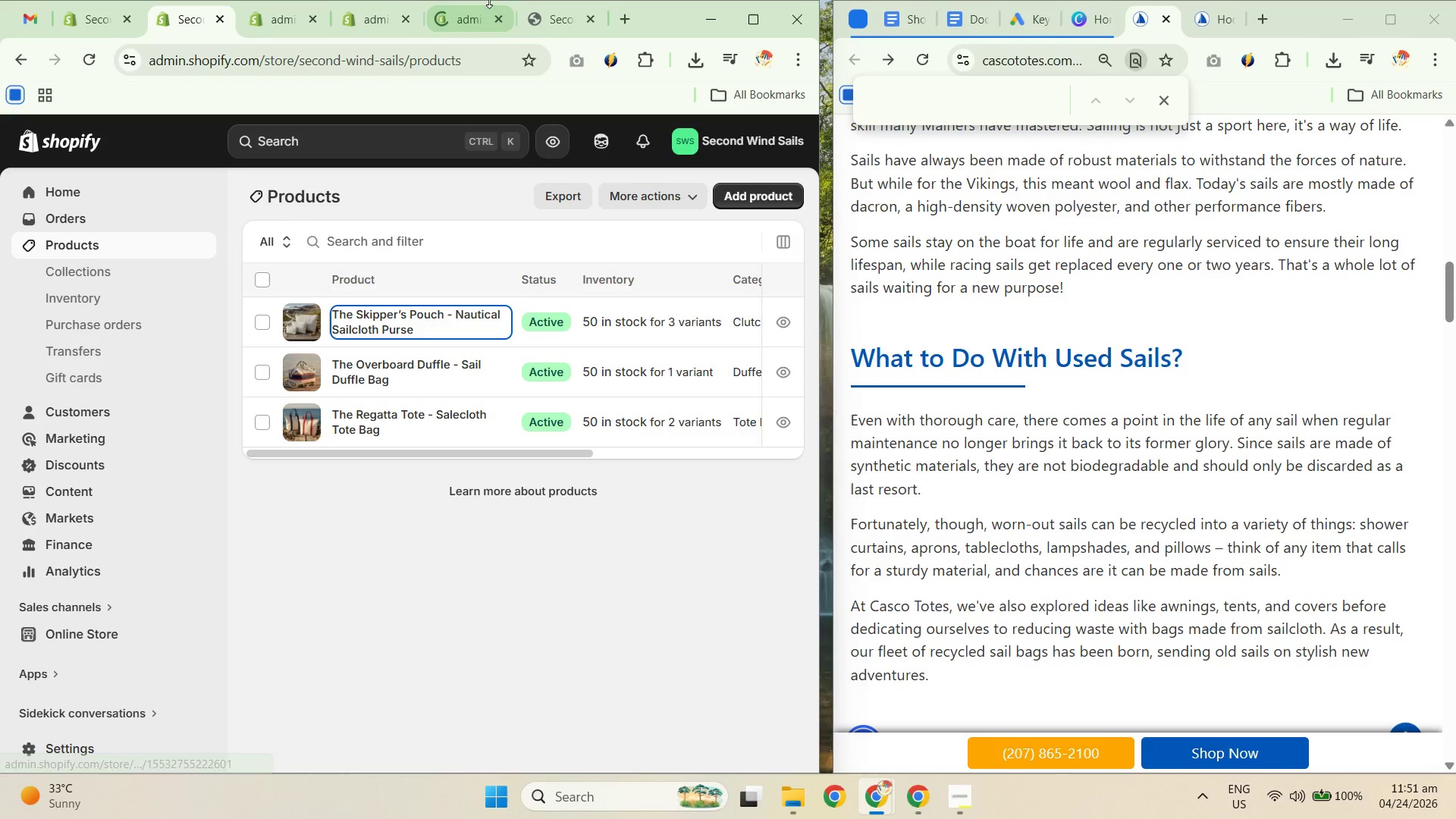 
left_click_drag(start_coordinate=[455, 25], to_coordinate=[456, 29])
 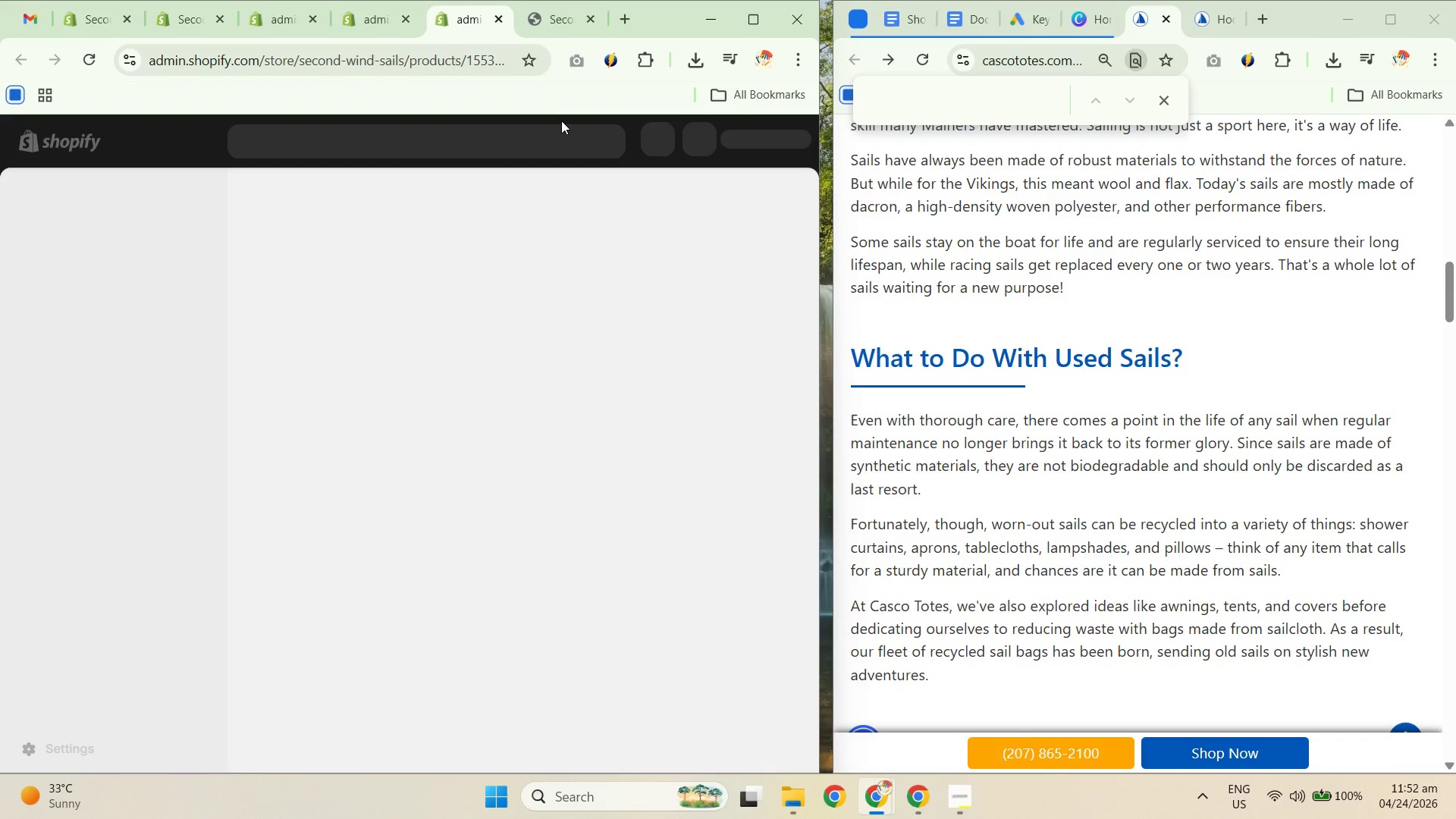 
left_click([587, 23])
 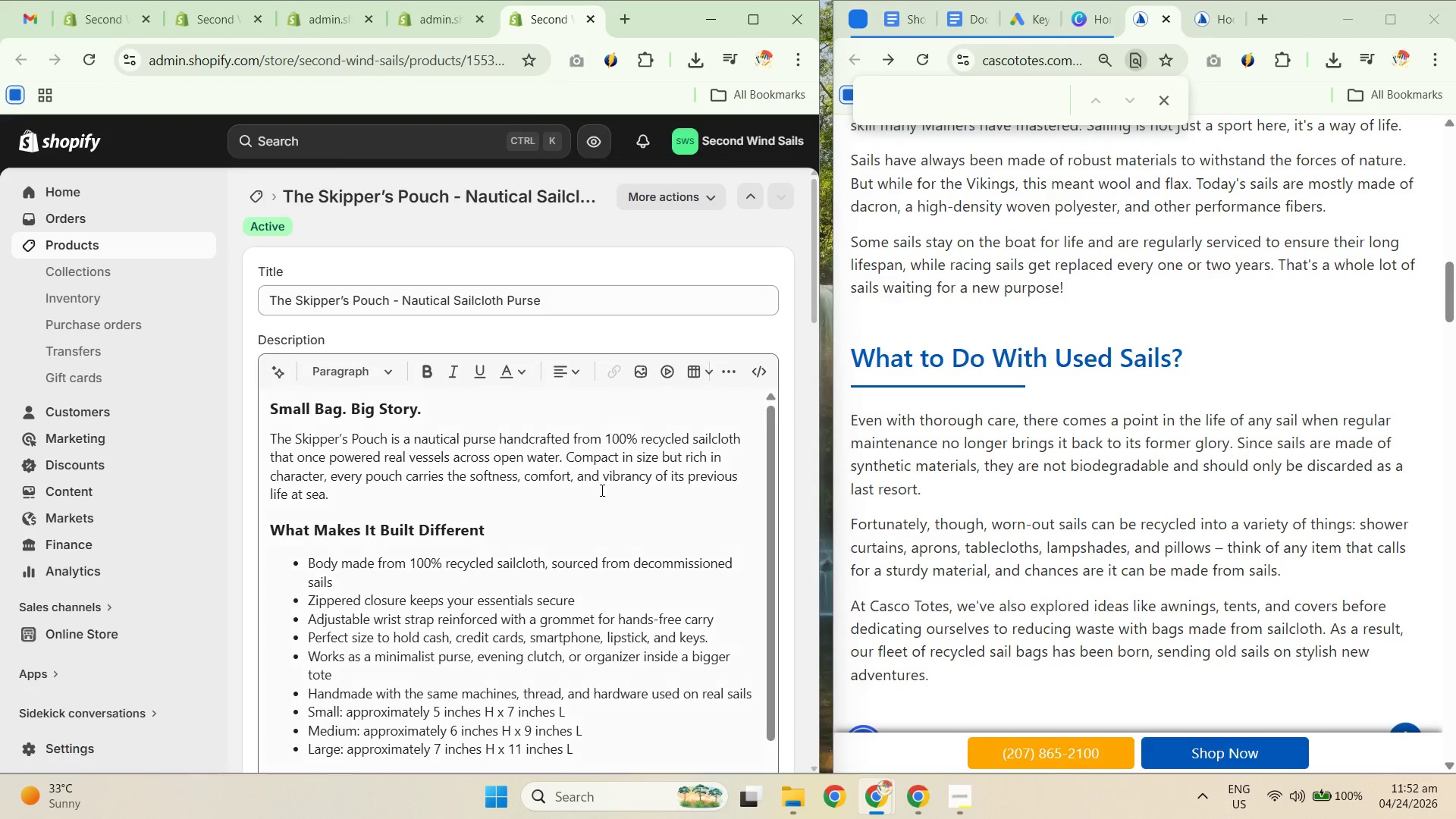 
scroll: coordinate [669, 609], scroll_direction: down, amount: 14.0
 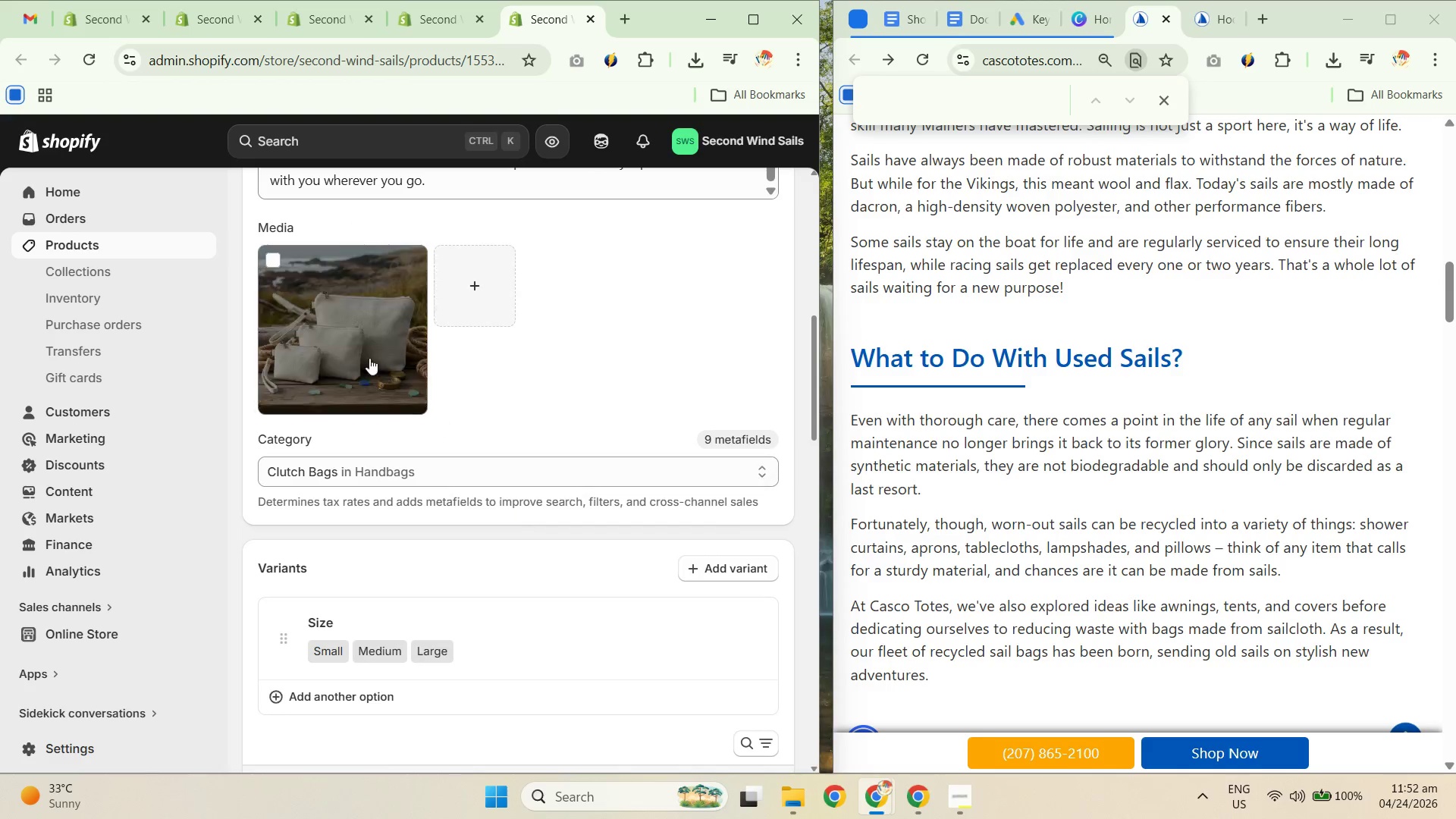 
left_click([352, 339])
 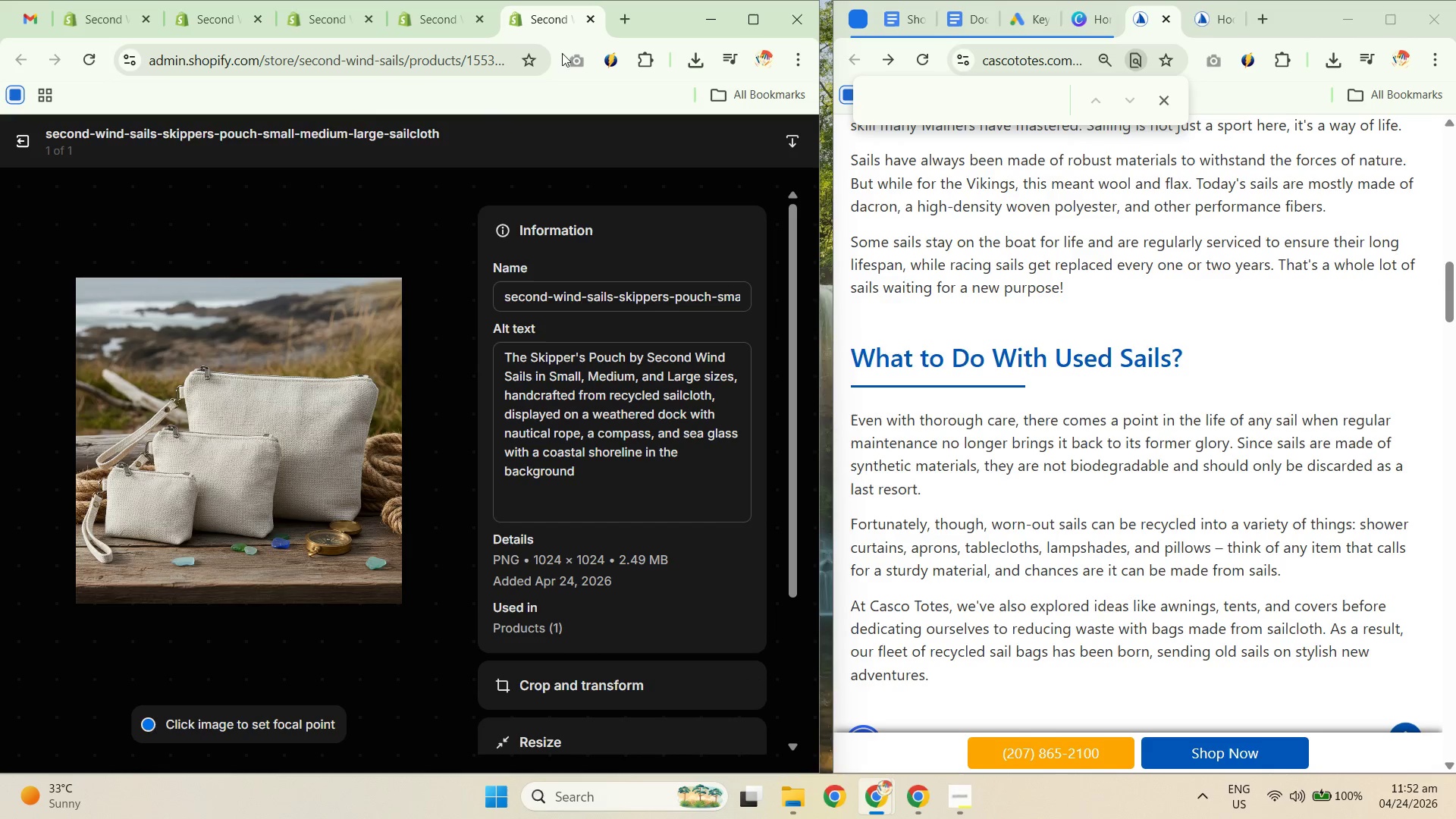 
left_click([587, 17])
 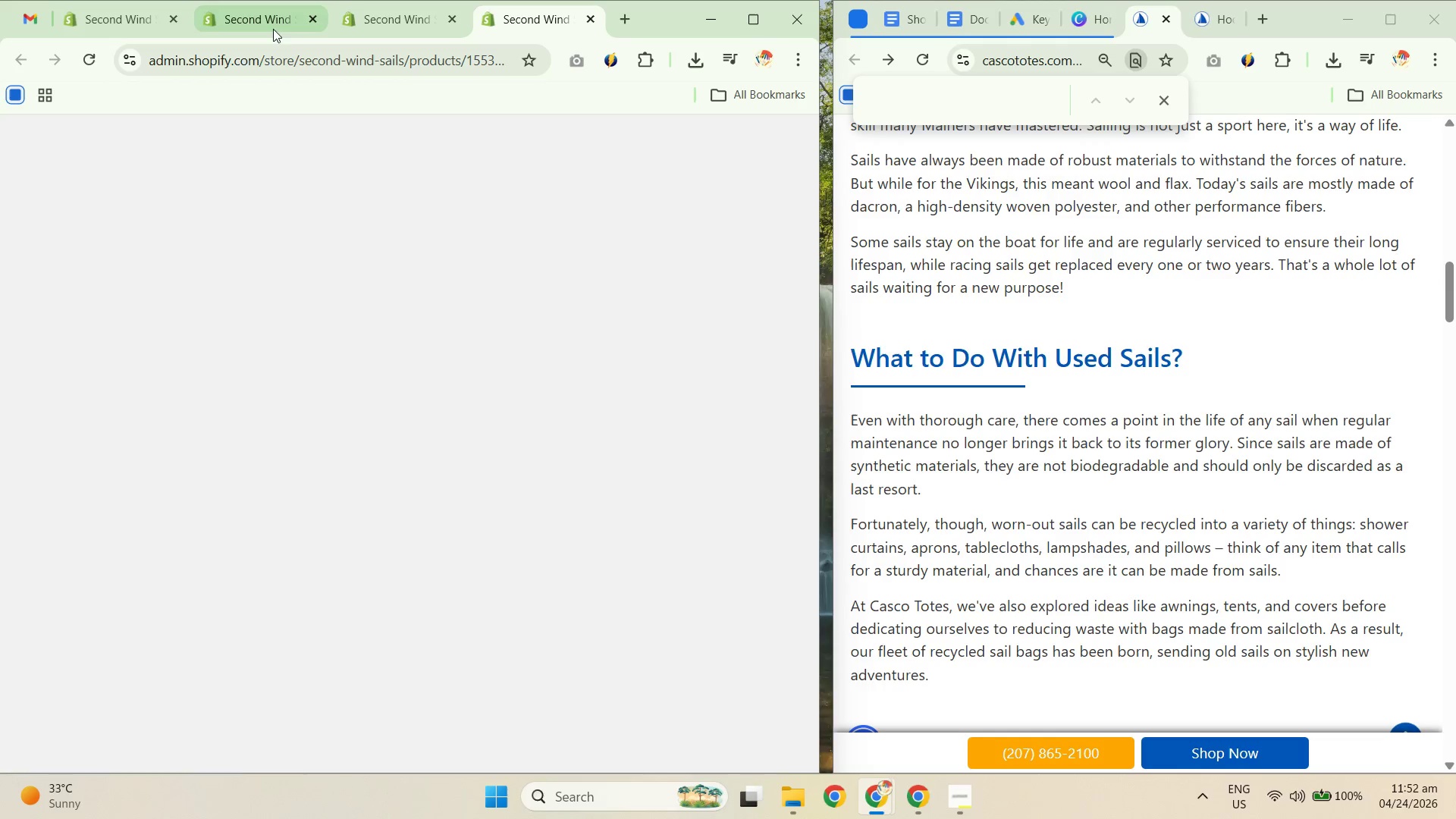 
left_click_drag(start_coordinate=[266, 14], to_coordinate=[272, 17])
 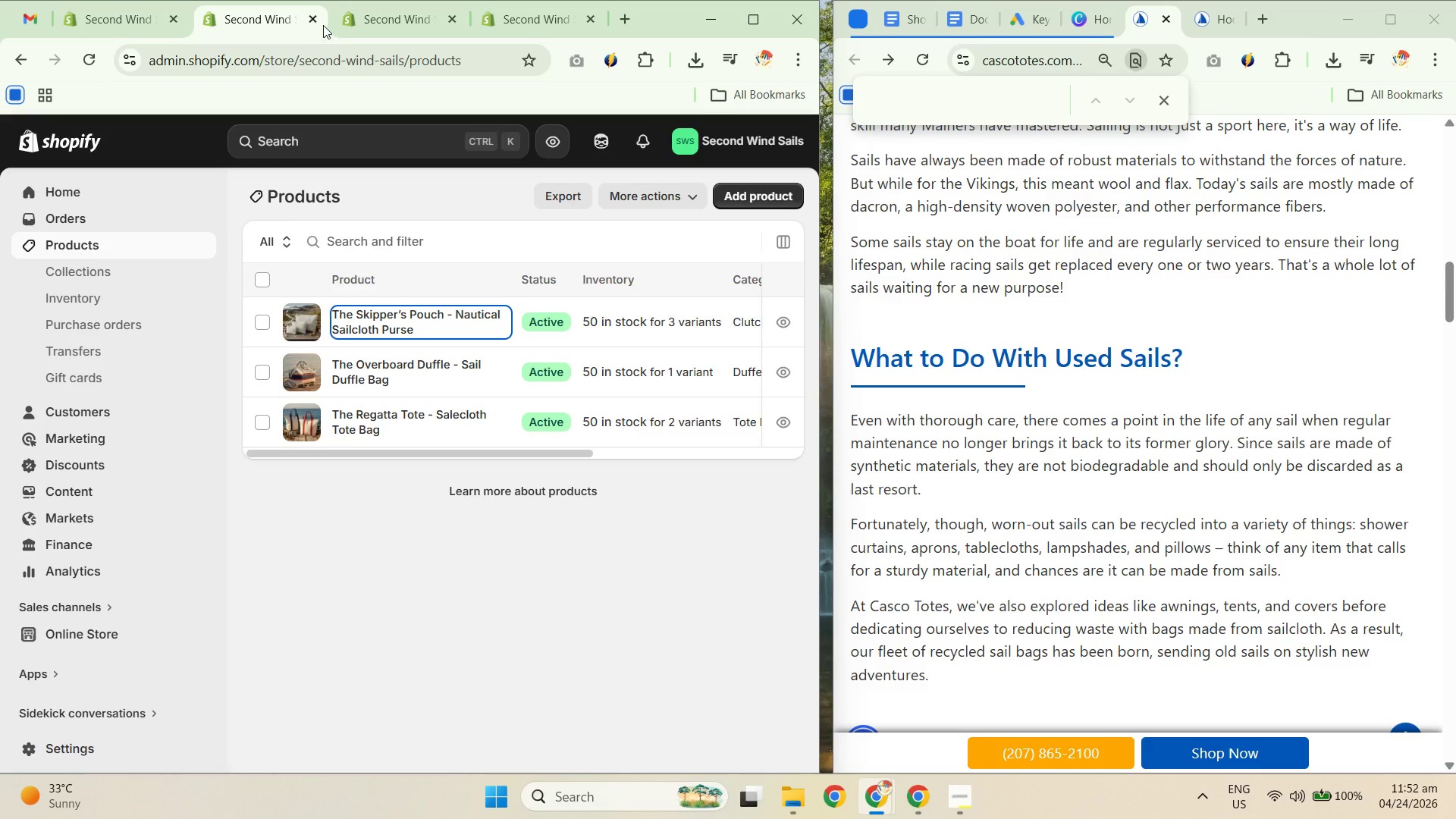 
wait(7.14)
 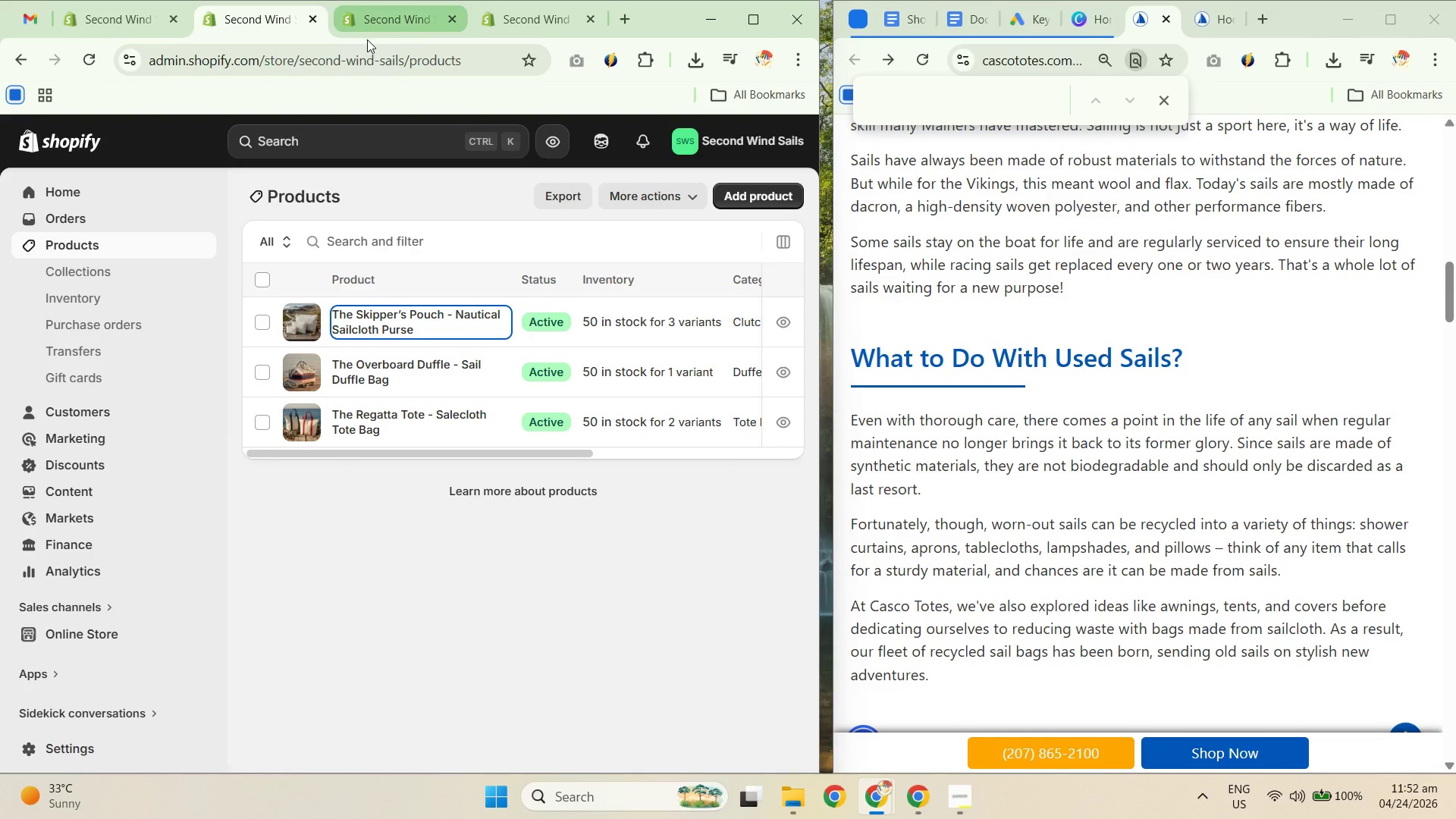 
middle_click([369, 422])
 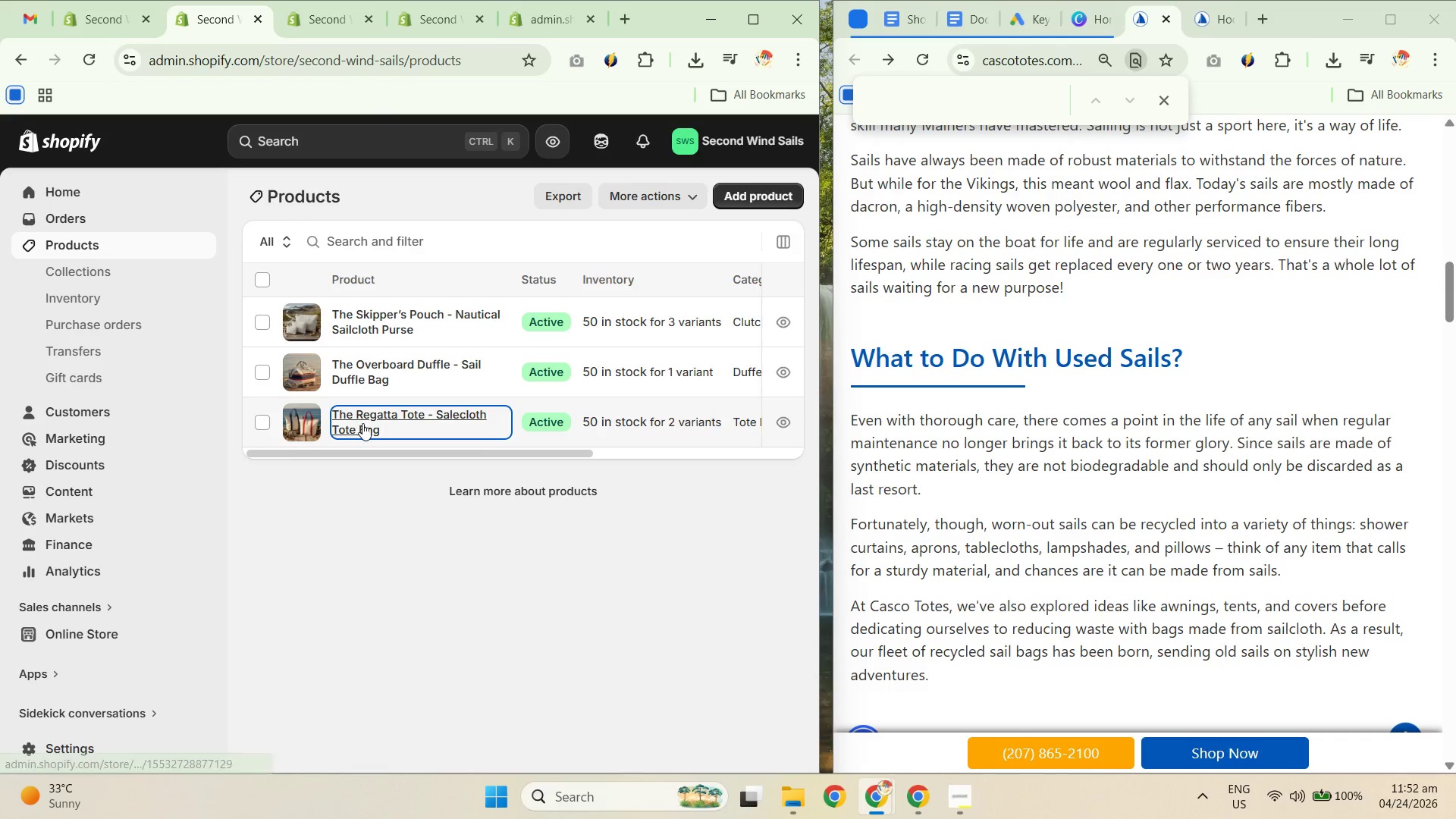 
left_click([592, 25])
 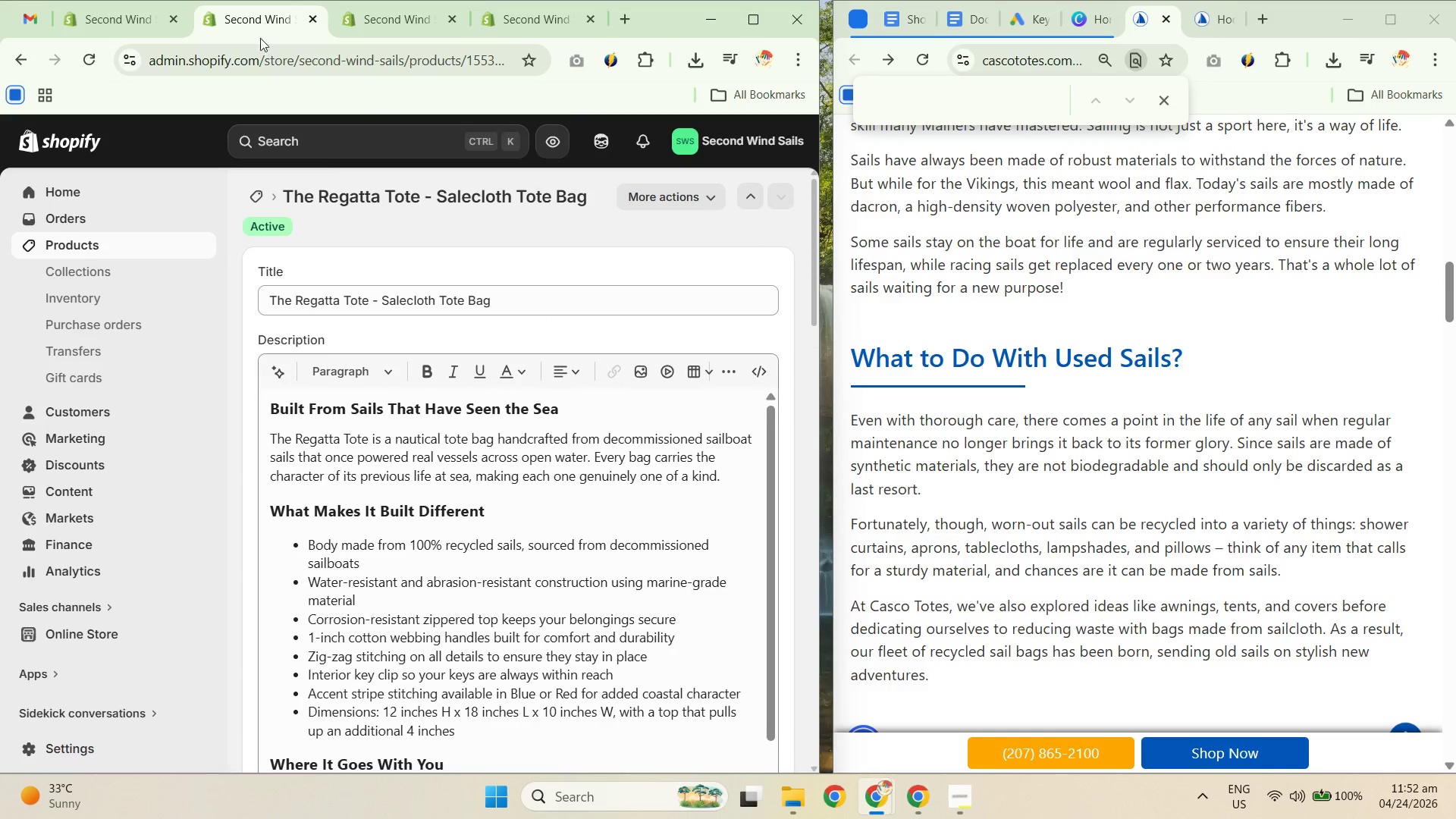 
scroll: coordinate [513, 552], scroll_direction: down, amount: 7.0
 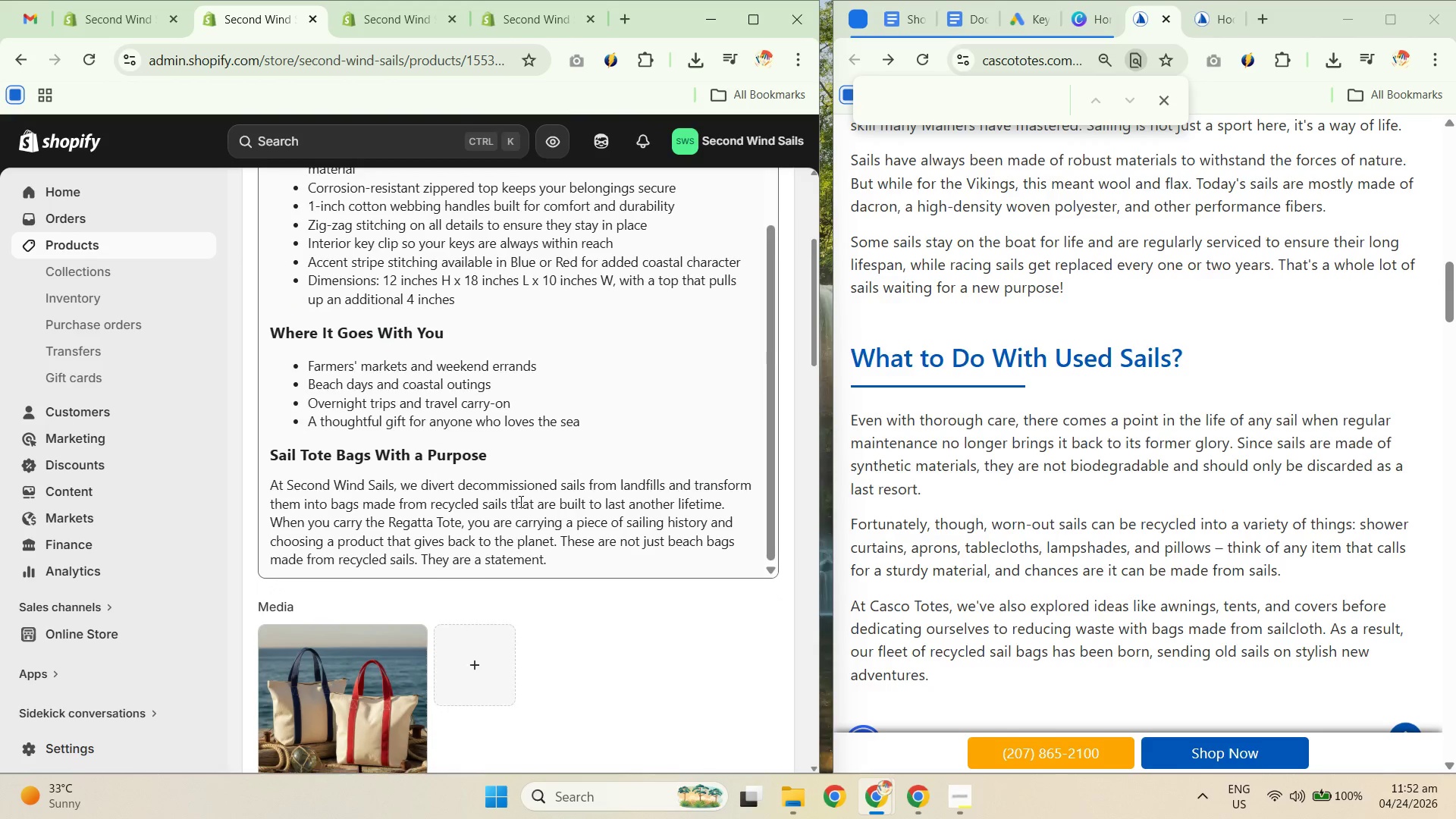 
scroll: coordinate [494, 412], scroll_direction: up, amount: 1.0
 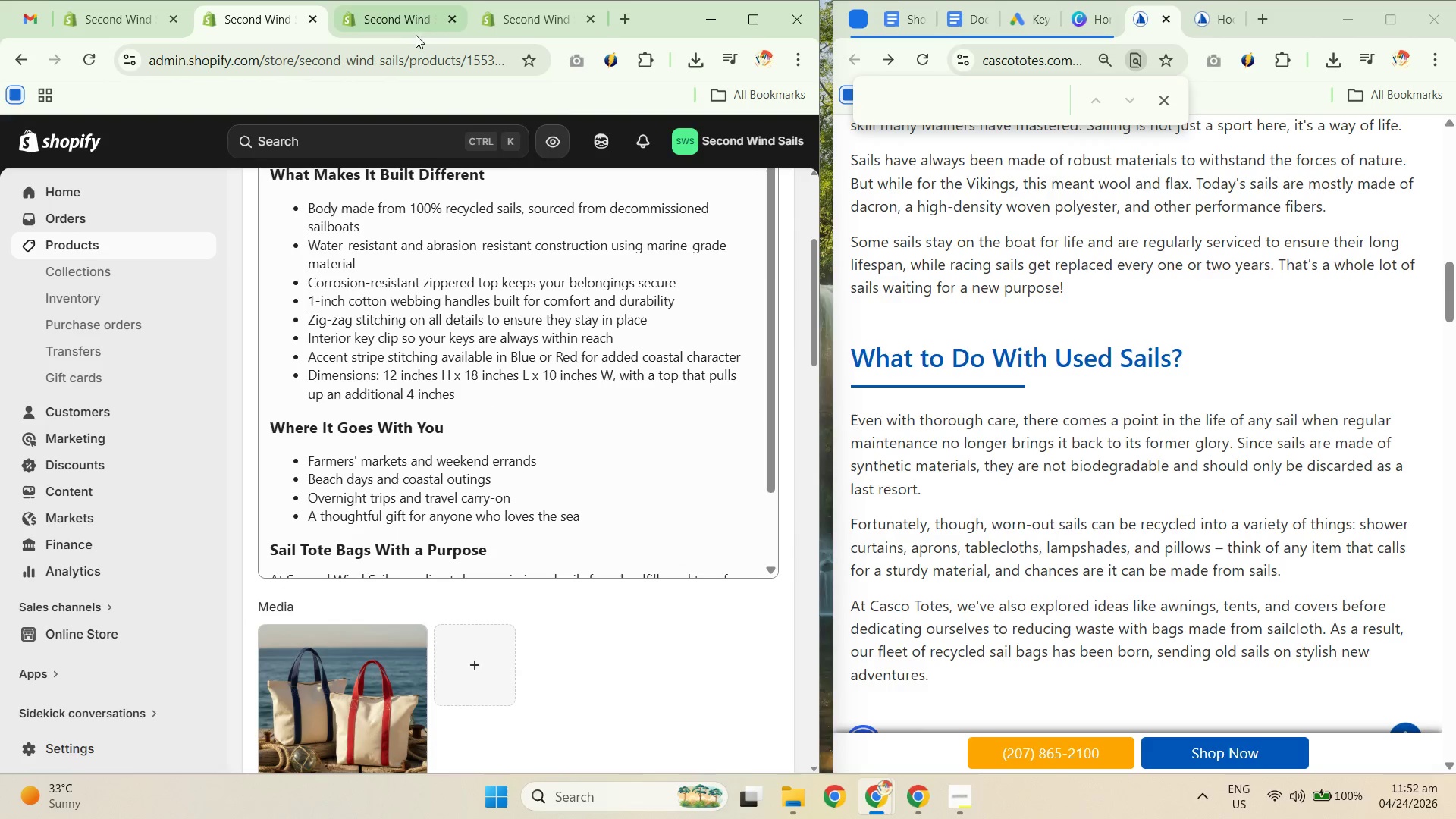 
left_click([414, 16])
 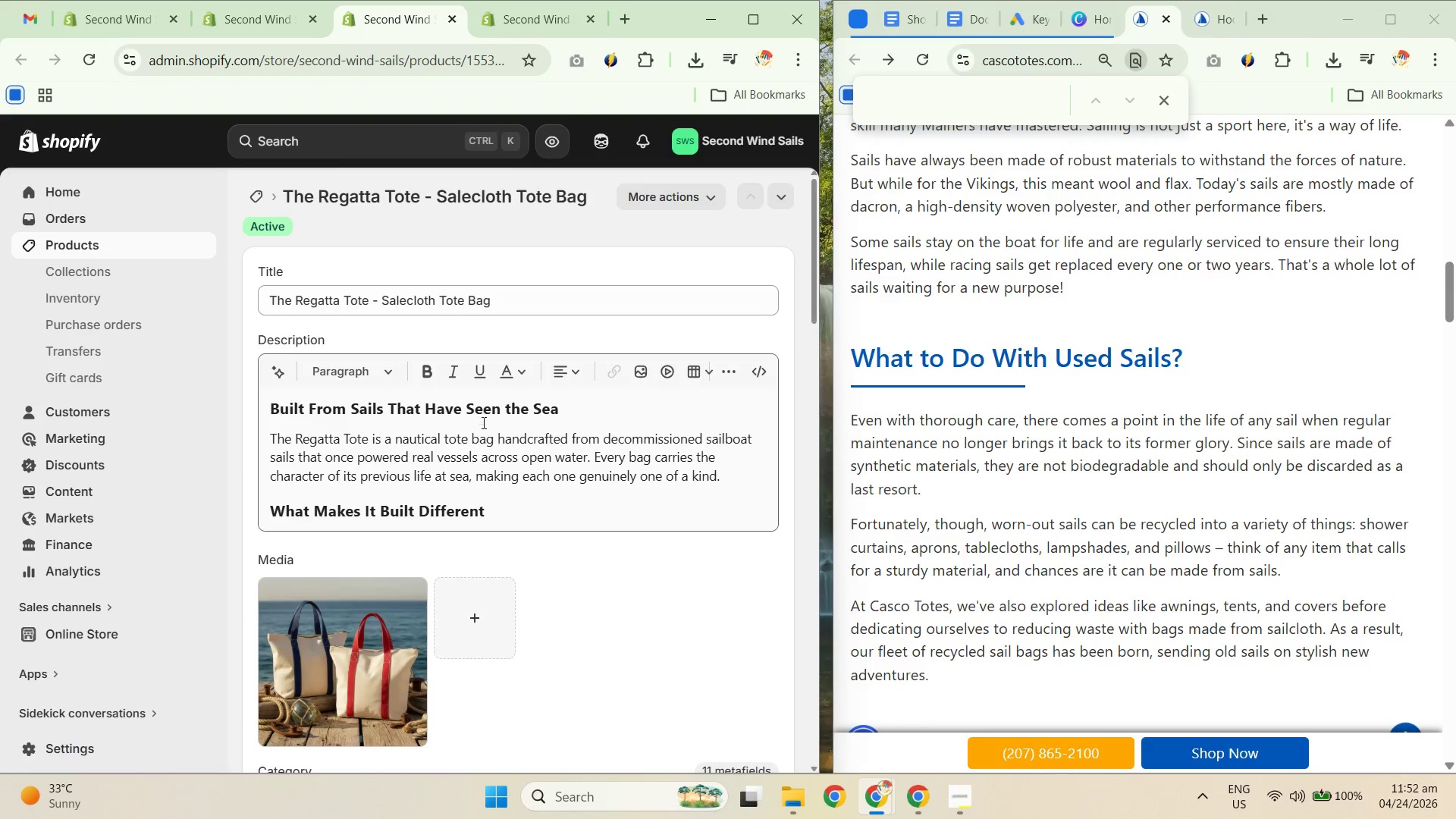 
left_click([456, 484])
 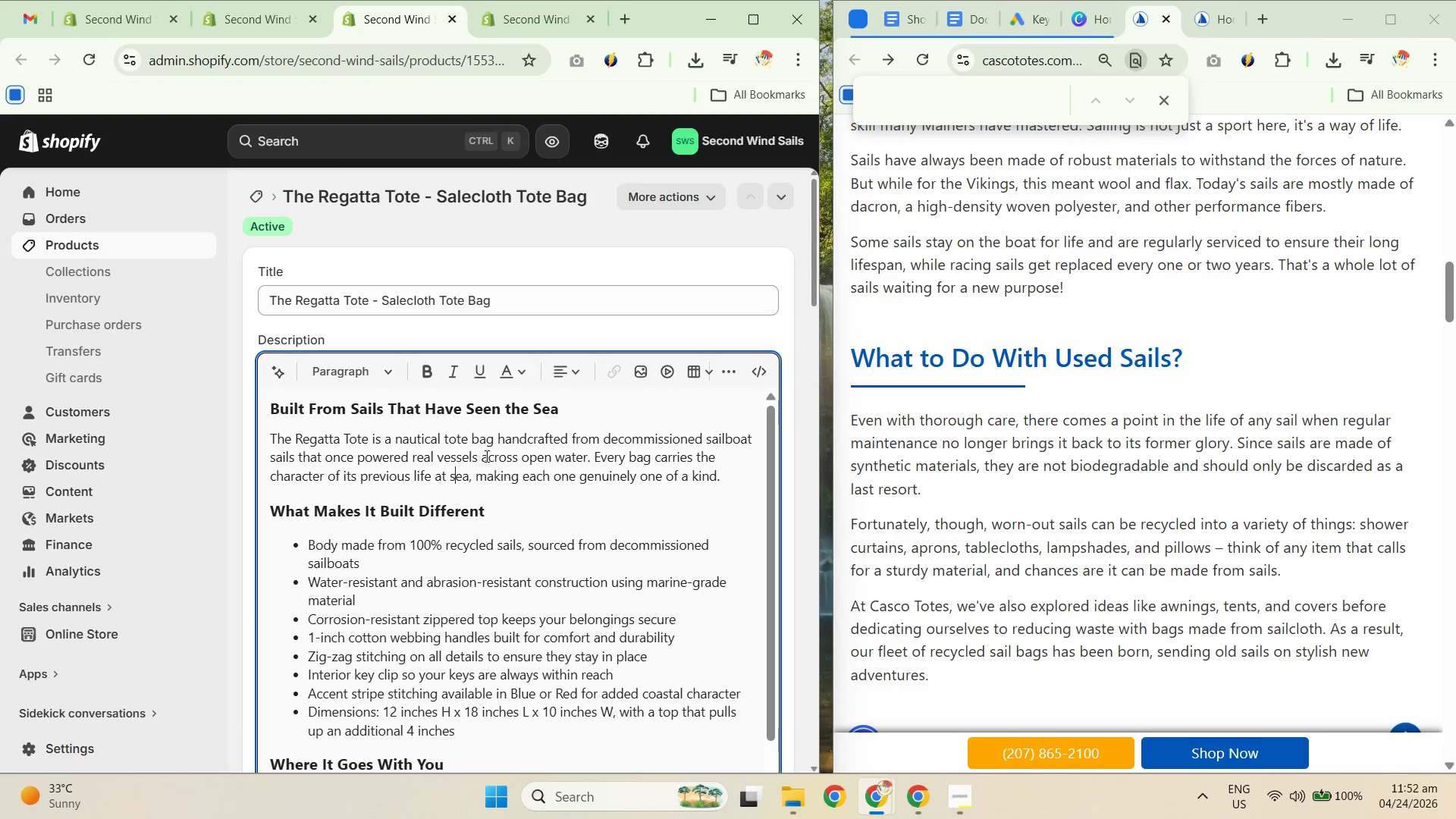 
scroll: coordinate [554, 168], scroll_direction: down, amount: 7.0
 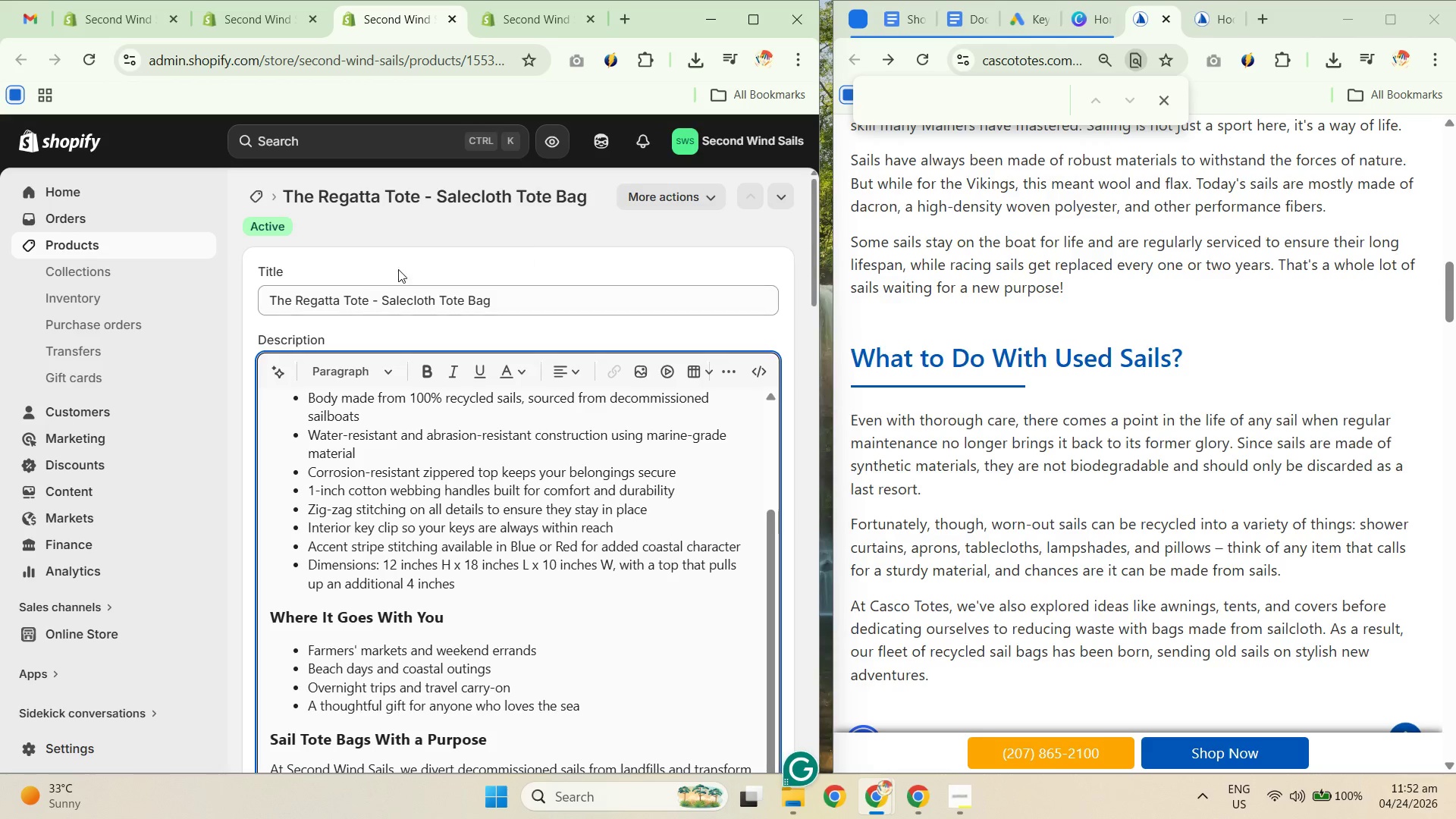 
scroll: coordinate [427, 495], scroll_direction: none, amount: 0.0
 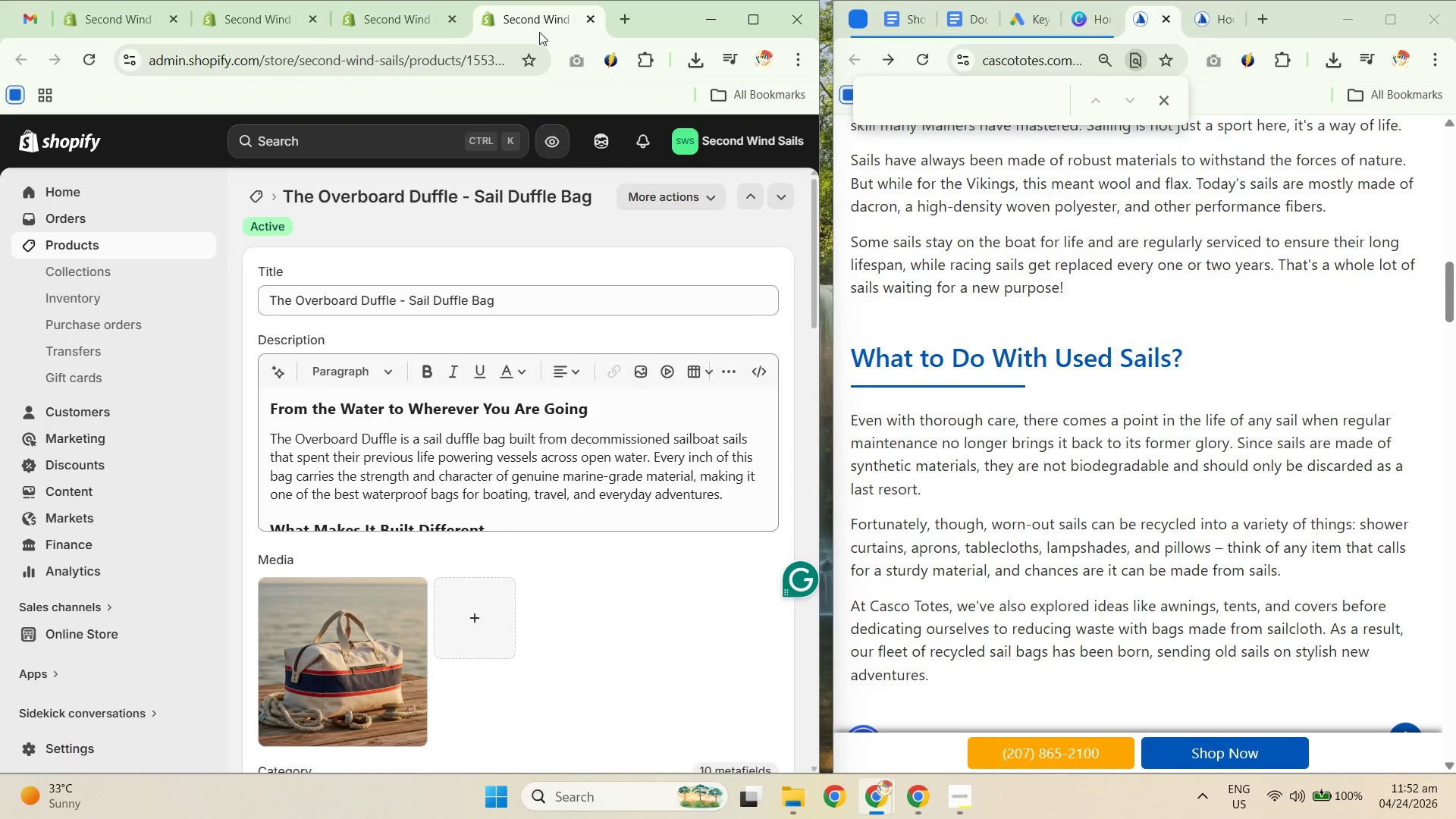 
double_click([513, 418])
 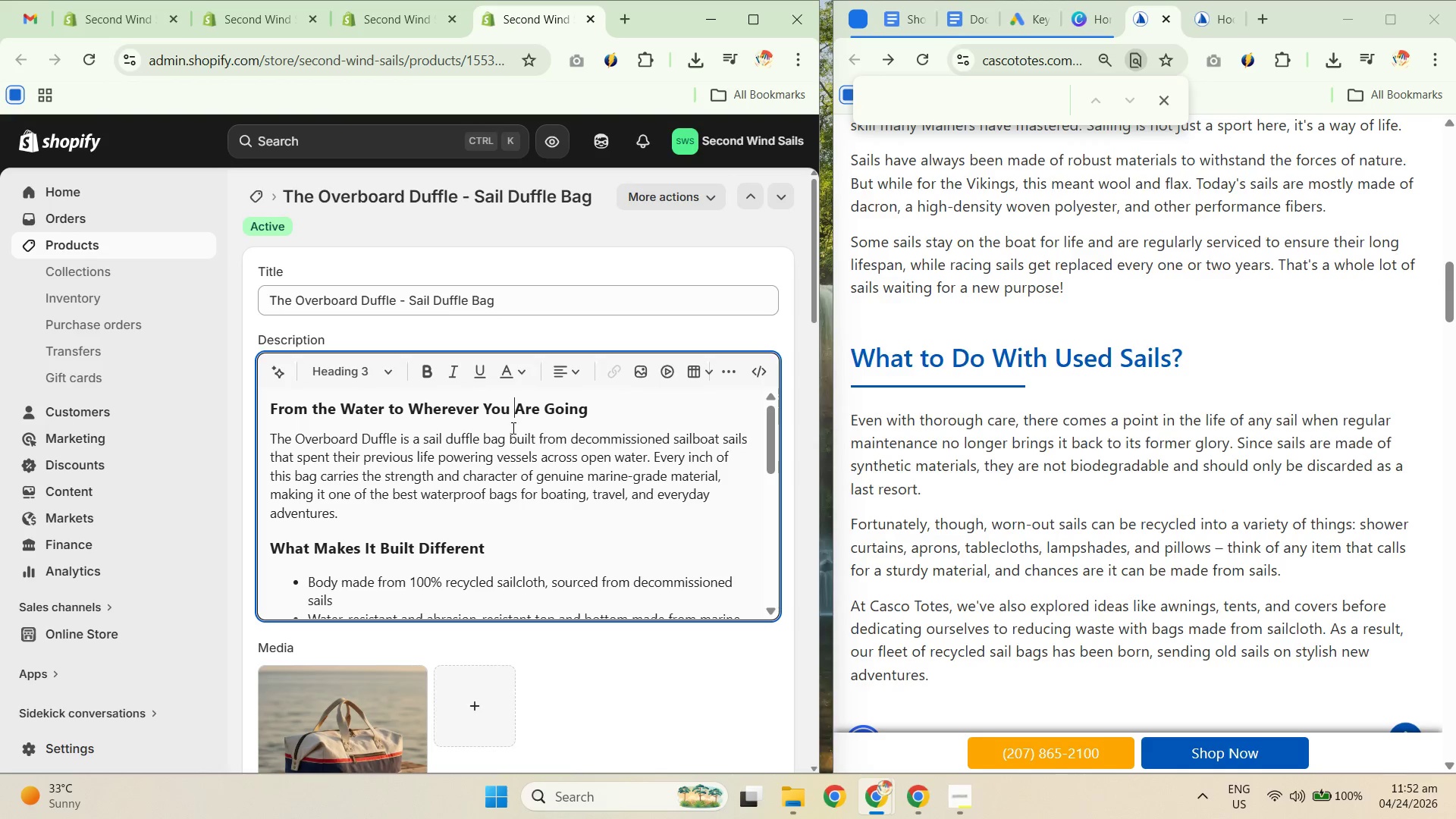 
scroll: coordinate [534, 384], scroll_direction: down, amount: 5.0
 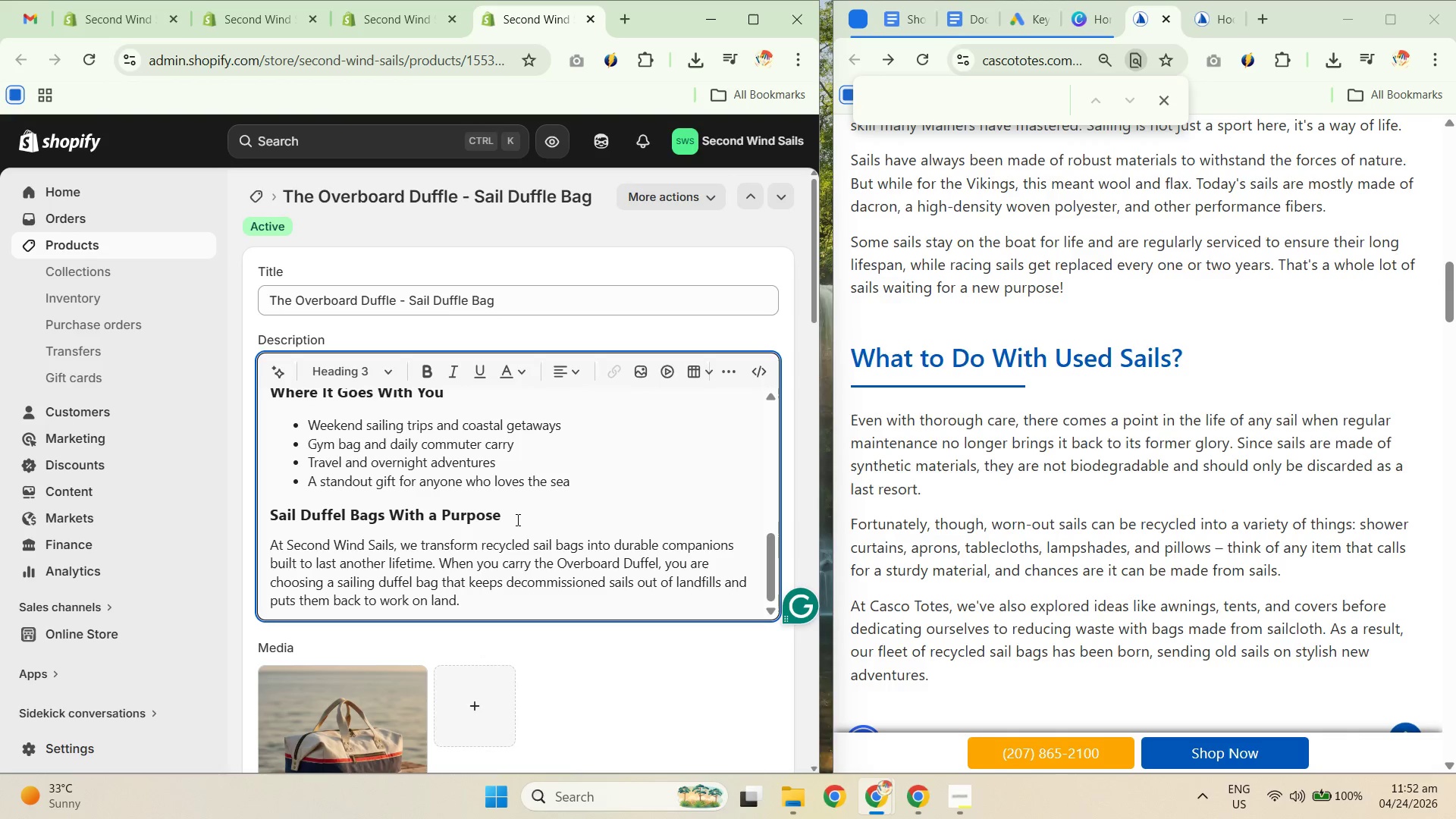 
scroll: coordinate [515, 519], scroll_direction: up, amount: 1.0
 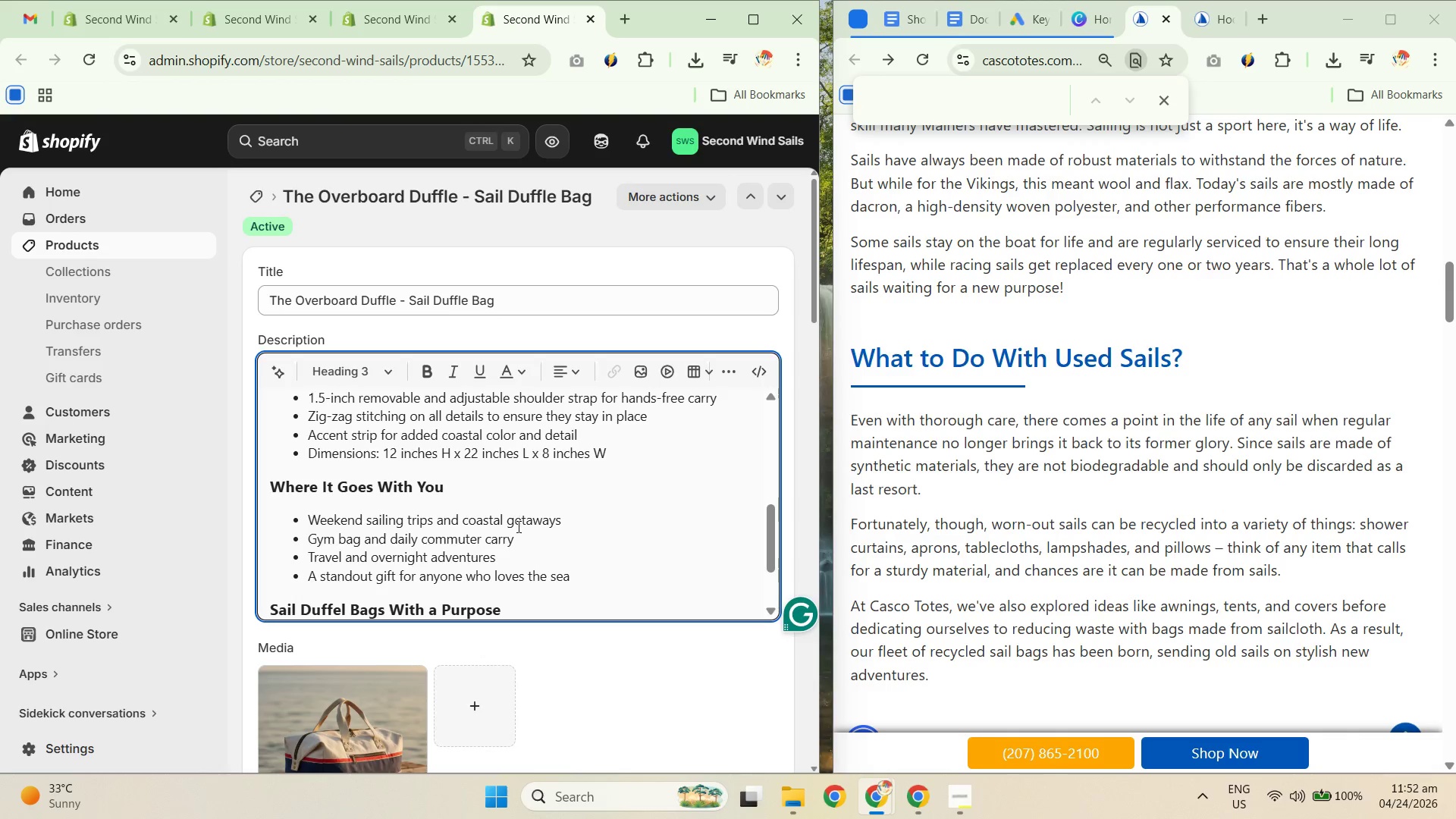 
scroll: coordinate [606, 648], scroll_direction: down, amount: 6.0
 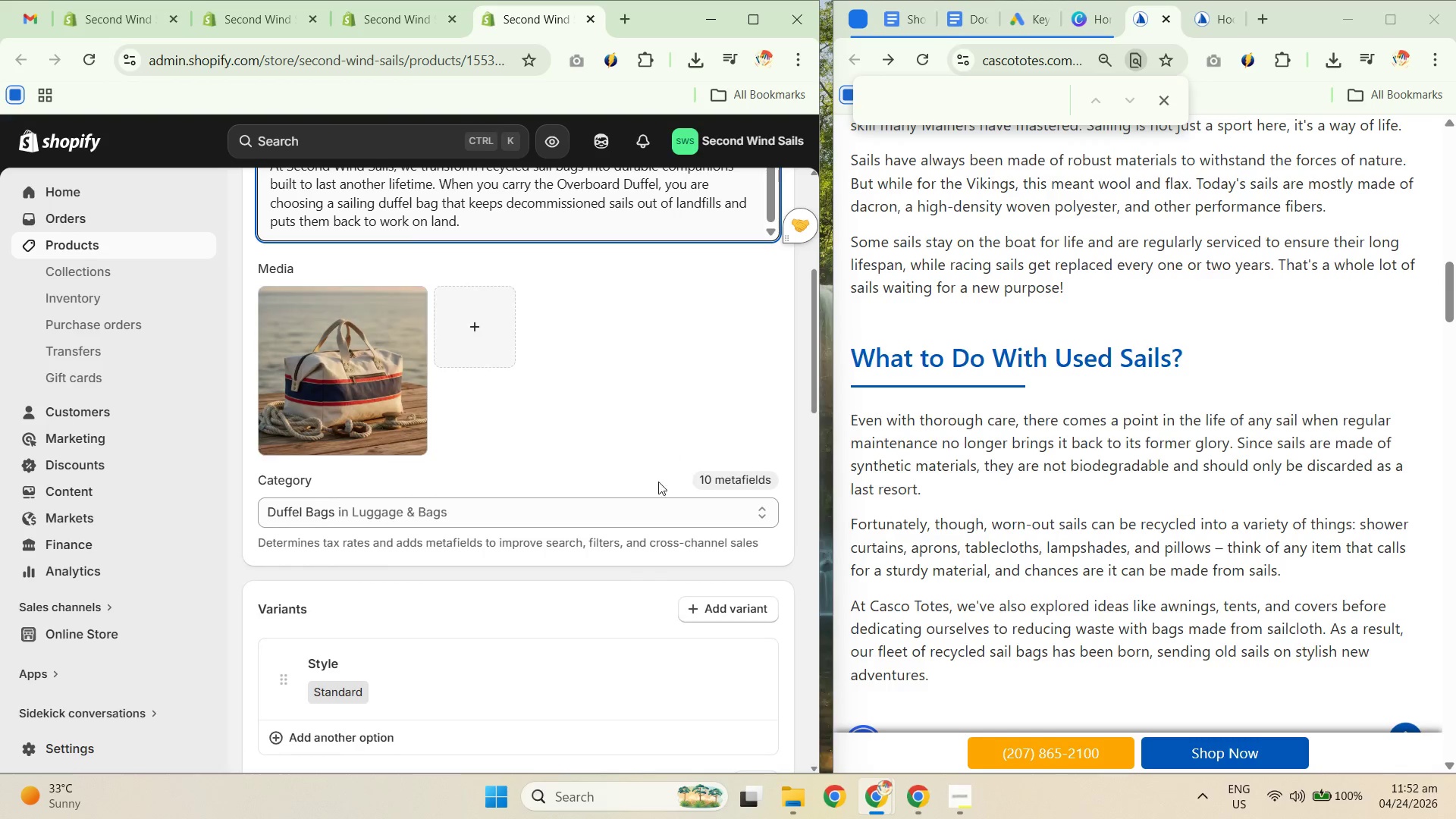 
scroll: coordinate [583, 463], scroll_direction: up, amount: 7.0
 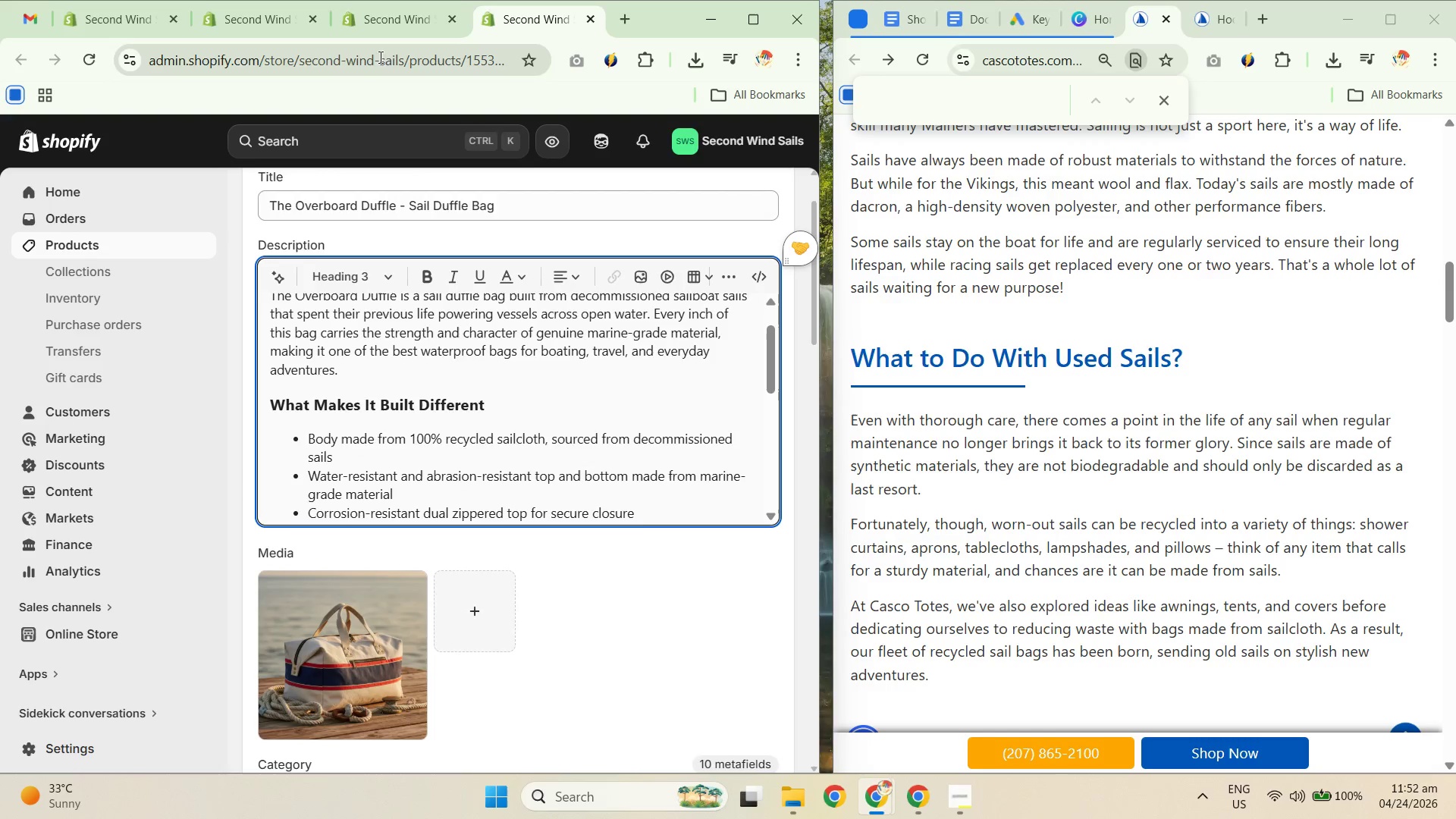 
left_click([397, 19])
 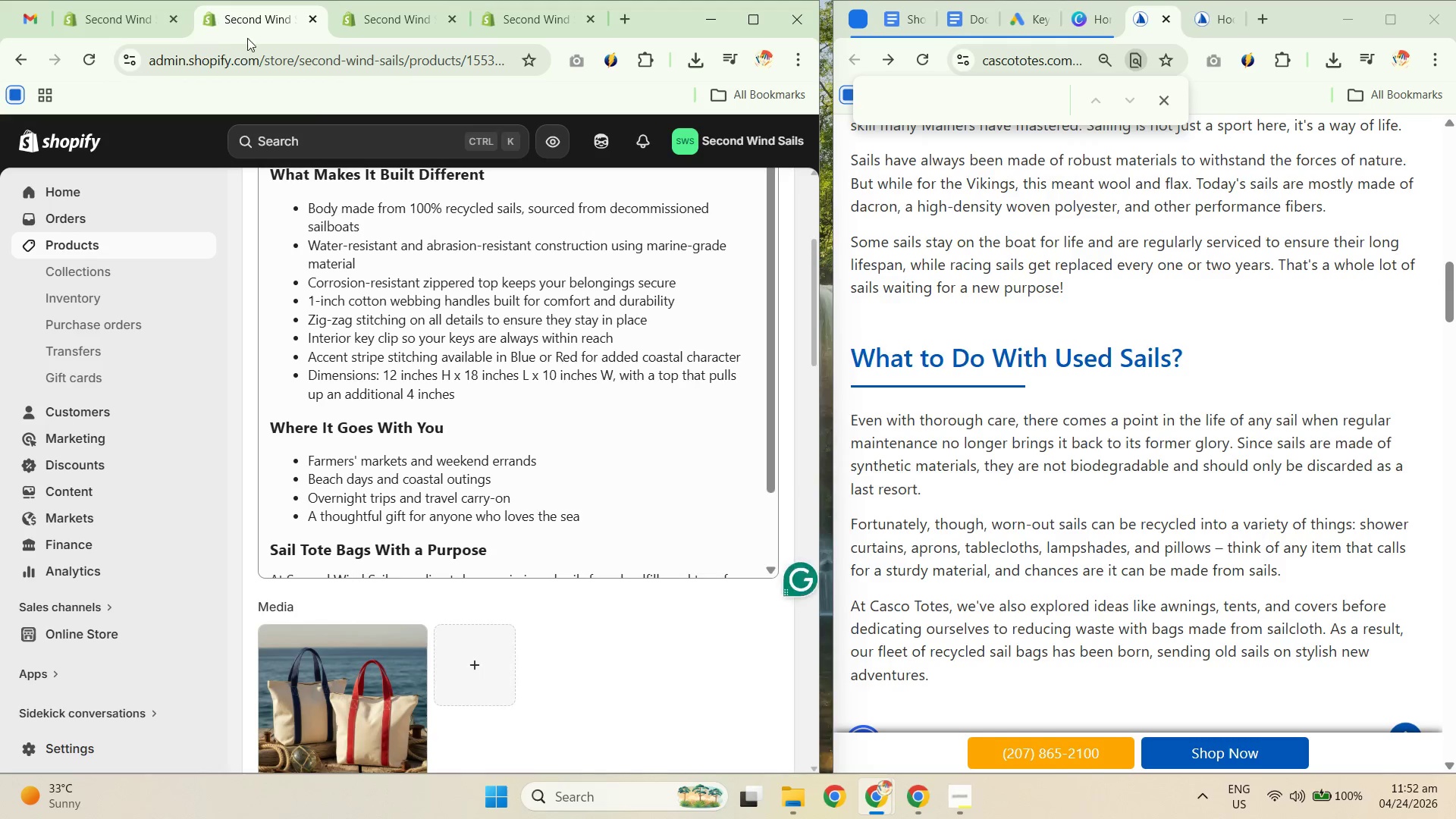 
scroll: coordinate [479, 418], scroll_direction: down, amount: 5.0
 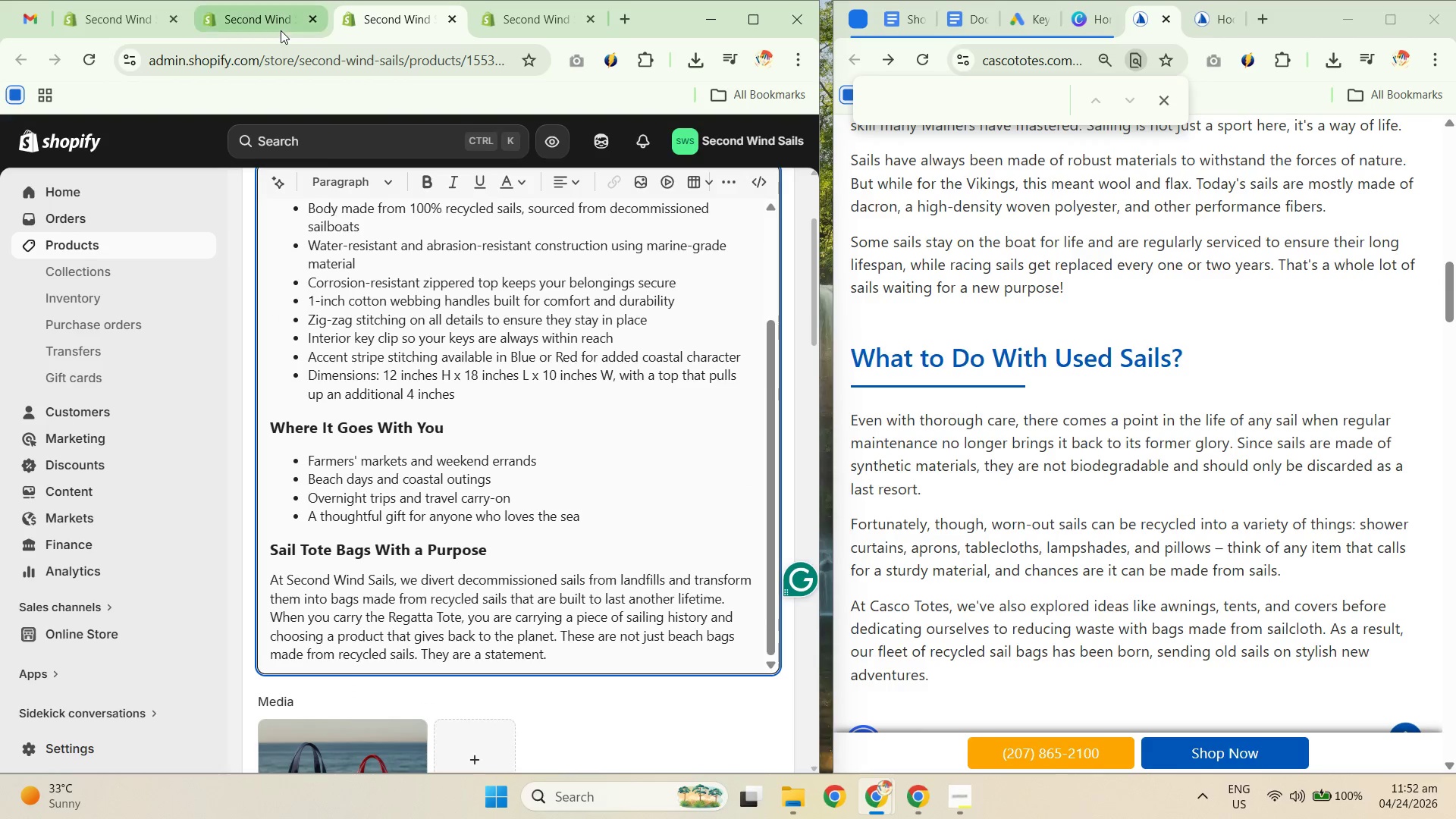 
left_click([529, 3])
 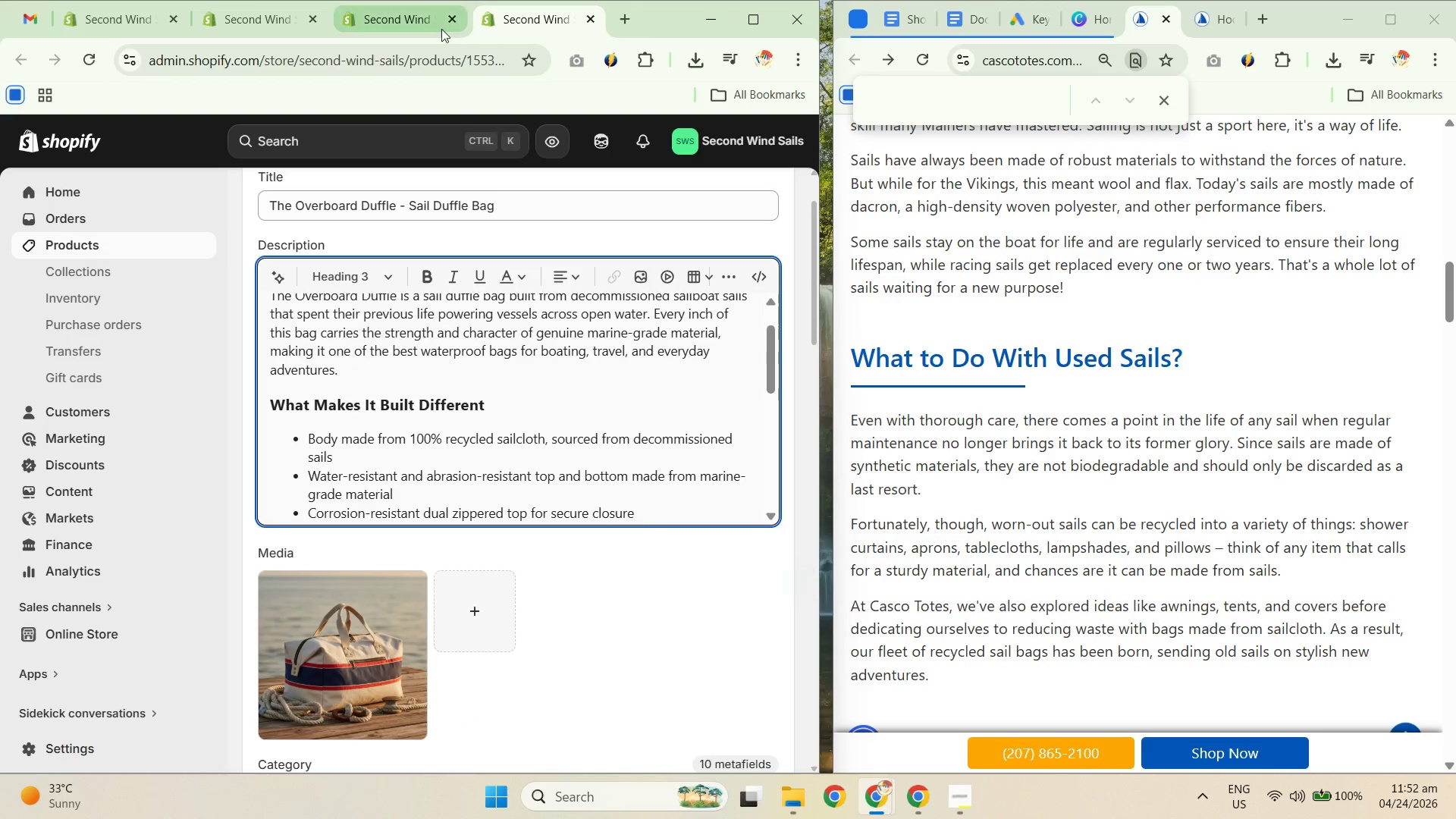 
left_click([388, 36])
 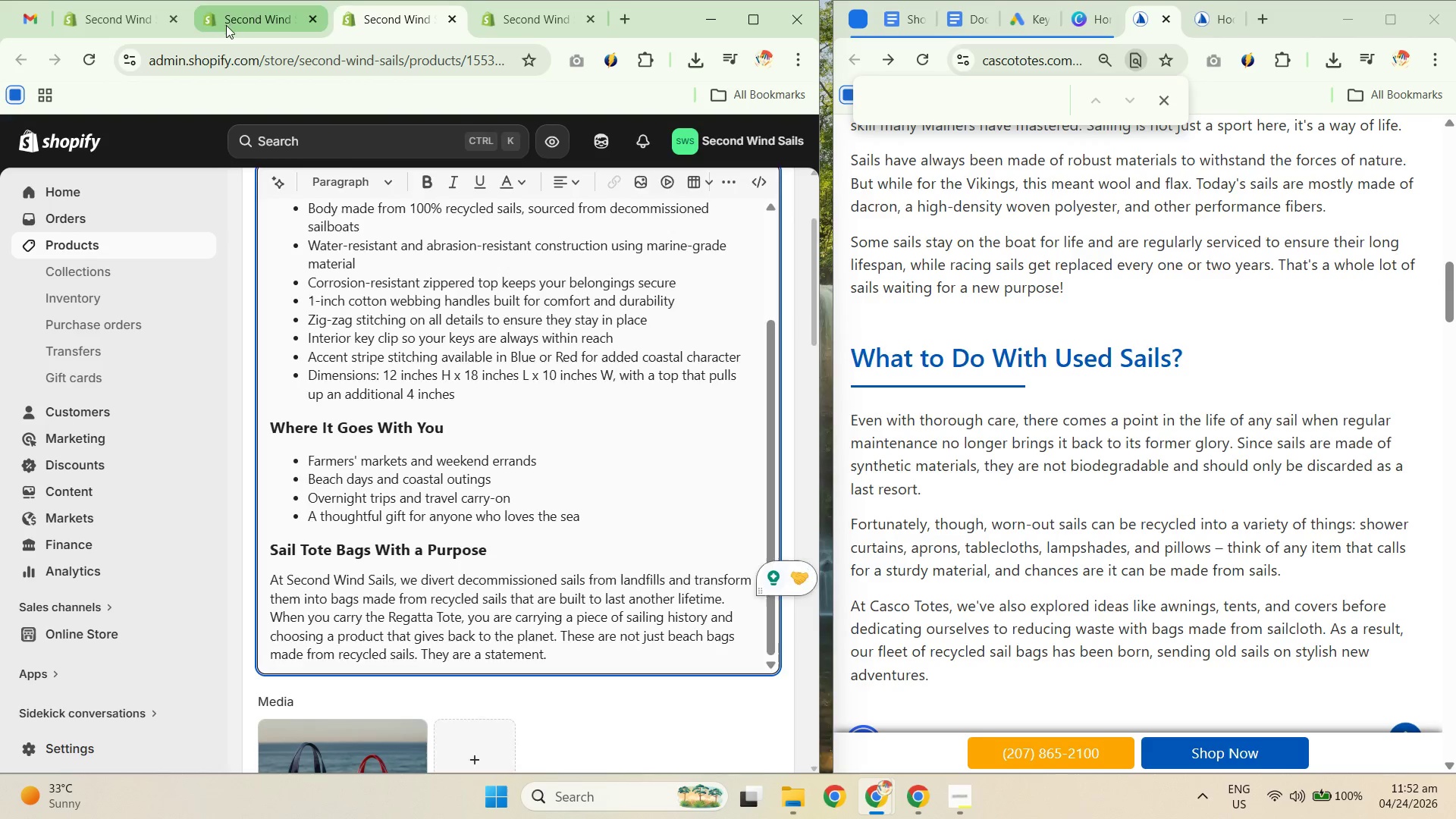 
left_click_drag(start_coordinate=[224, 25], to_coordinate=[548, 27])
 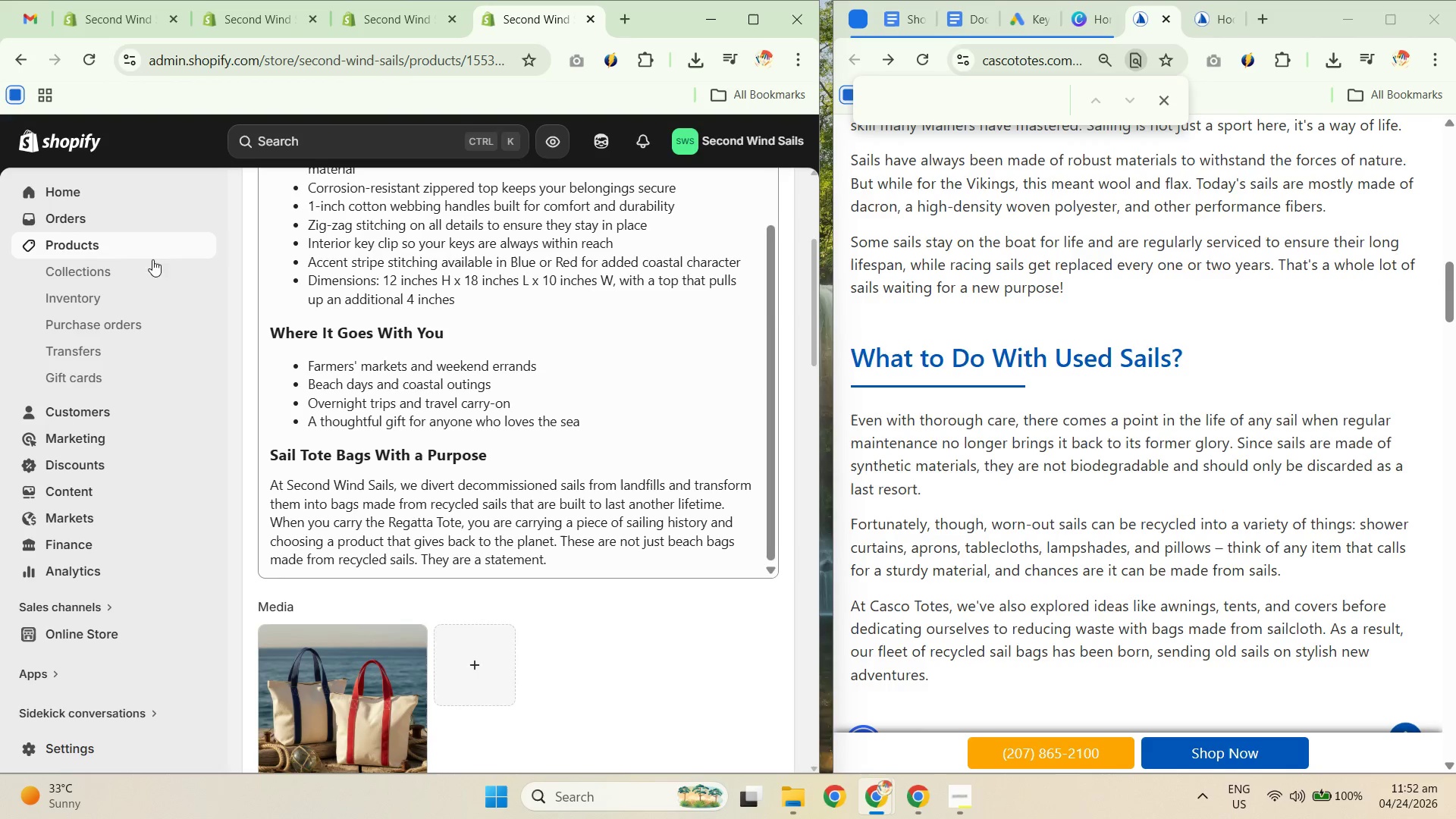 
left_click([113, 237])
 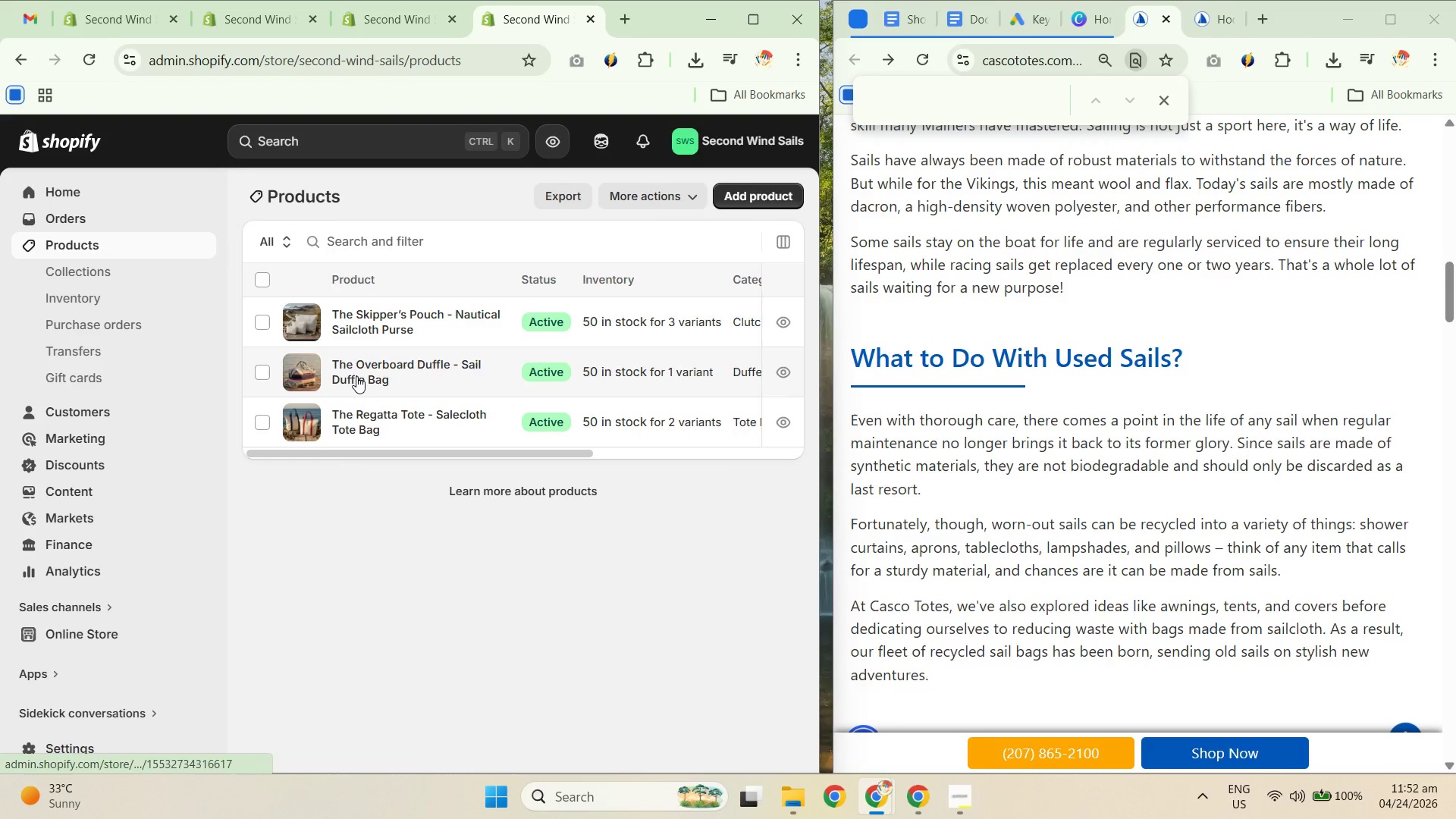 
left_click([371, 326])
 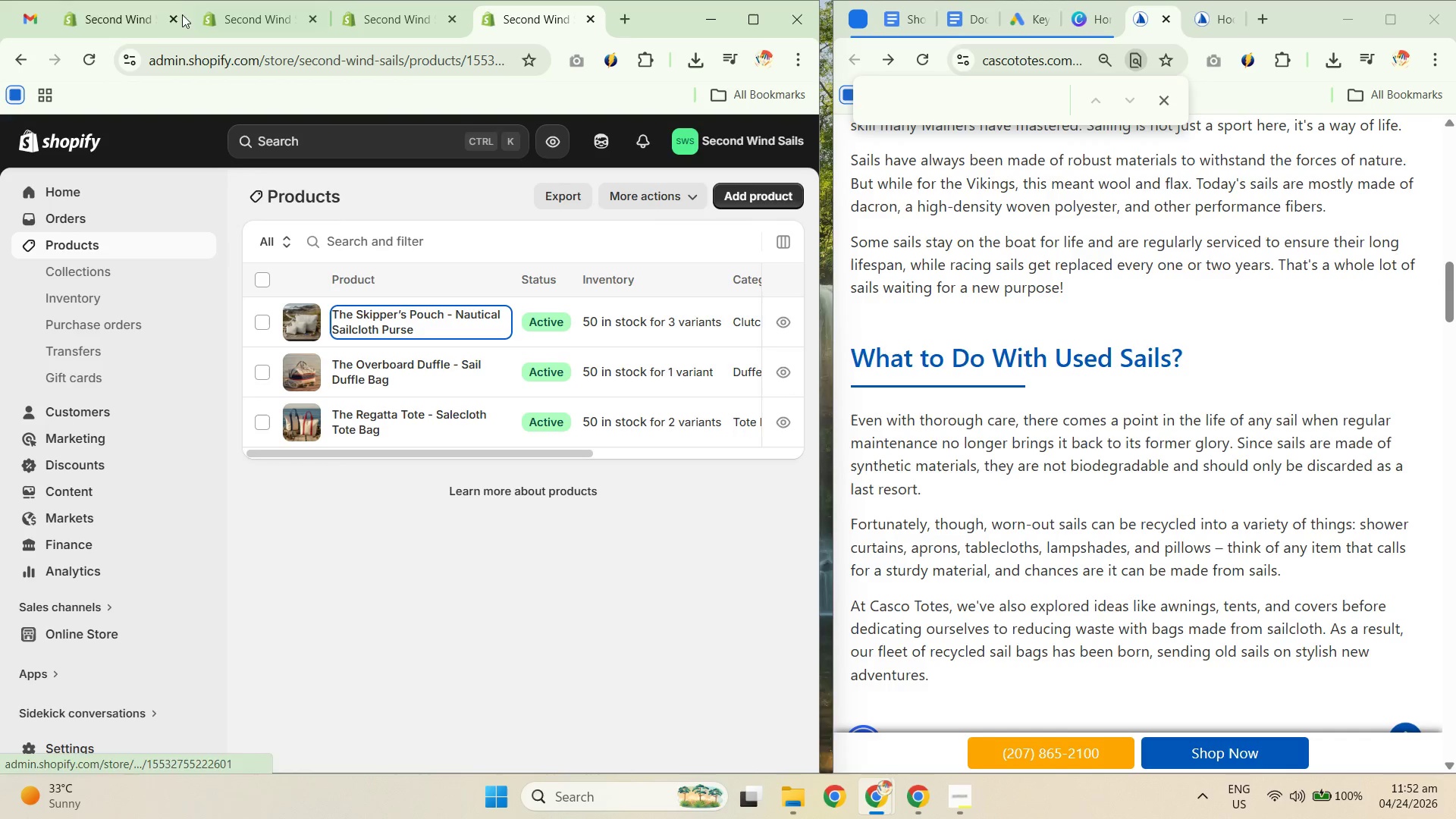 
left_click([111, 18])
 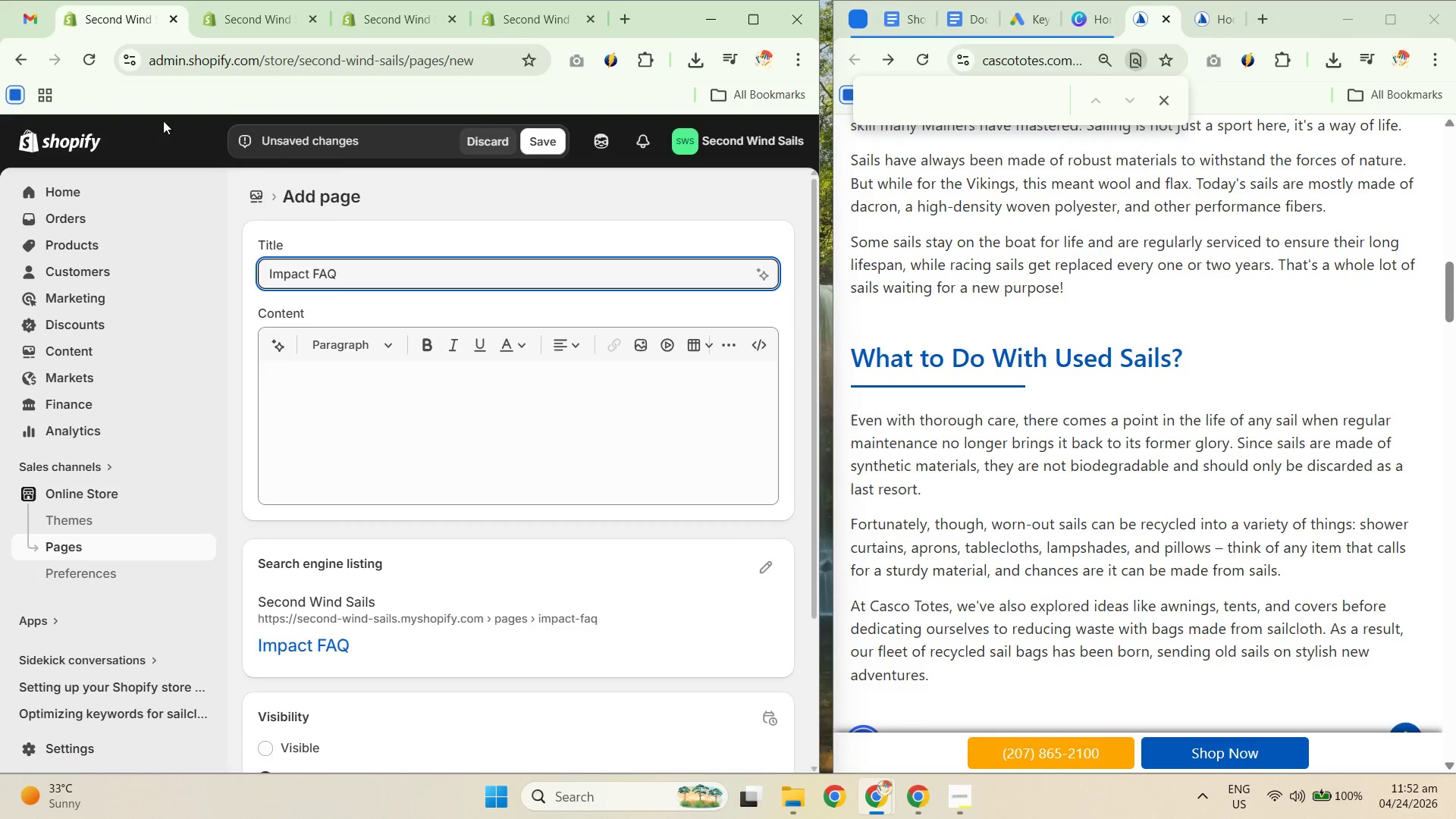 
left_click_drag(start_coordinate=[372, 442], to_coordinate=[372, 454])
 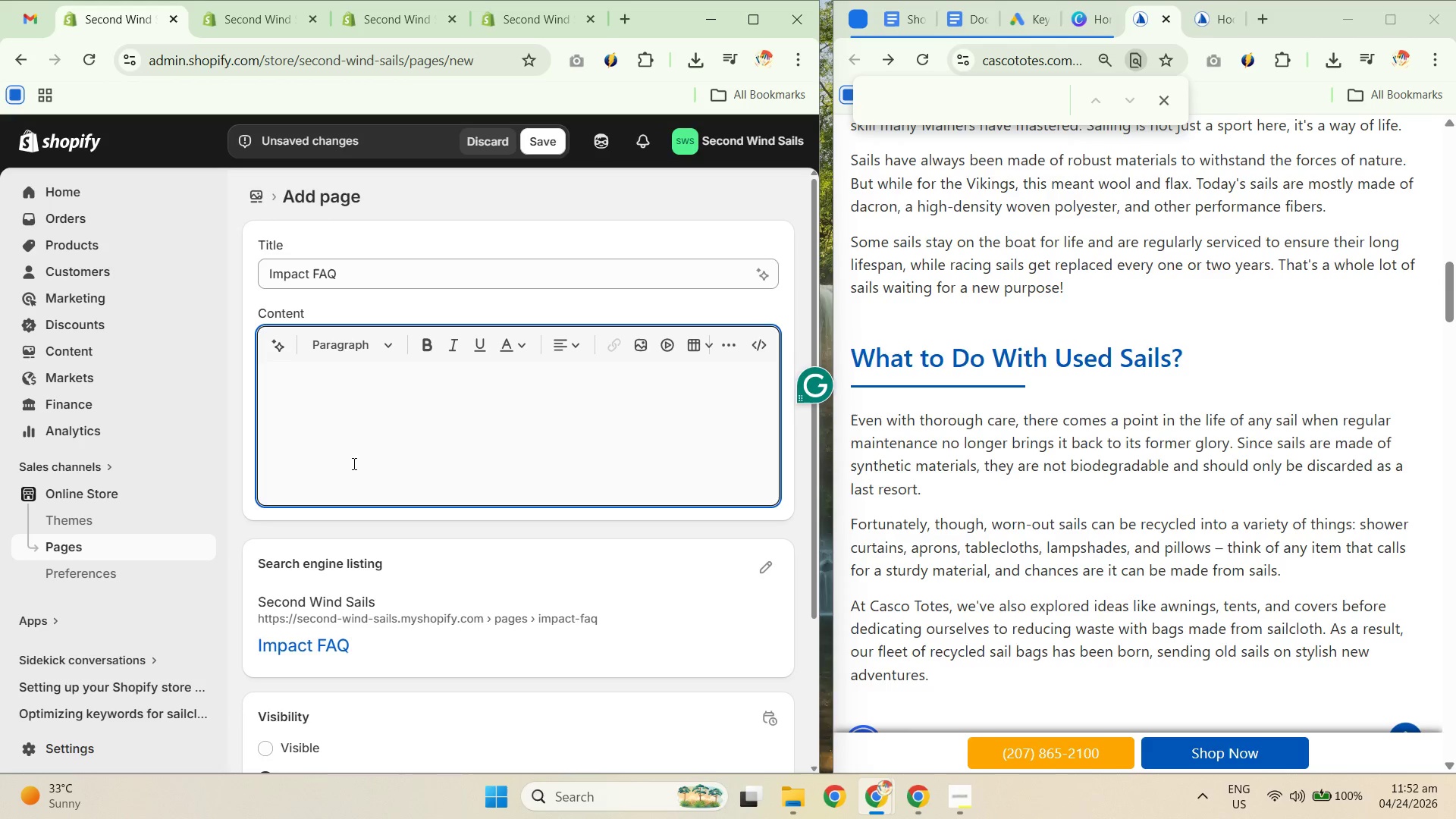 
wait(6.73)
 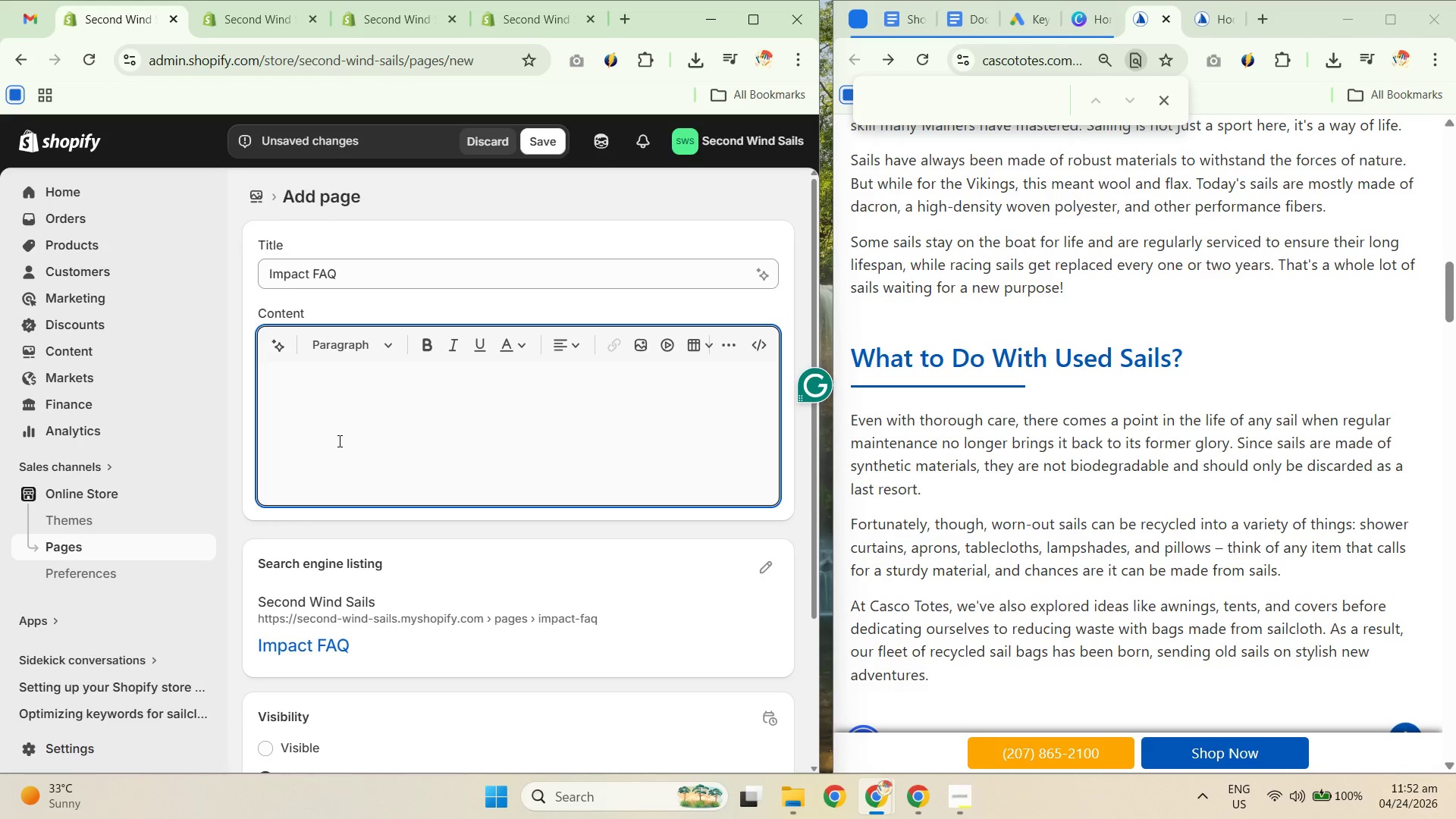 
left_click([262, 30])
 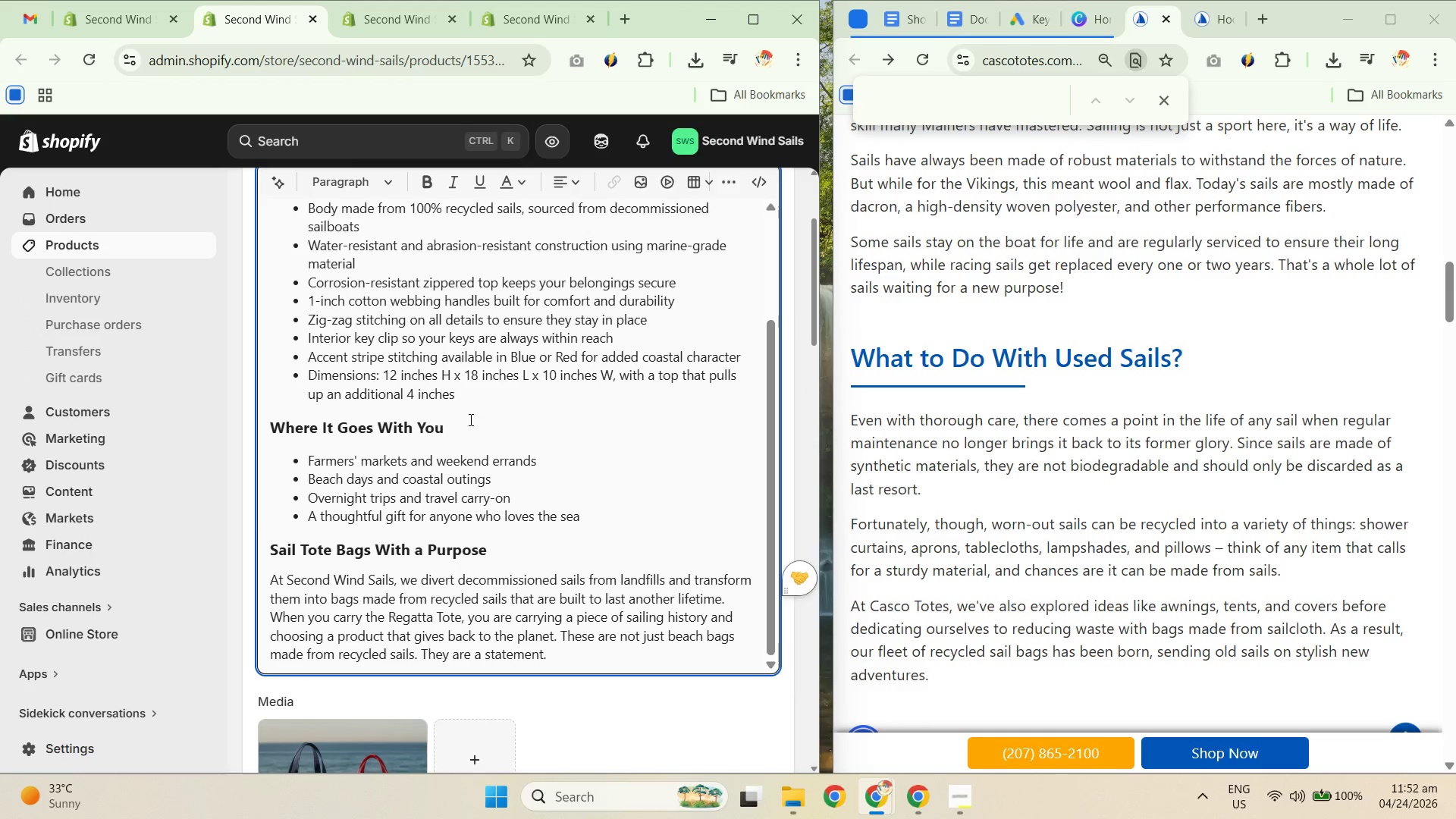 
scroll: coordinate [1119, 539], scroll_direction: up, amount: 18.0
 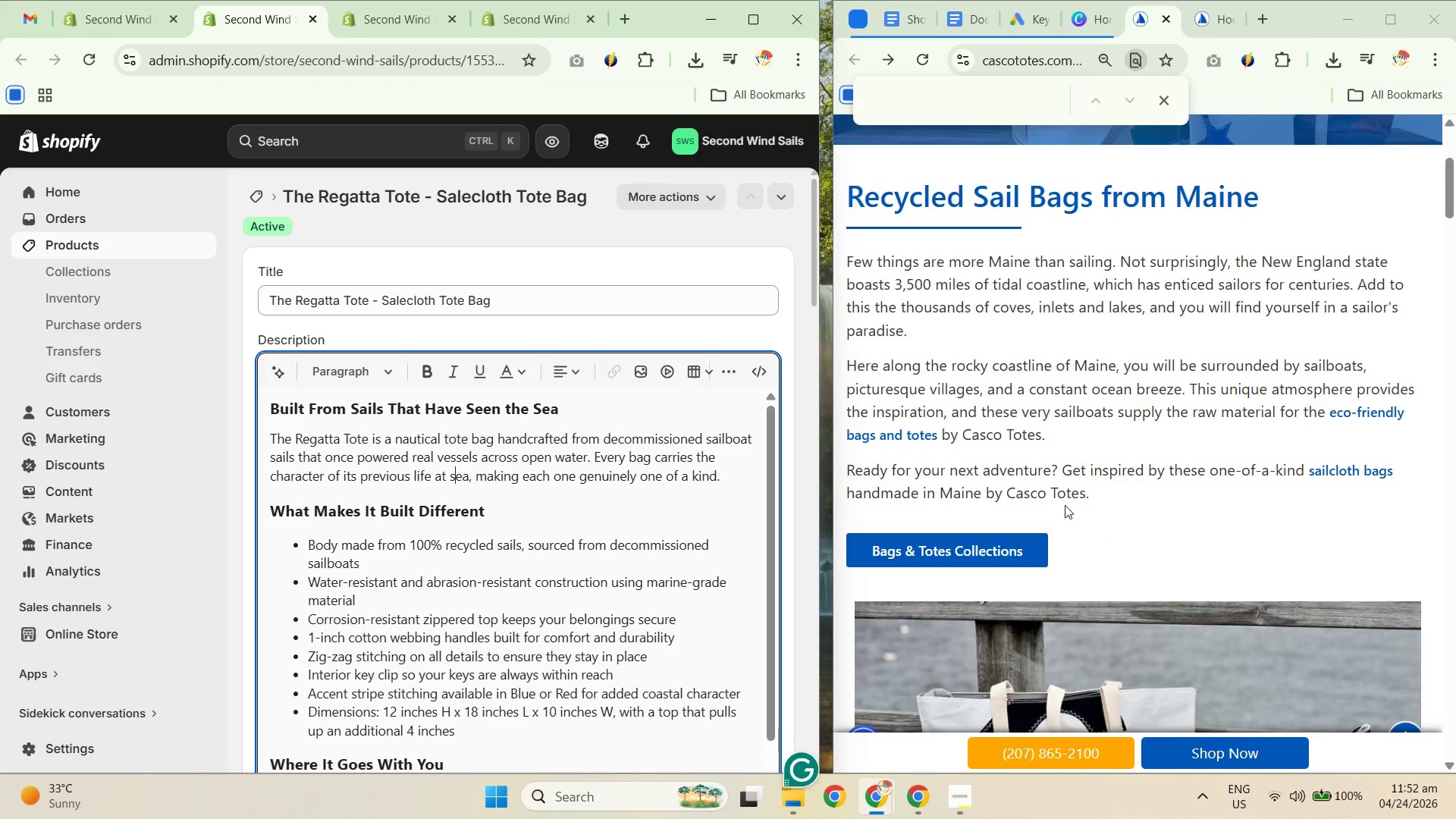 
scroll: coordinate [1064, 497], scroll_direction: down, amount: 12.0
 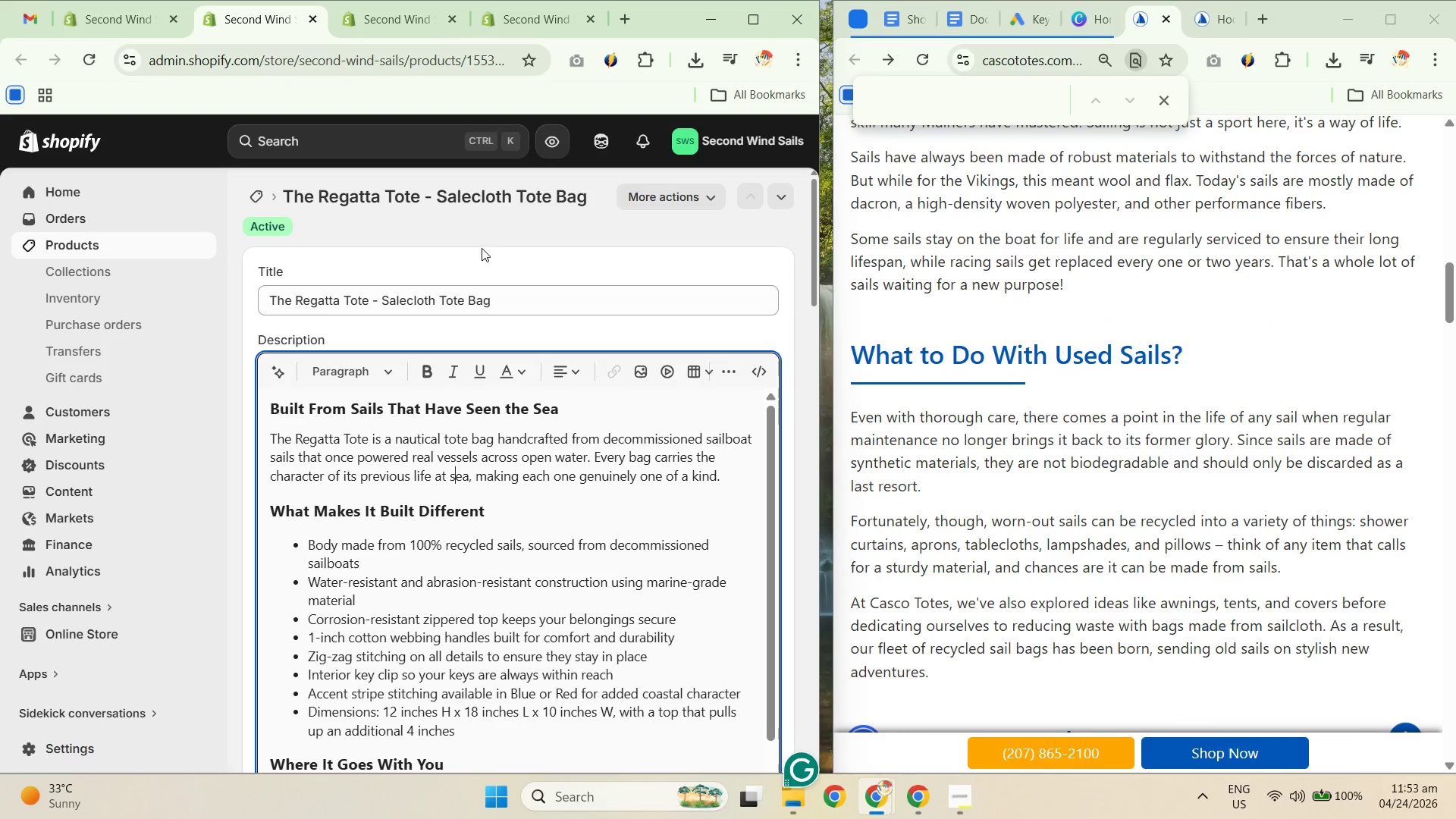 
left_click([375, 20])
 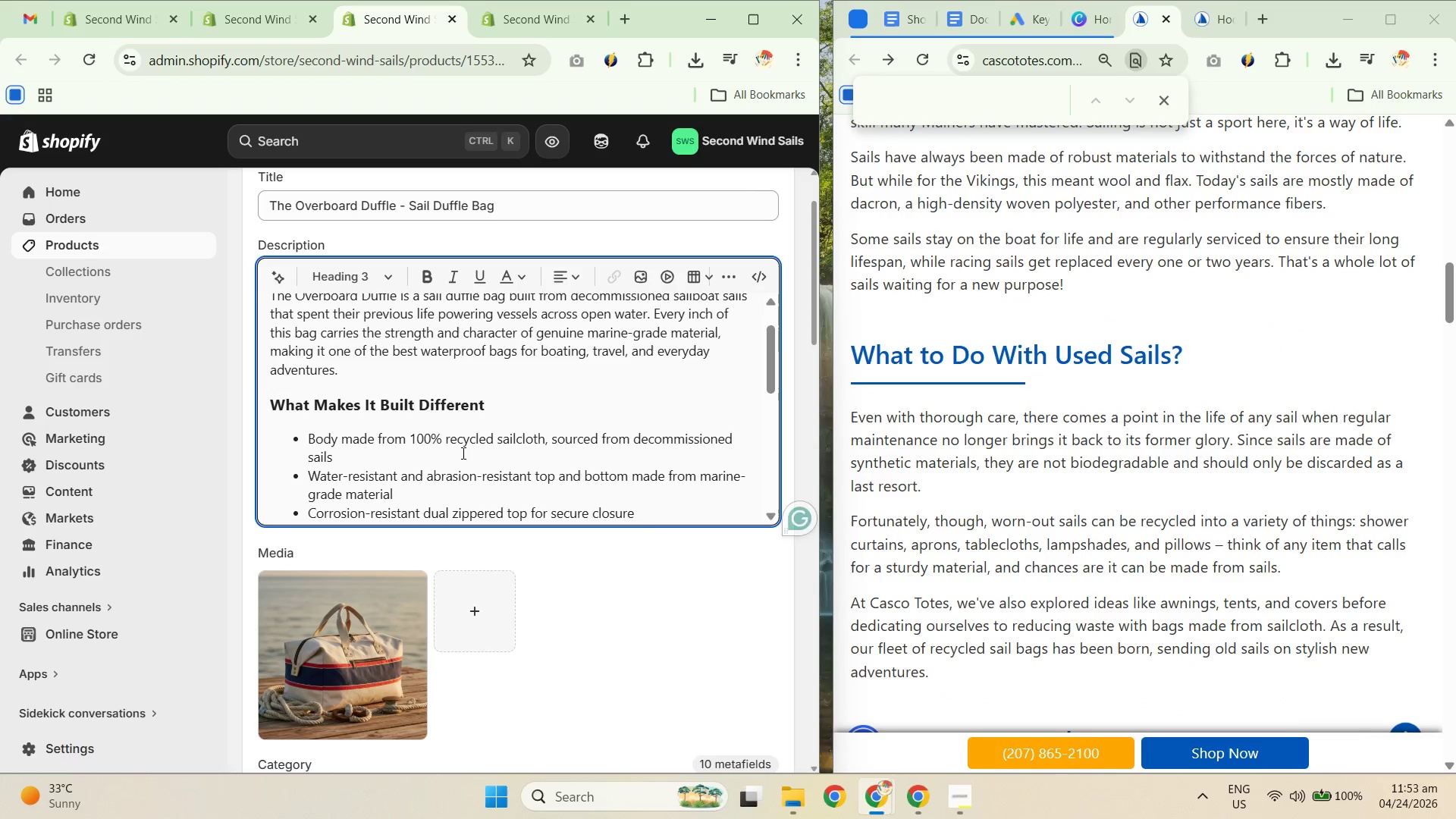 
left_click([521, 403])
 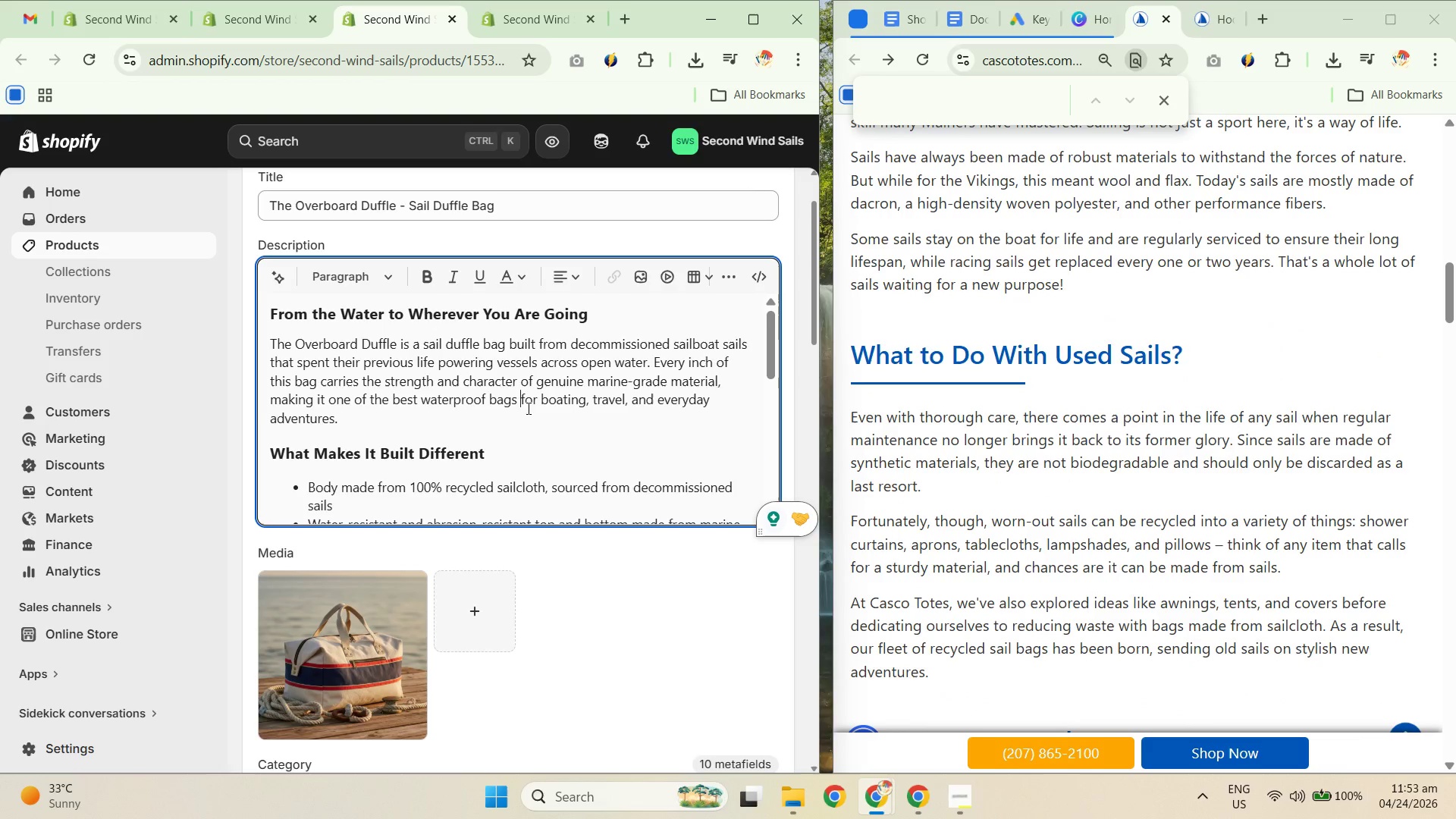 
scroll: coordinate [495, 388], scroll_direction: up, amount: 5.0
 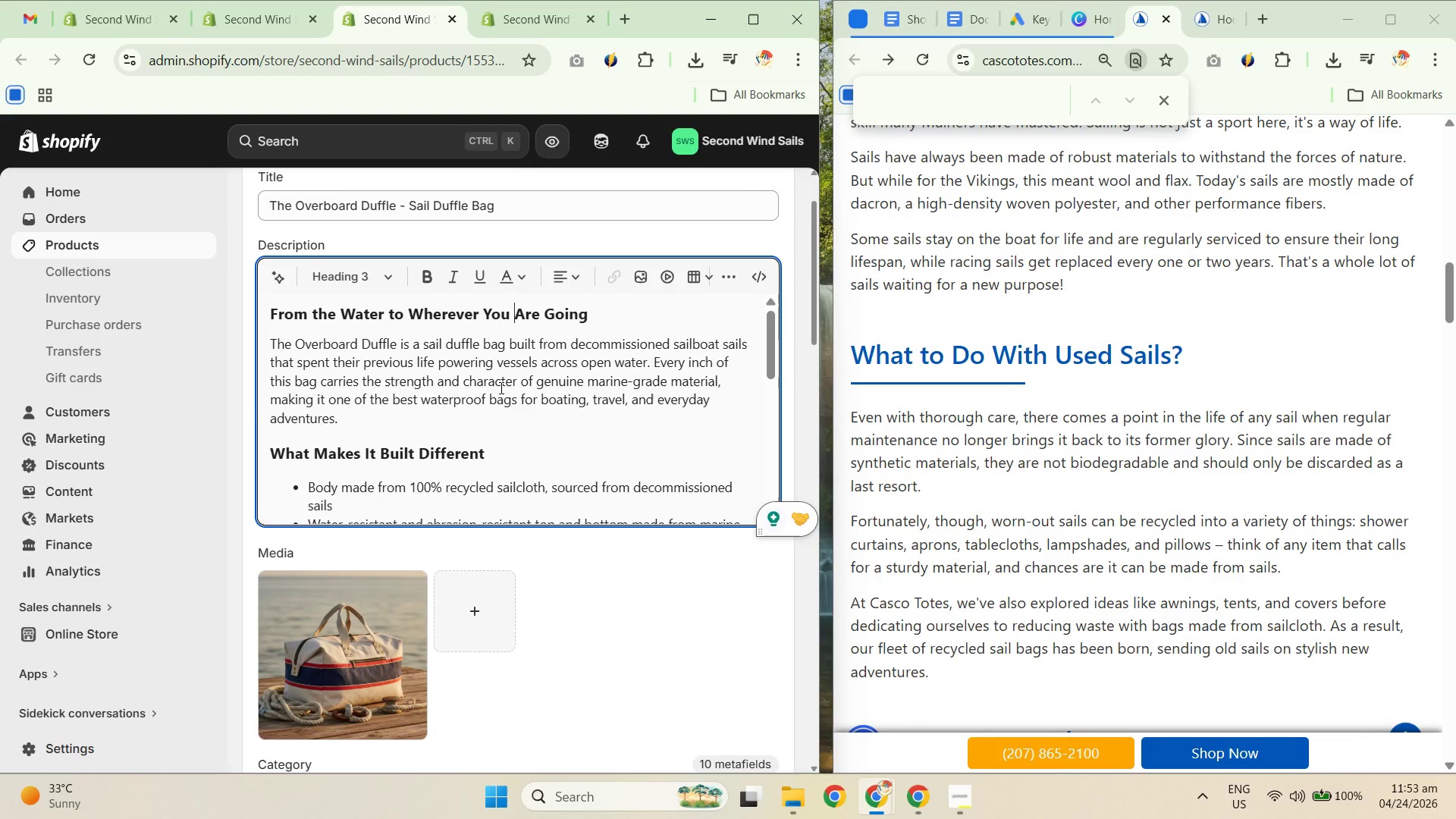 
left_click([542, 447])
 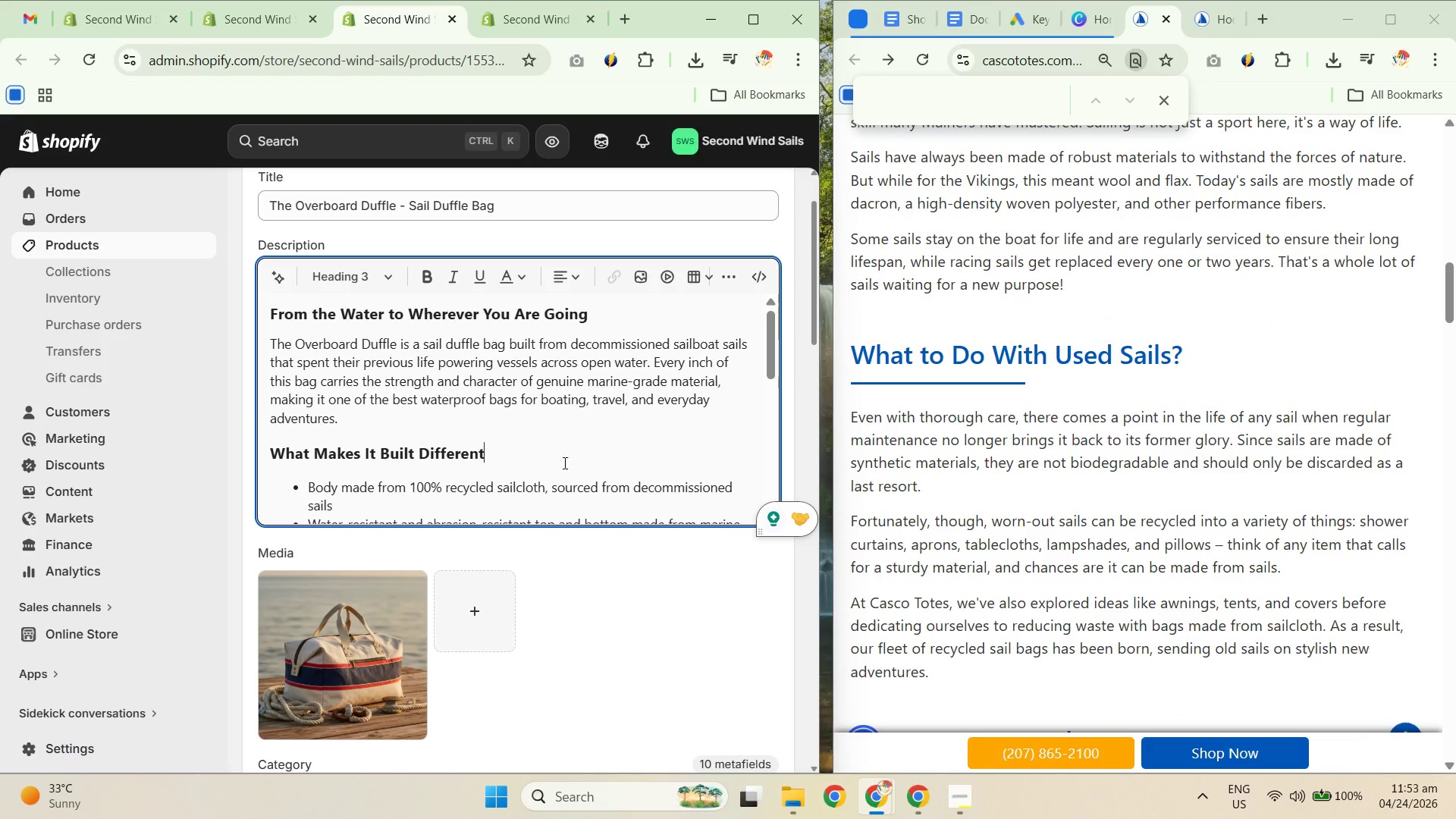 
scroll: coordinate [595, 441], scroll_direction: down, amount: 7.0
 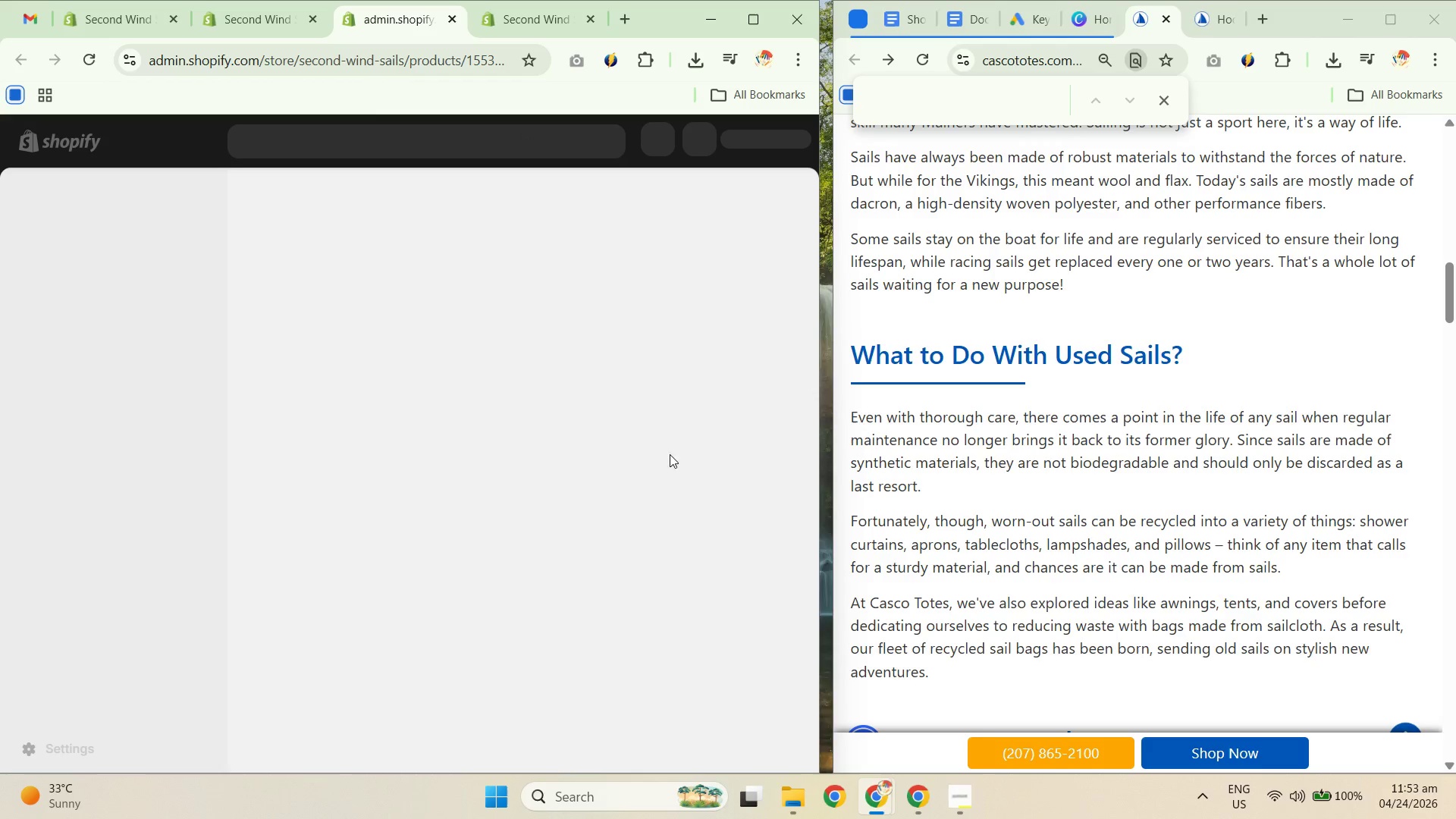 
left_click([551, 447])
 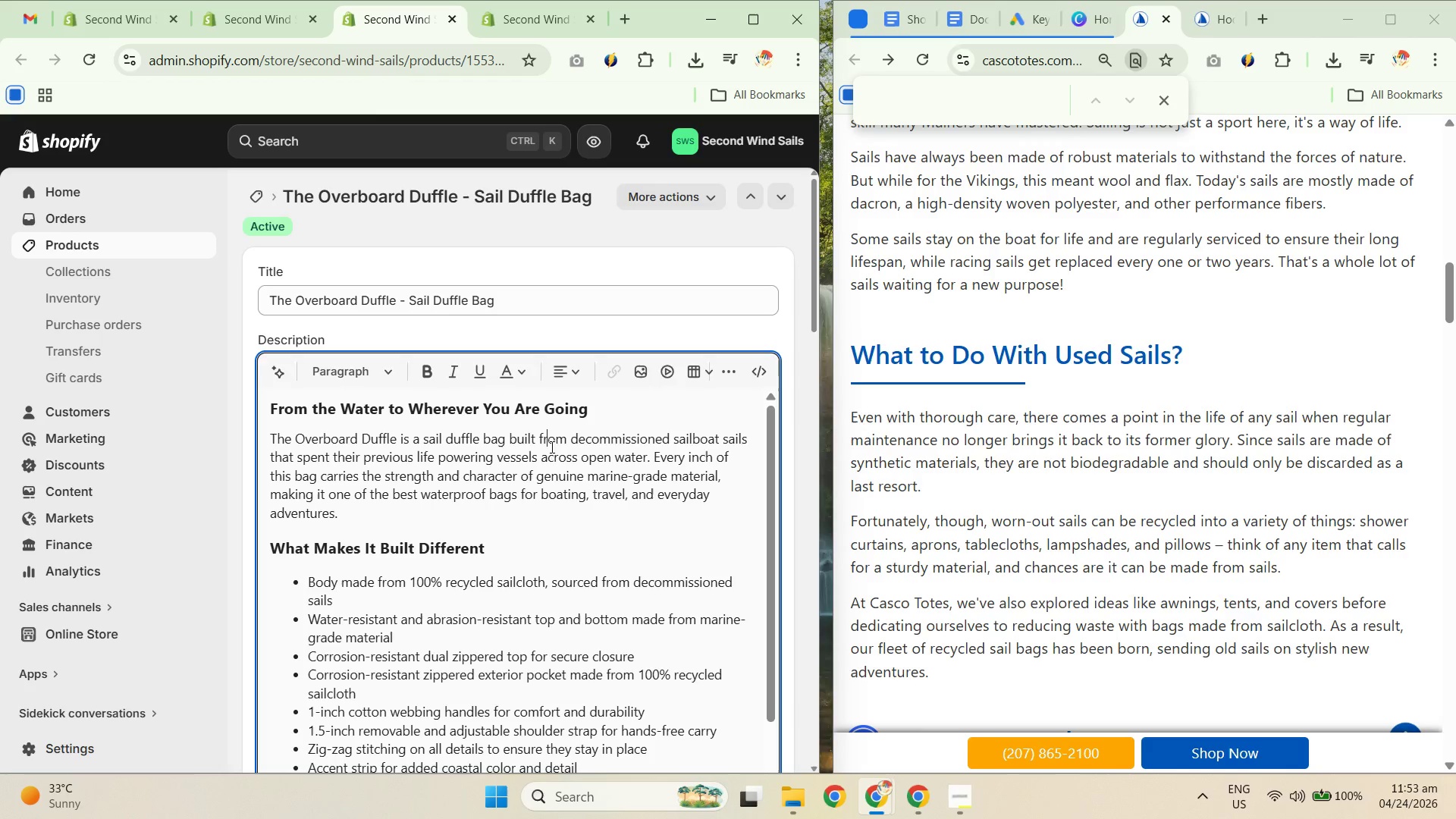 
scroll: coordinate [575, 607], scroll_direction: down, amount: 7.0
 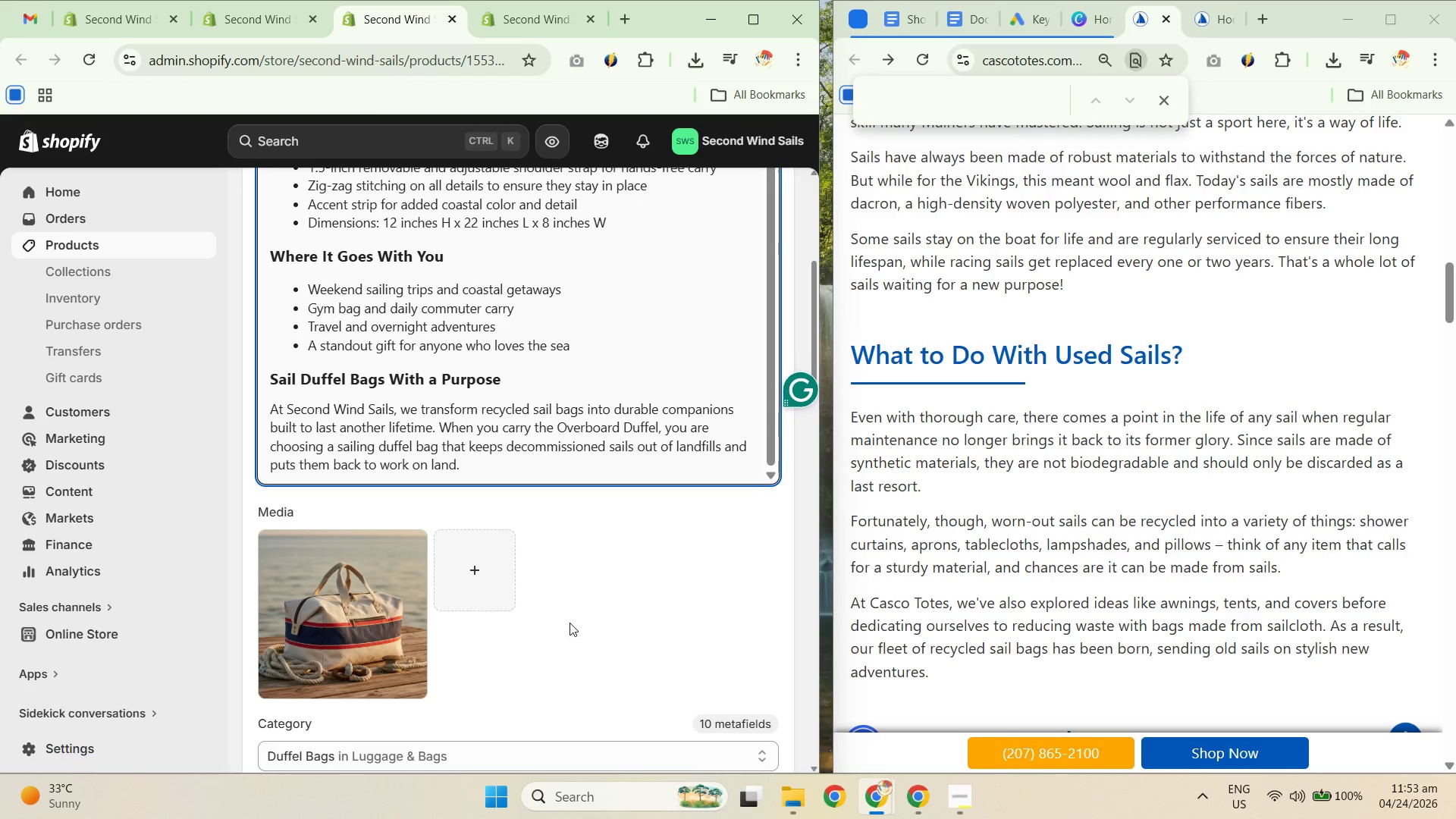 
scroll: coordinate [529, 413], scroll_direction: up, amount: 2.0
 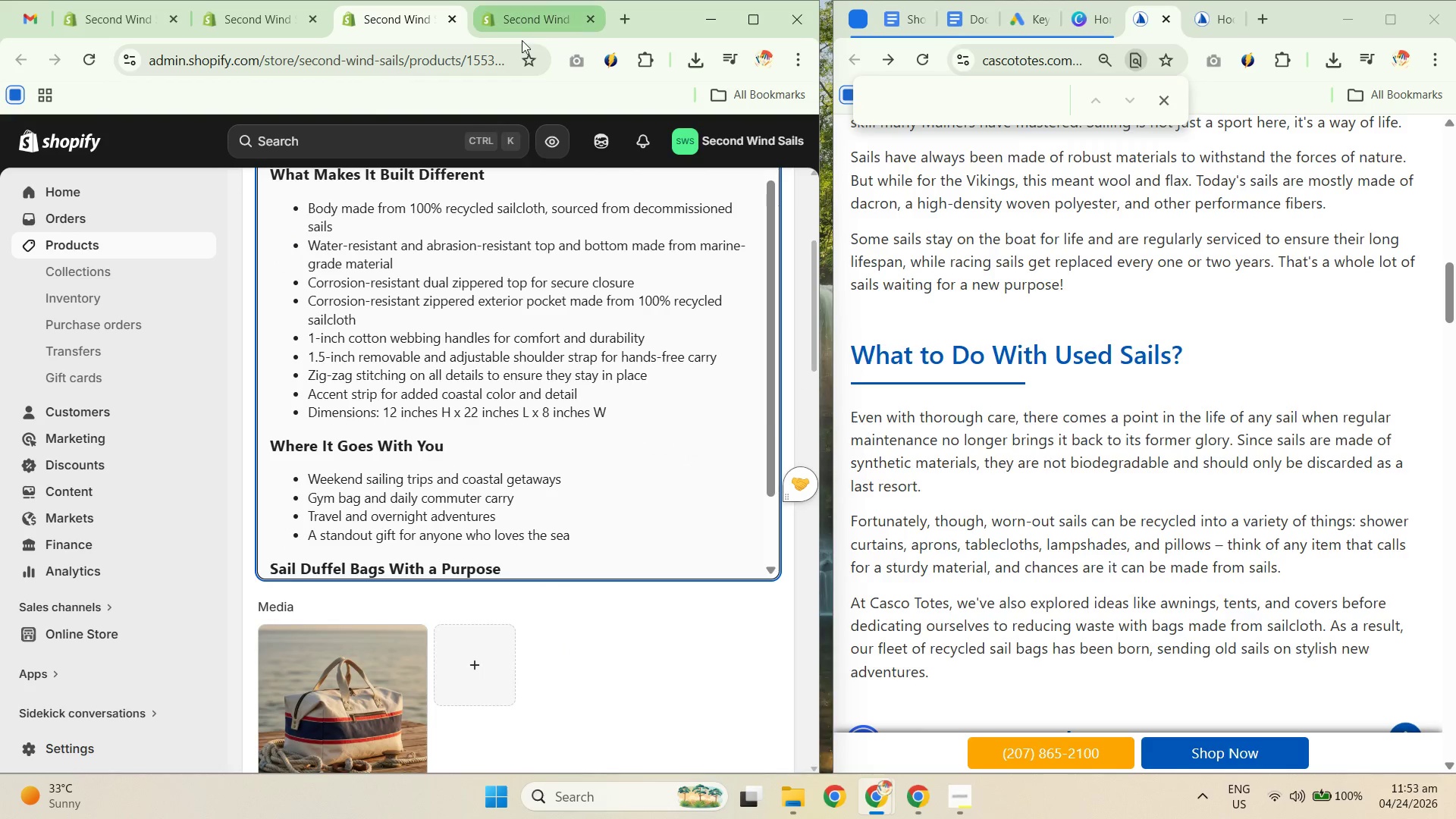 
left_click([524, 26])
 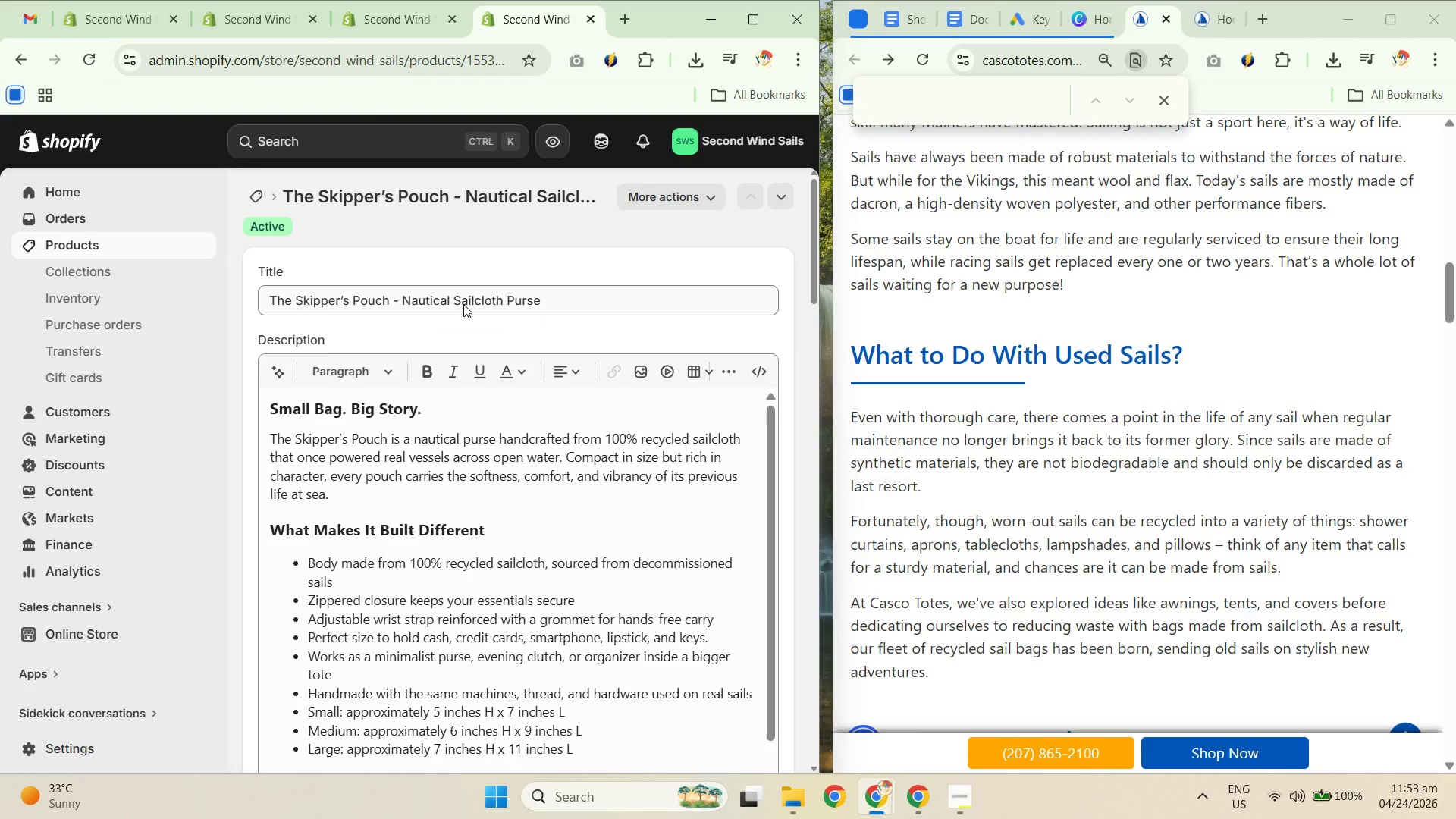 
scroll: coordinate [334, 598], scroll_direction: down, amount: 5.0
 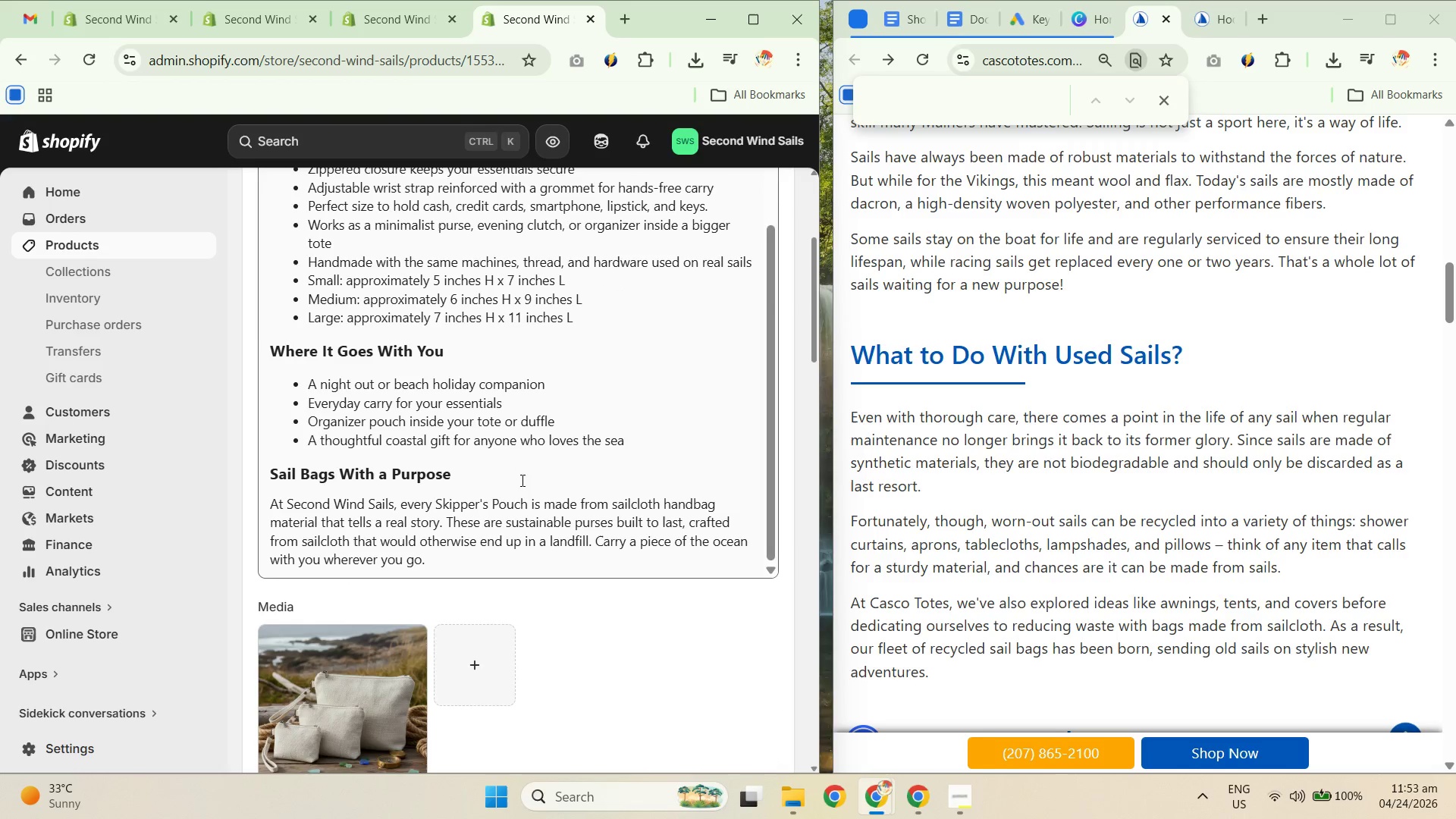 
scroll: coordinate [529, 464], scroll_direction: up, amount: 10.0
 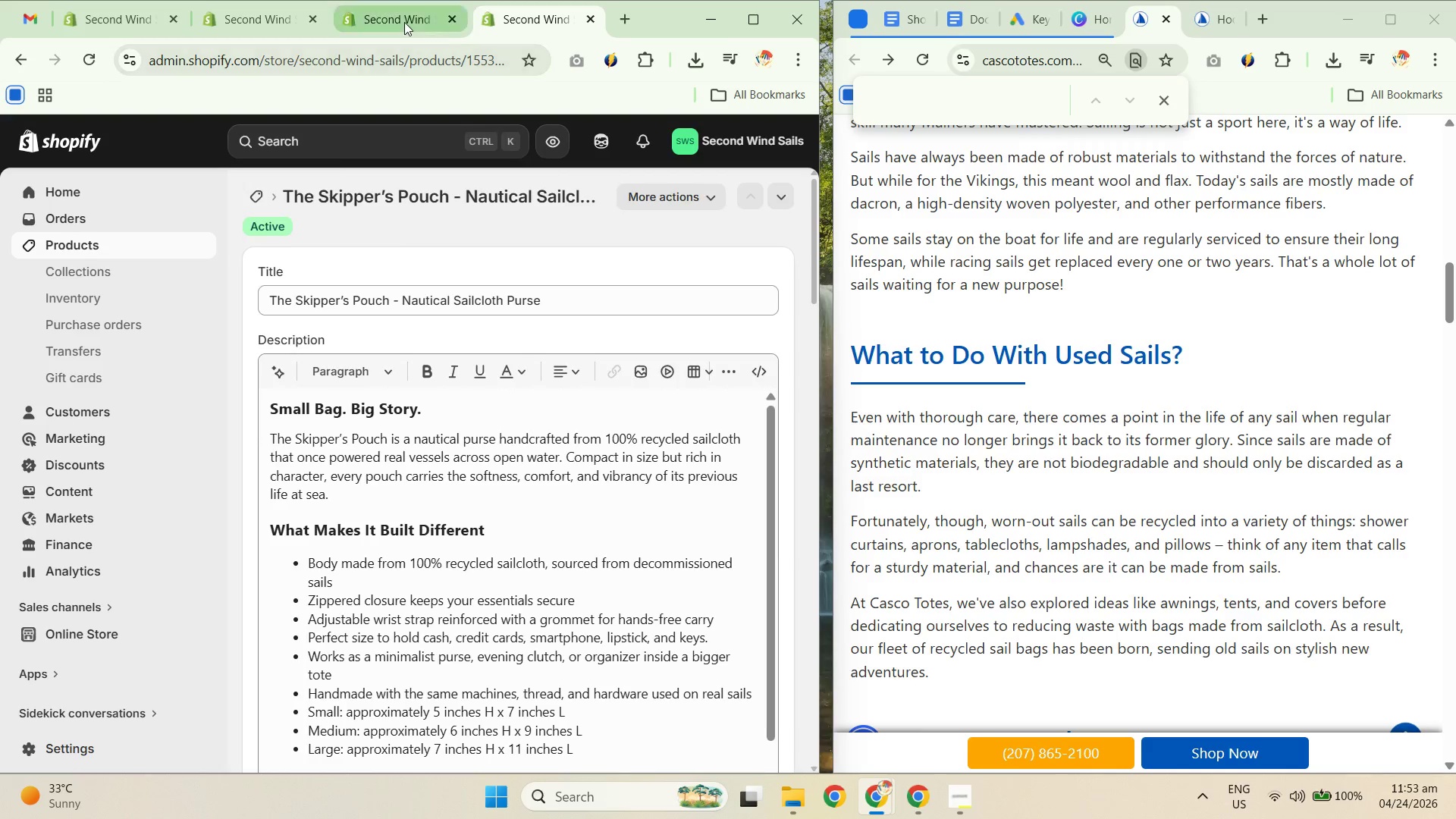 
double_click([282, 28])
 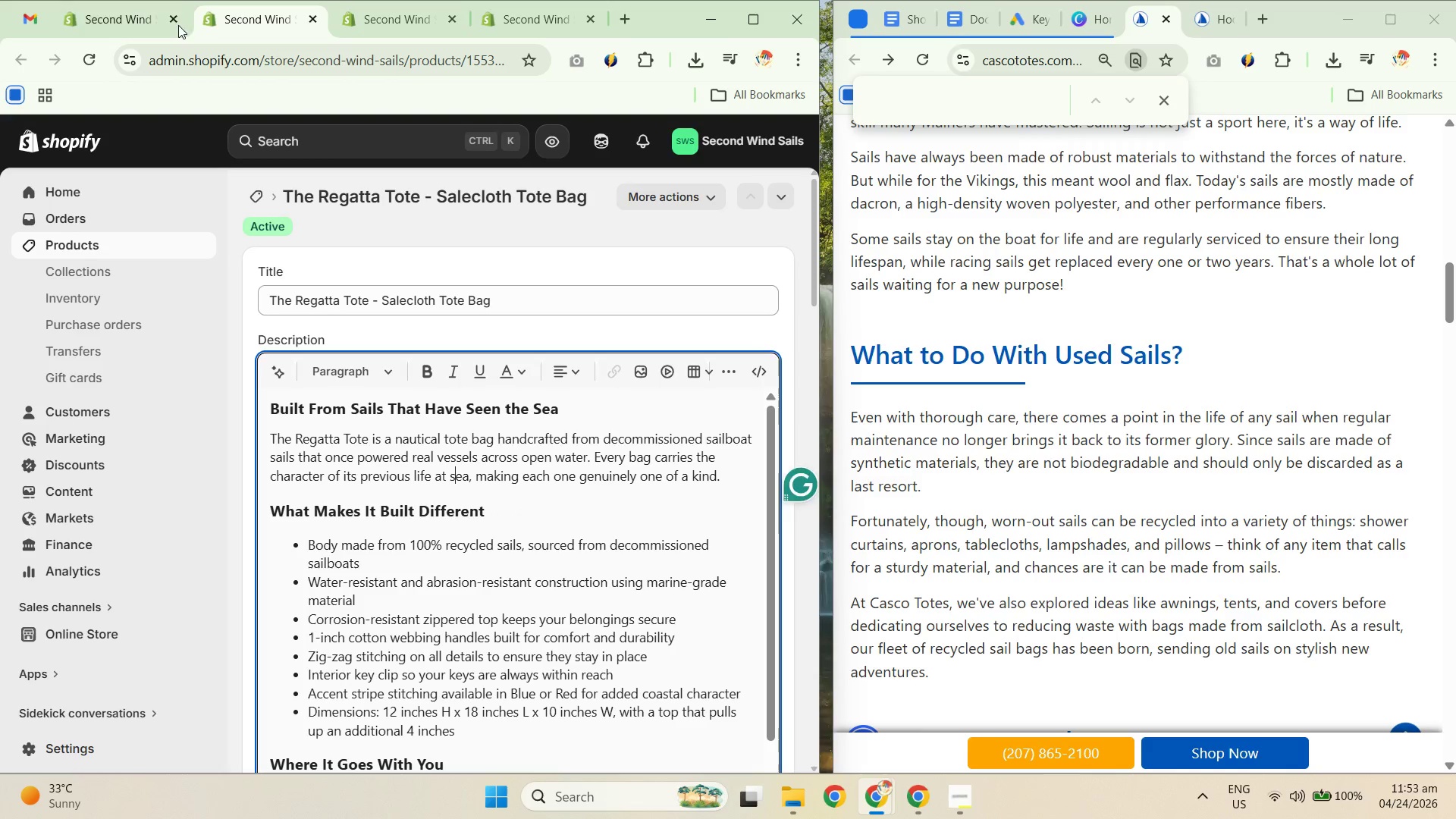 
triple_click([166, 22])
 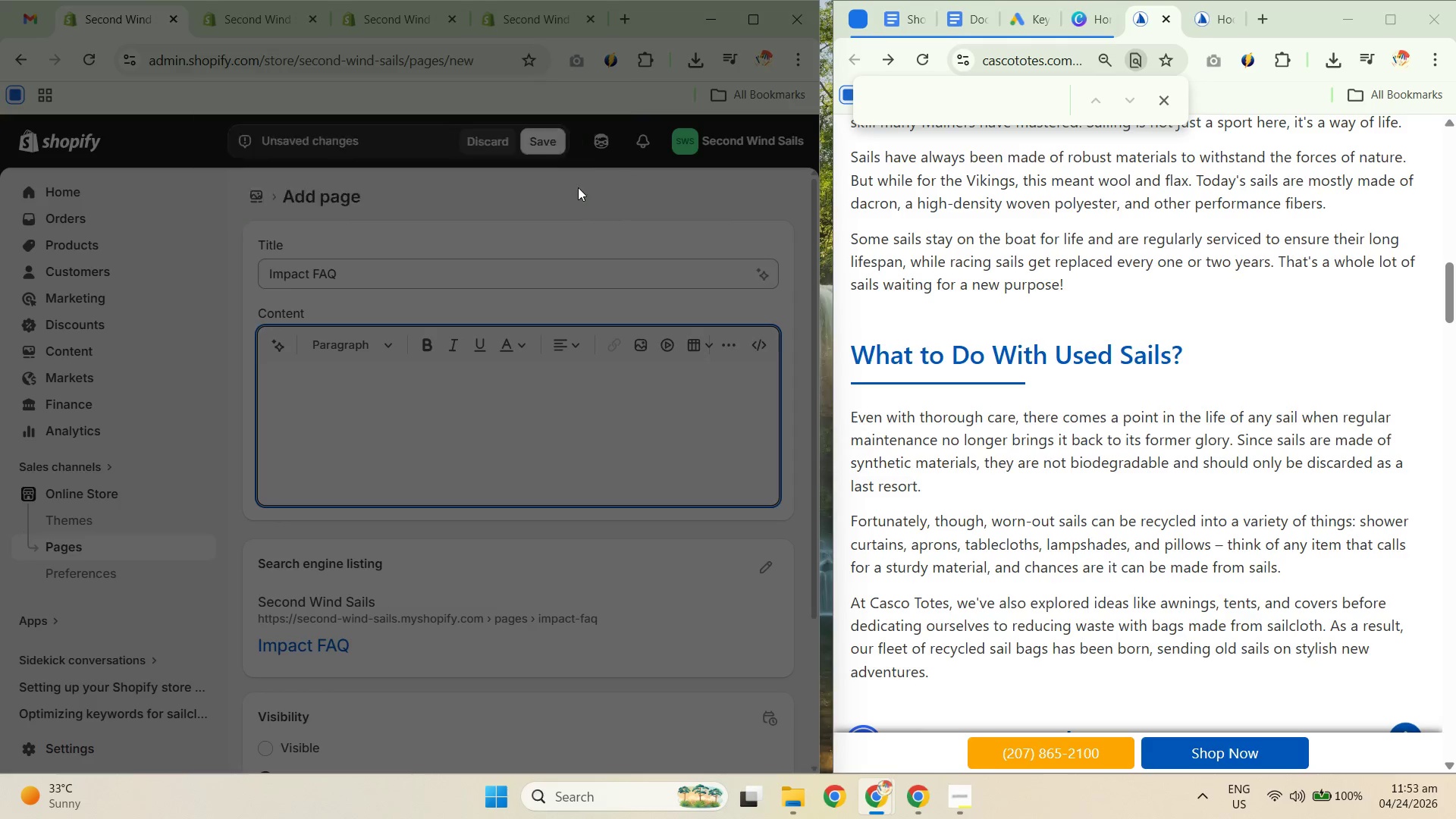 
left_click([327, 401])
 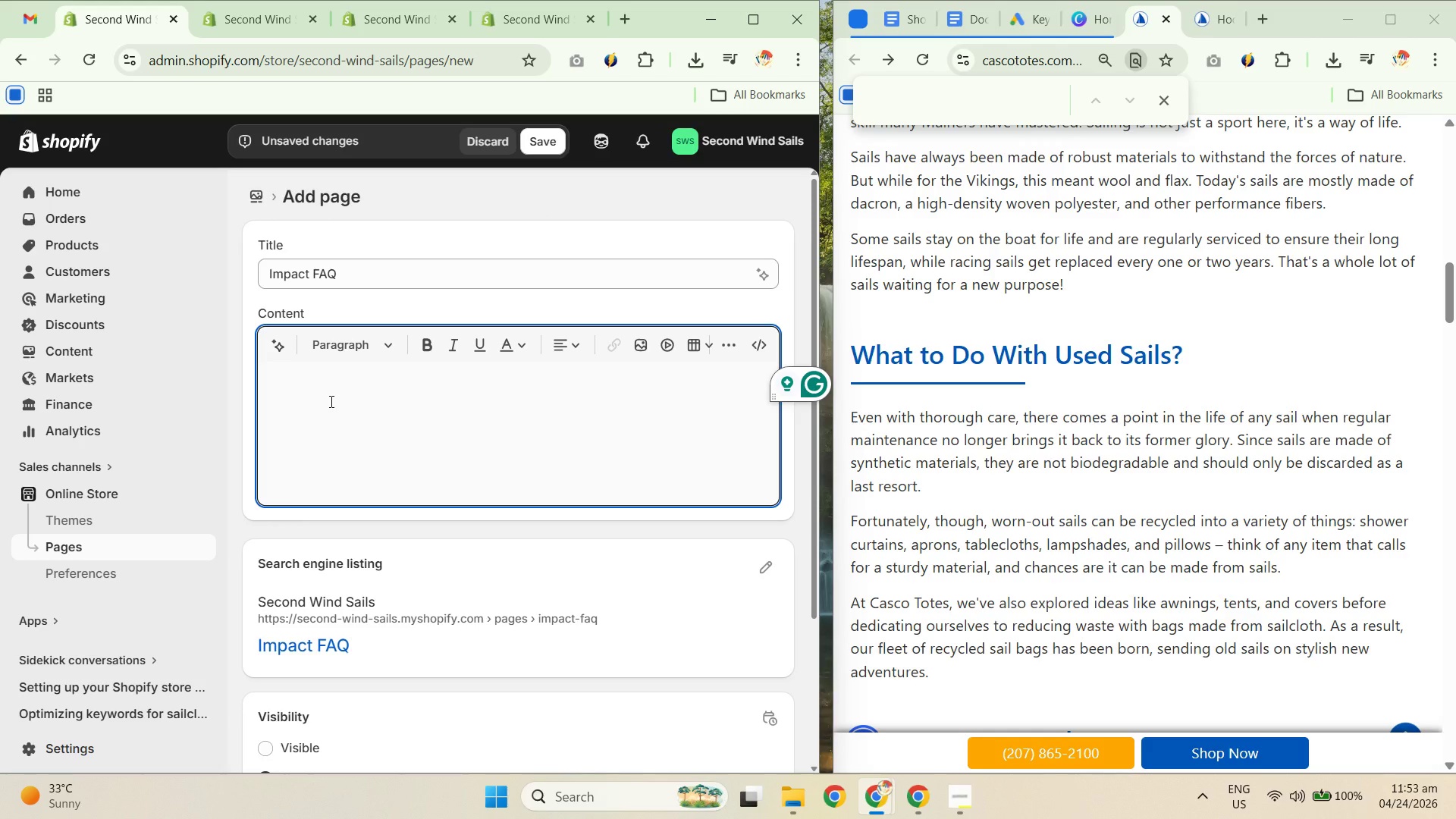 
hold_key(key=ShiftRight, duration=0.33)
 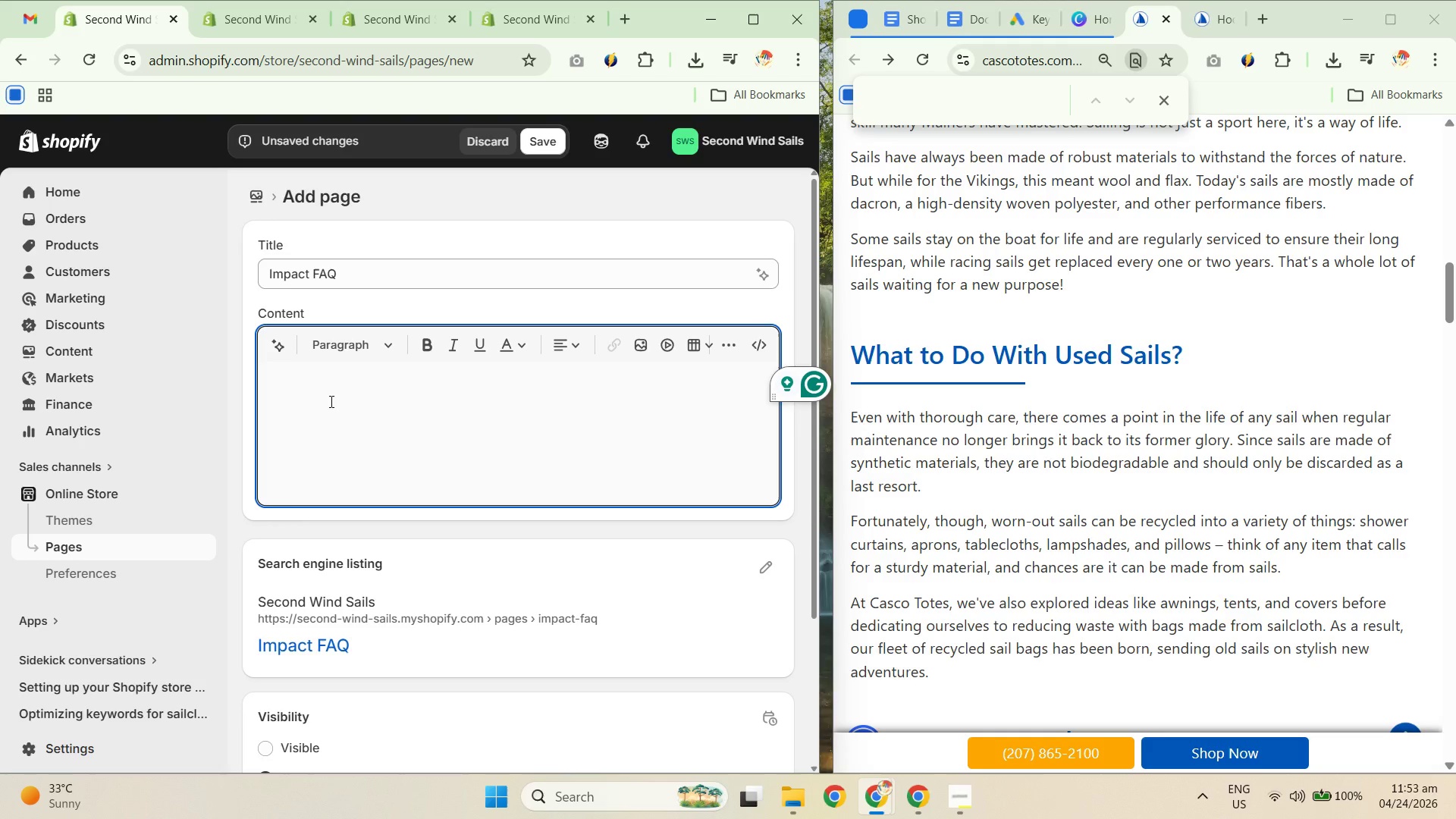 
type(We)
 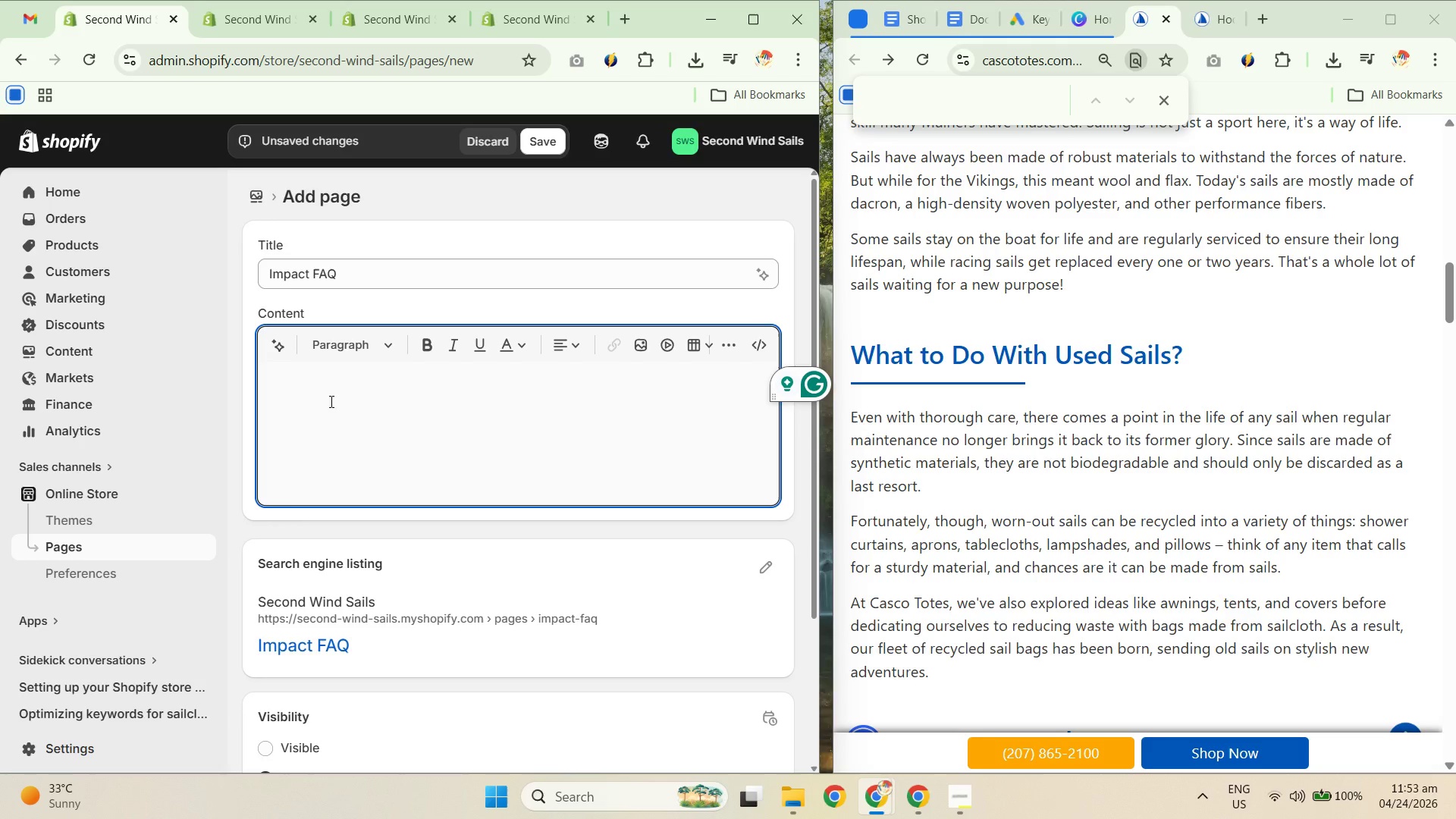 
left_click([333, 401])
 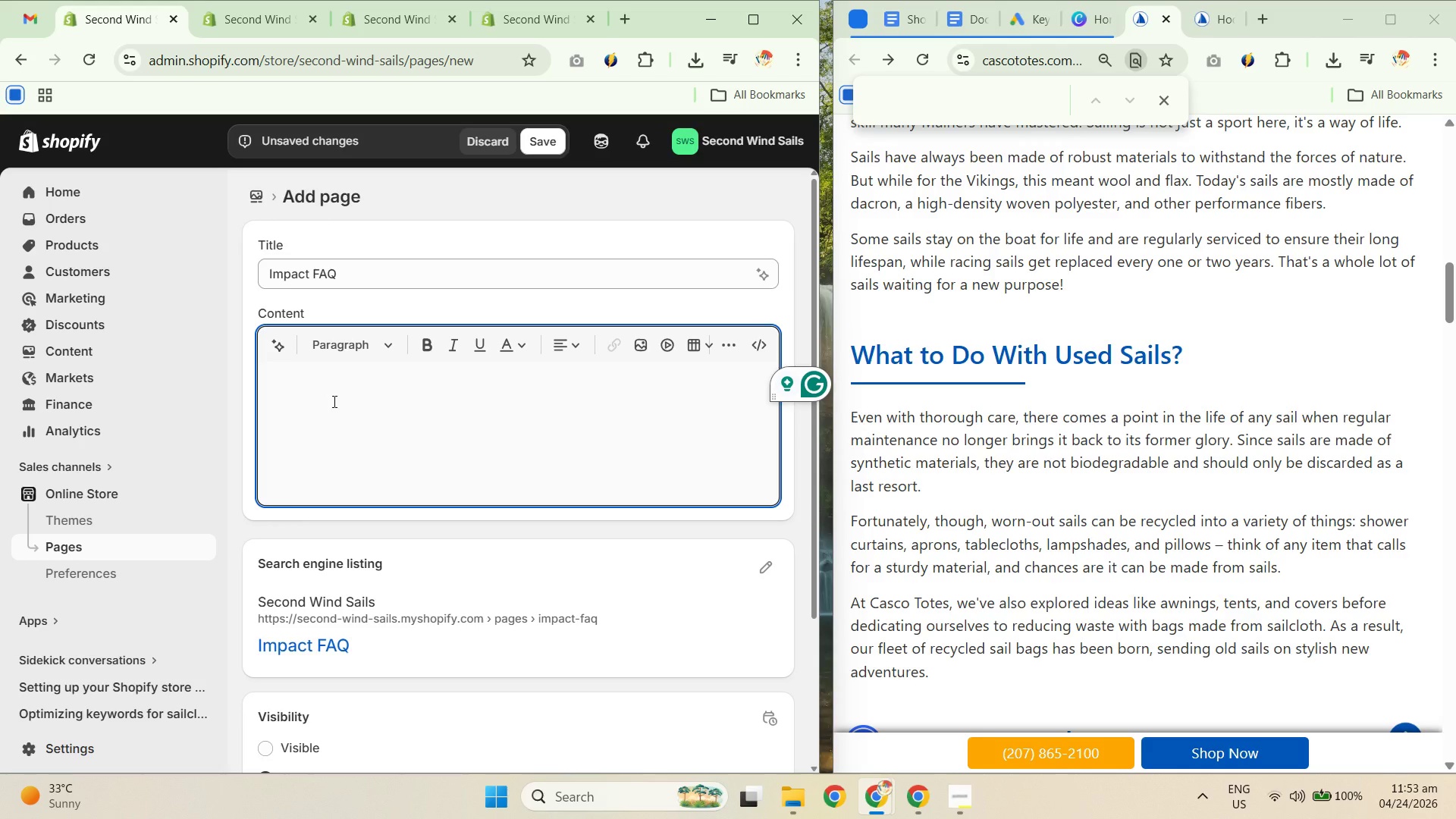 
type(We)
 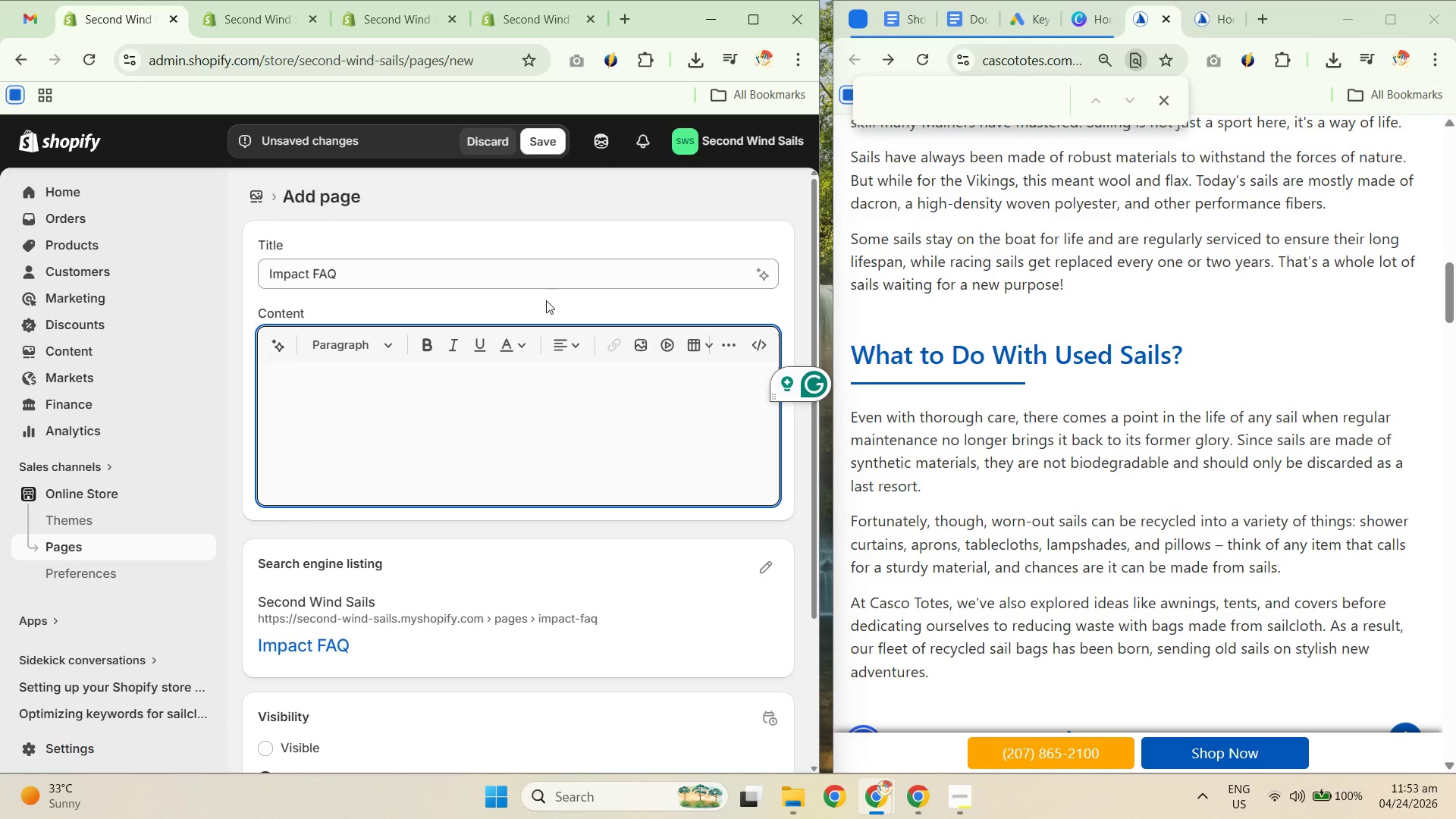 
left_click_drag(start_coordinate=[556, 303], to_coordinate=[535, 325])
 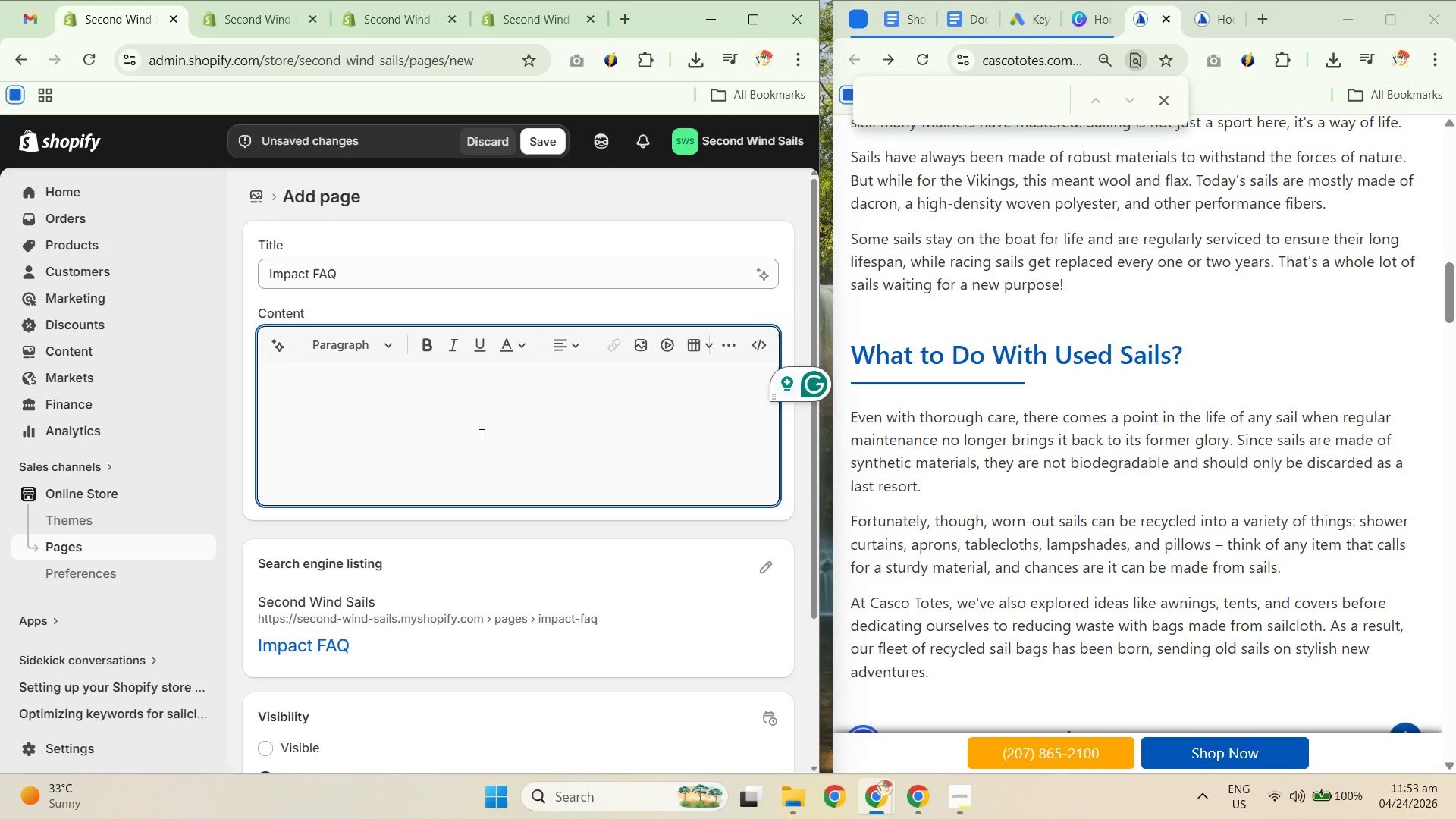 
left_click_drag(start_coordinate=[489, 413], to_coordinate=[488, 420])
 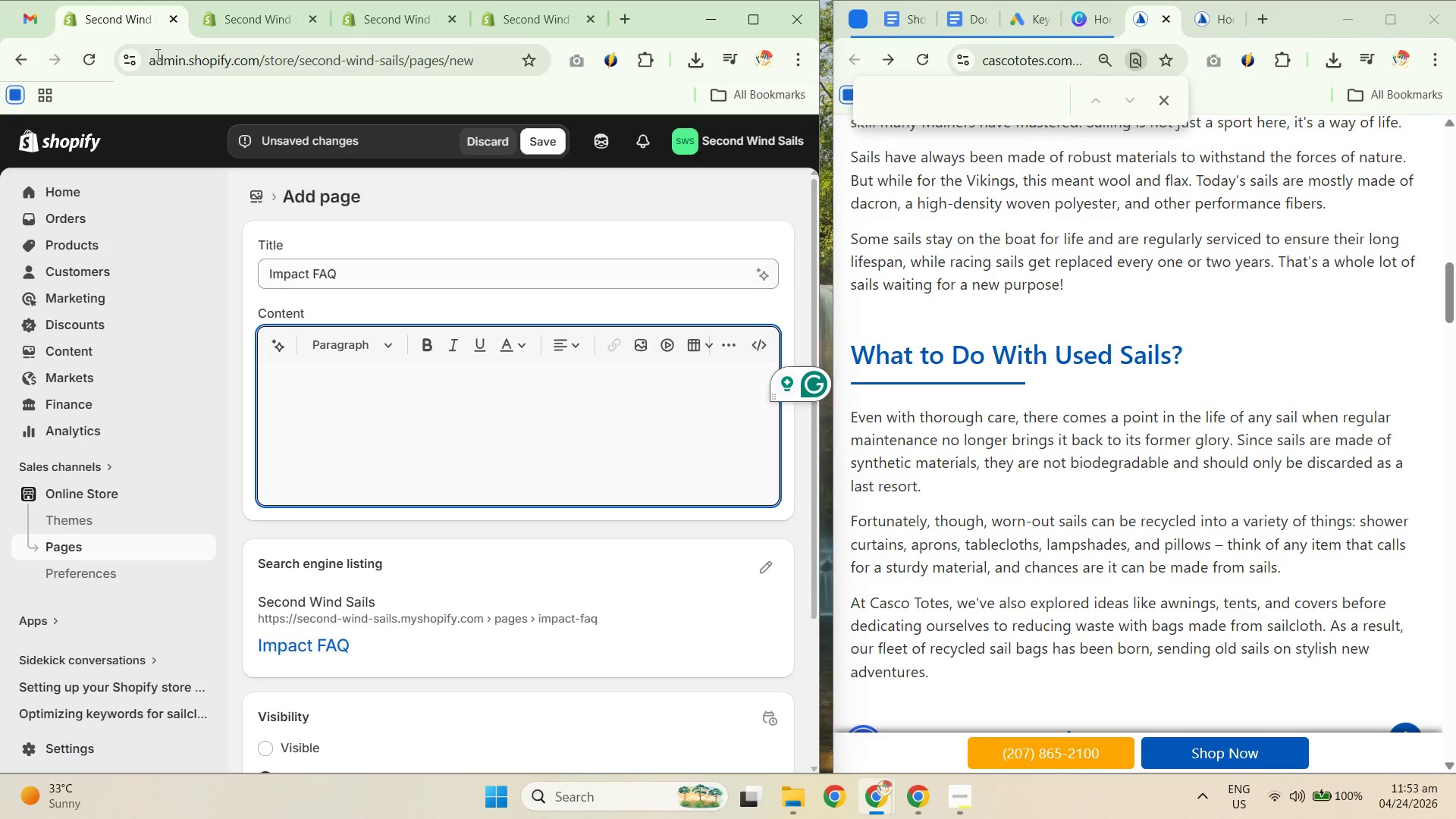 
type(wewe)
 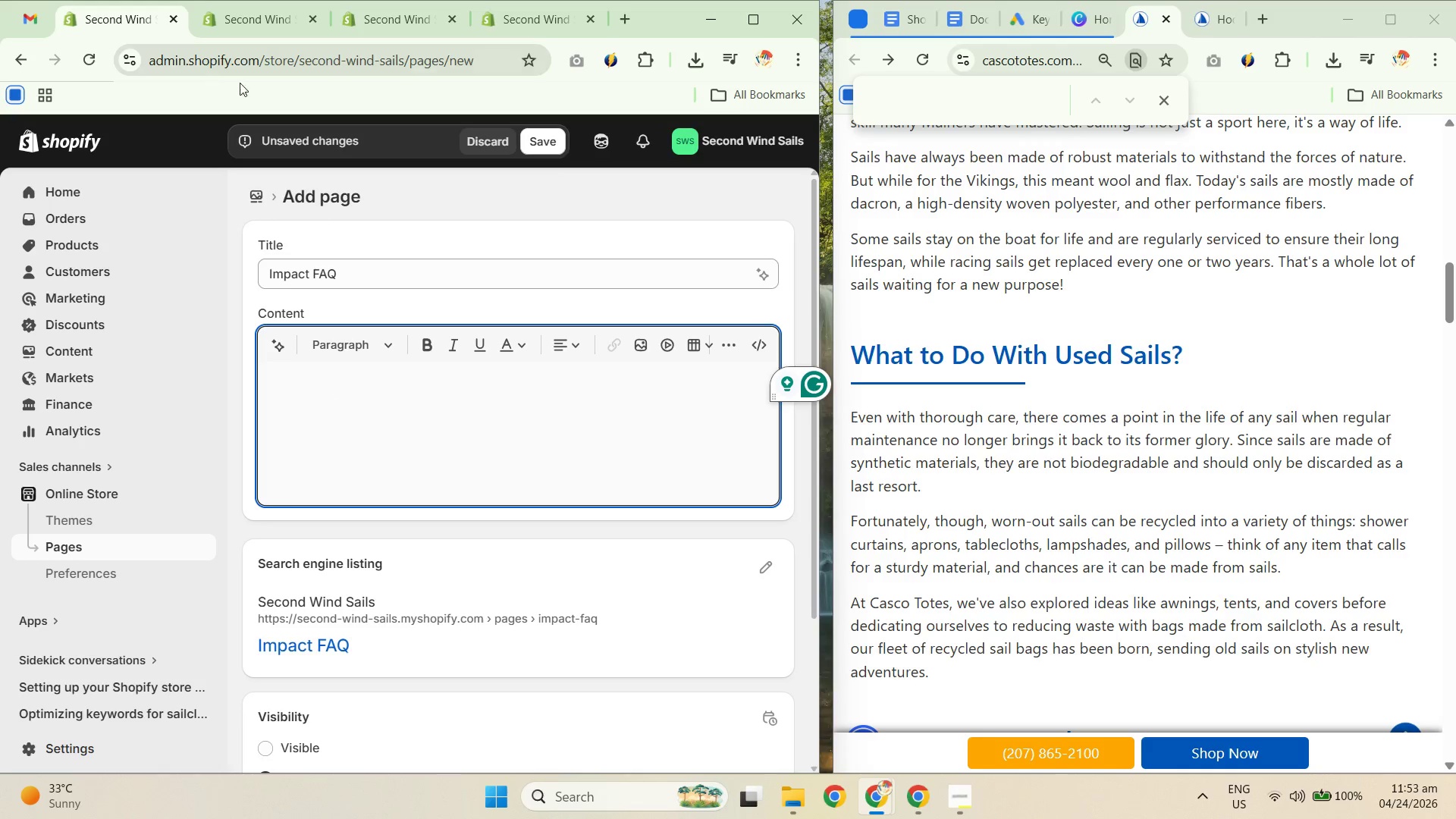 
left_click([232, 62])
 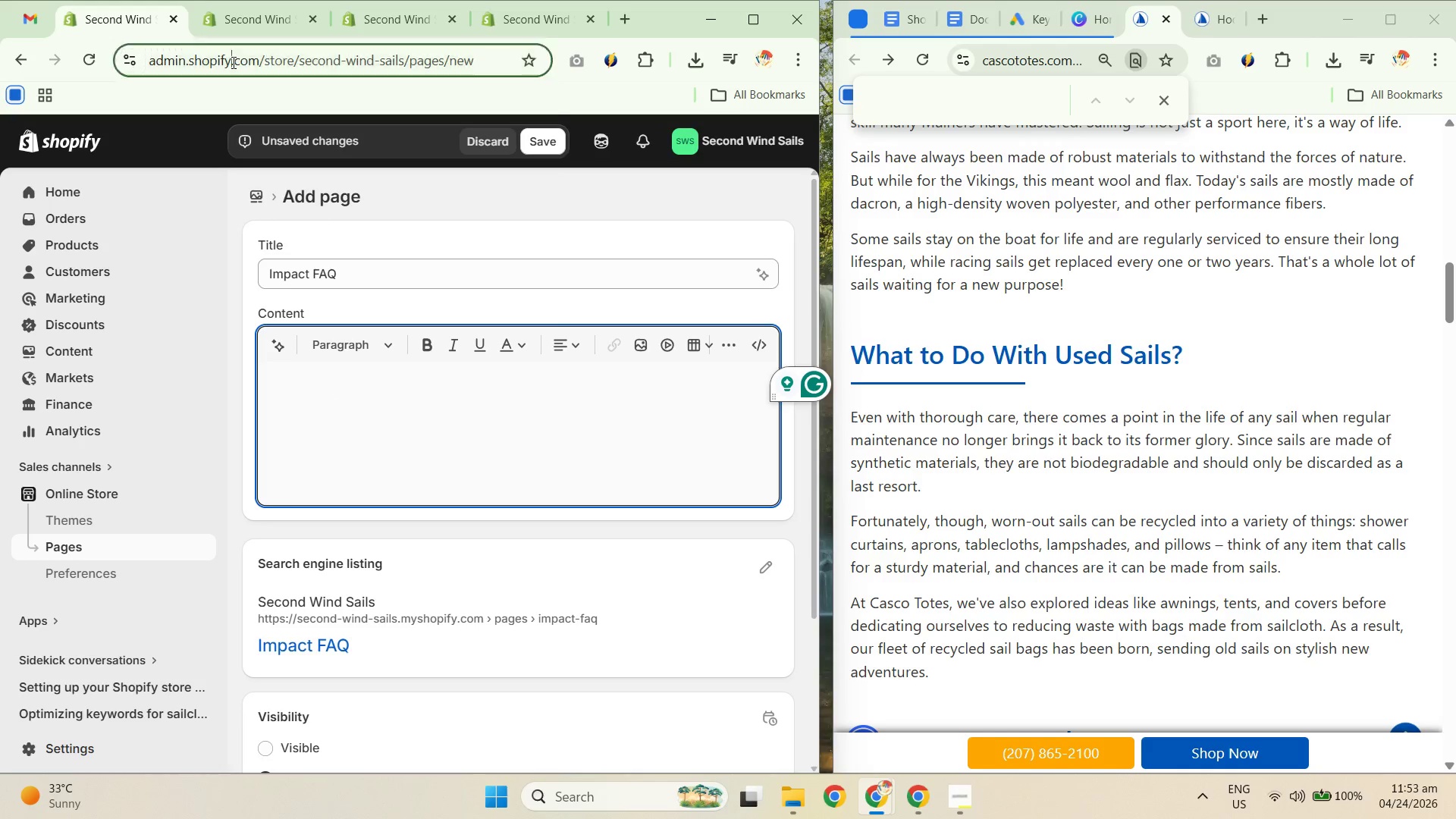 
type(wew)
 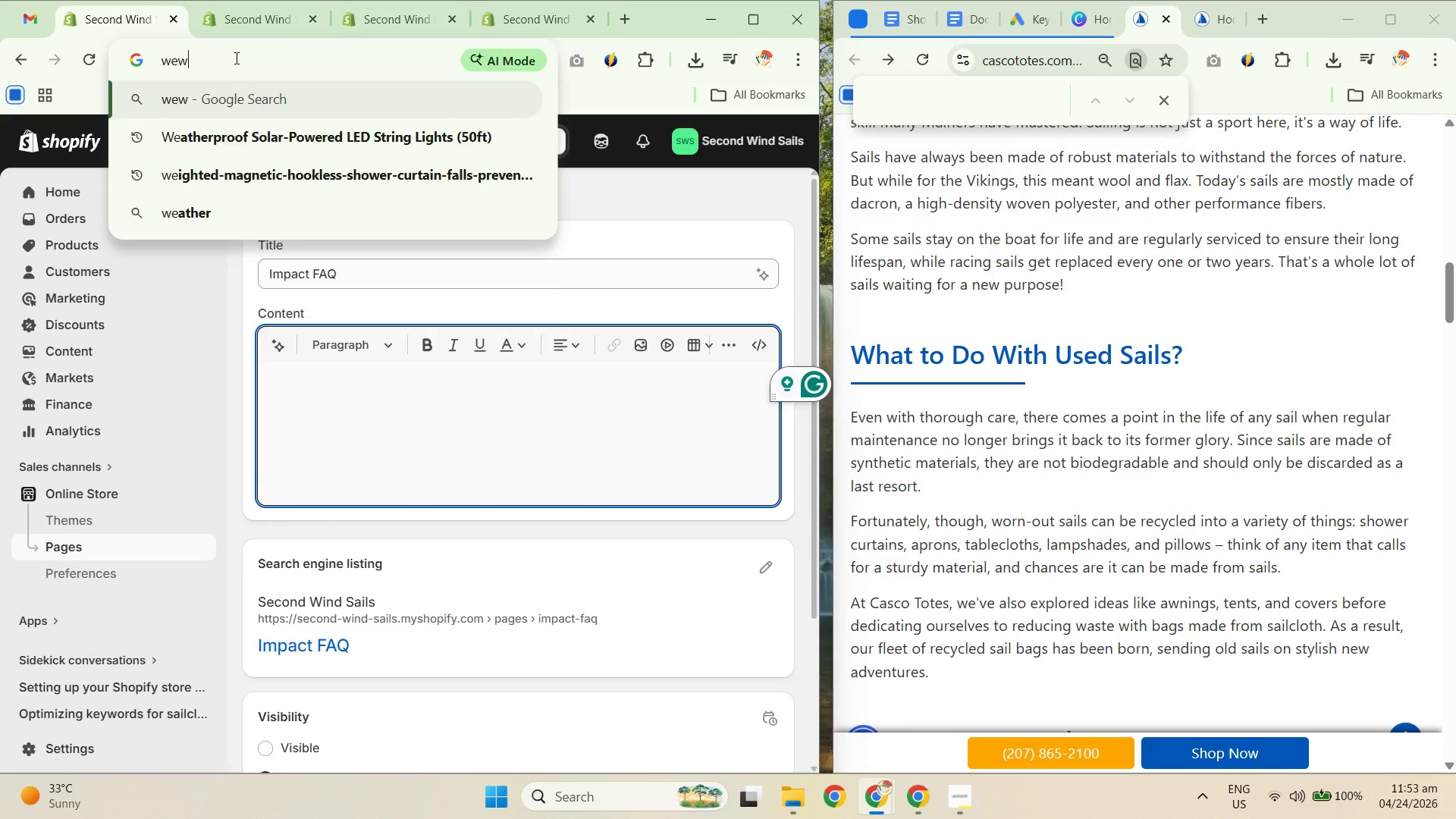 
key(Control+ControlLeft)
 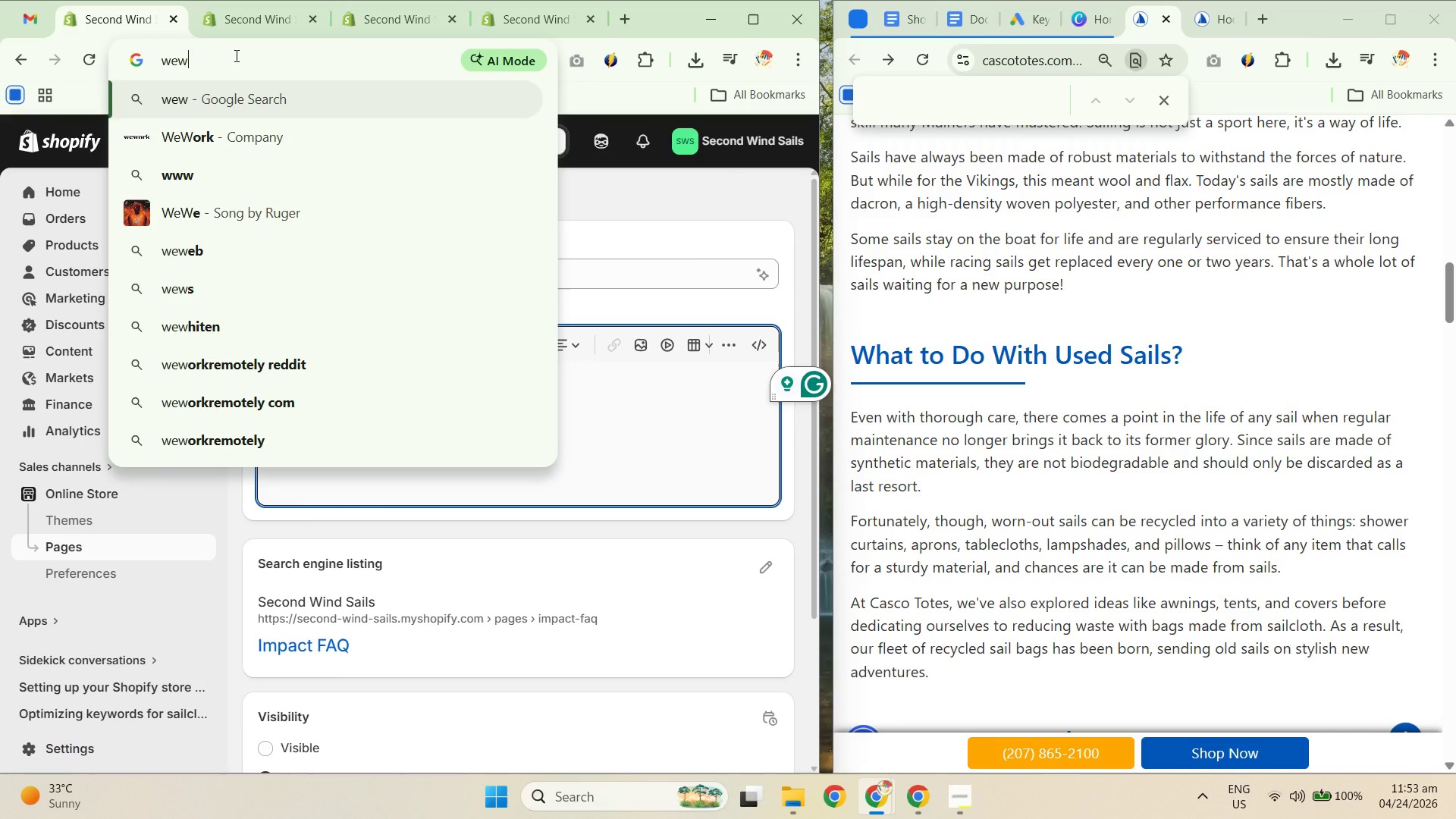 
key(Control+A)
 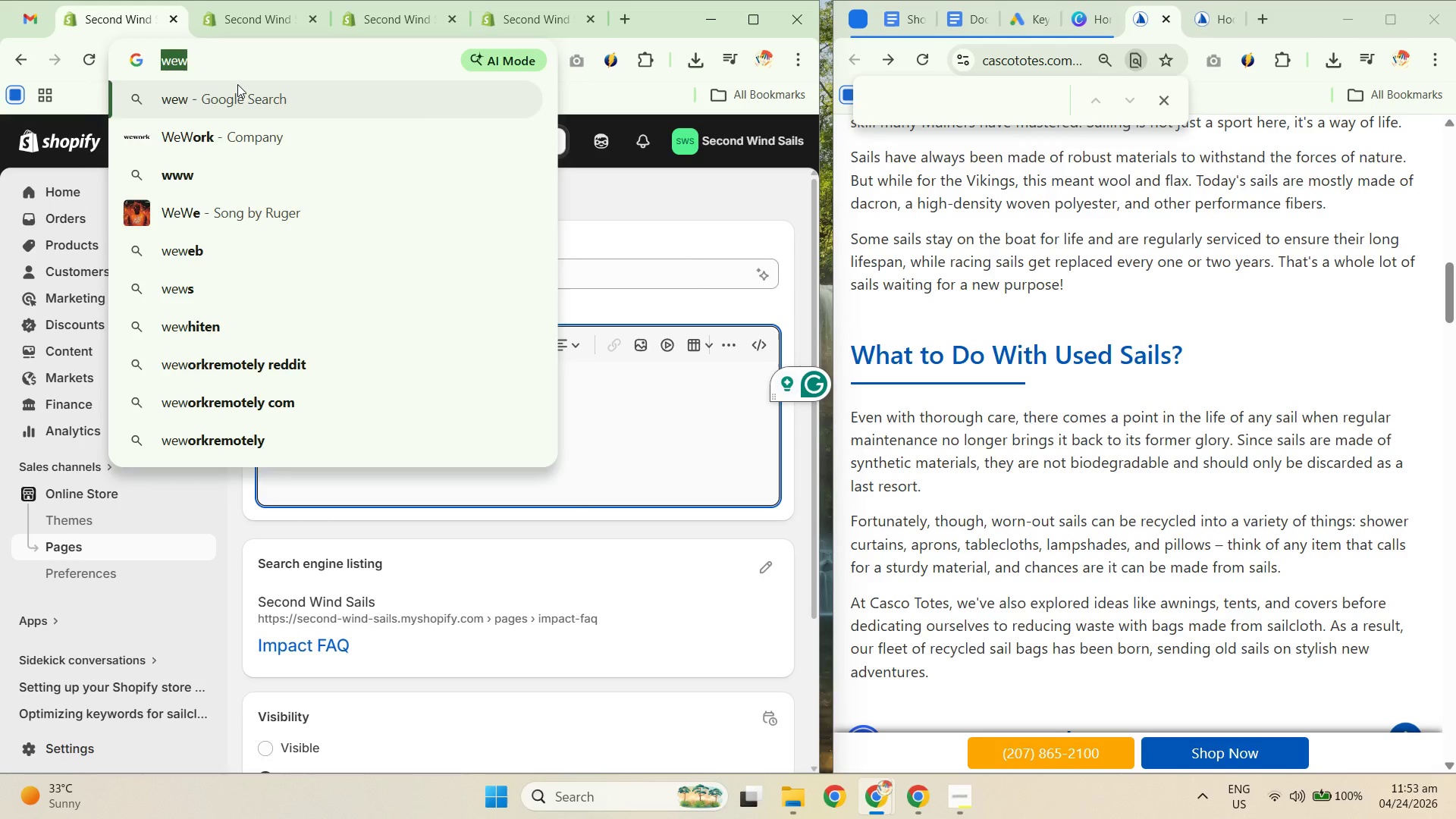 
key(Backspace)
 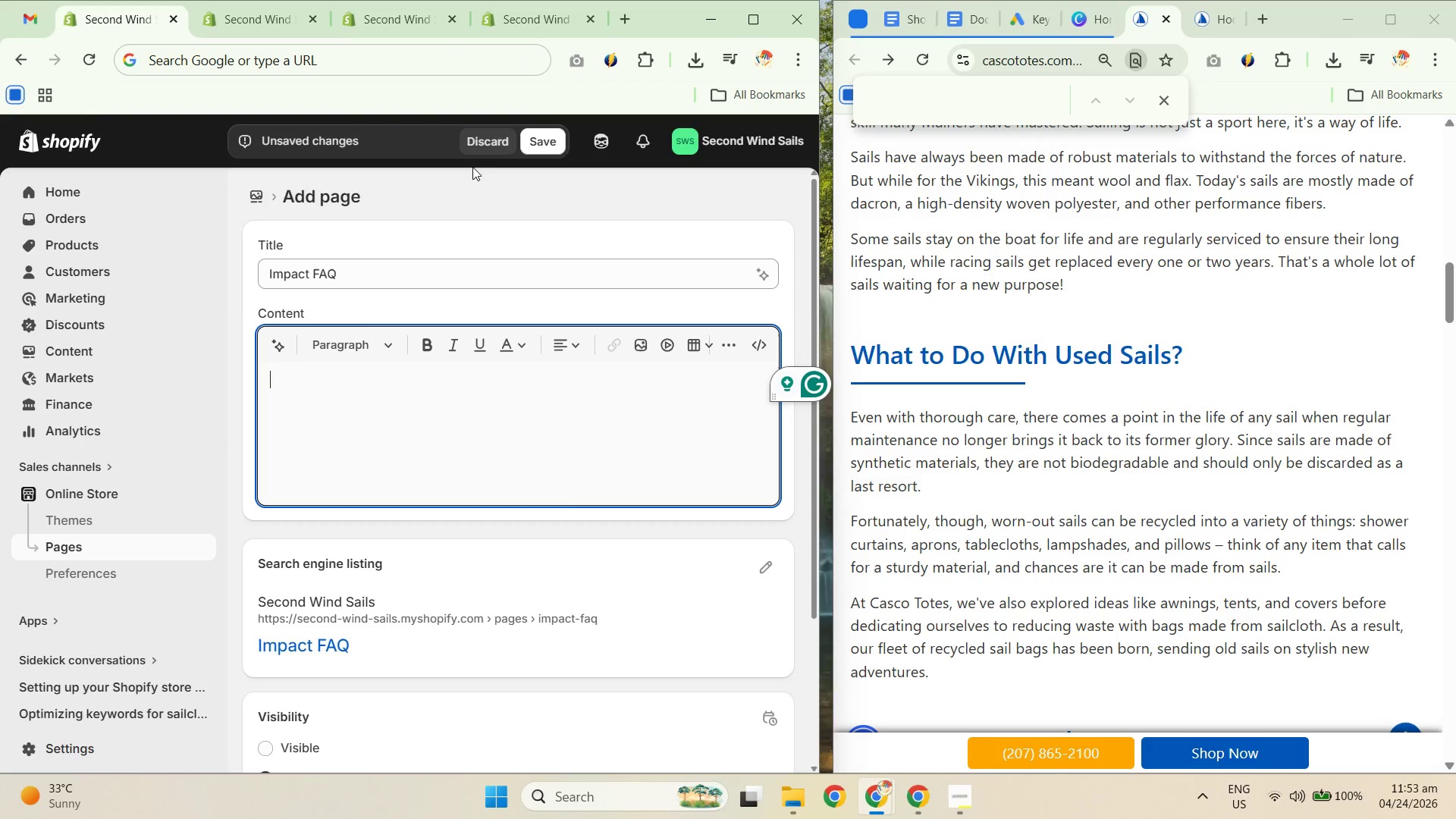 
left_click([486, 136])
 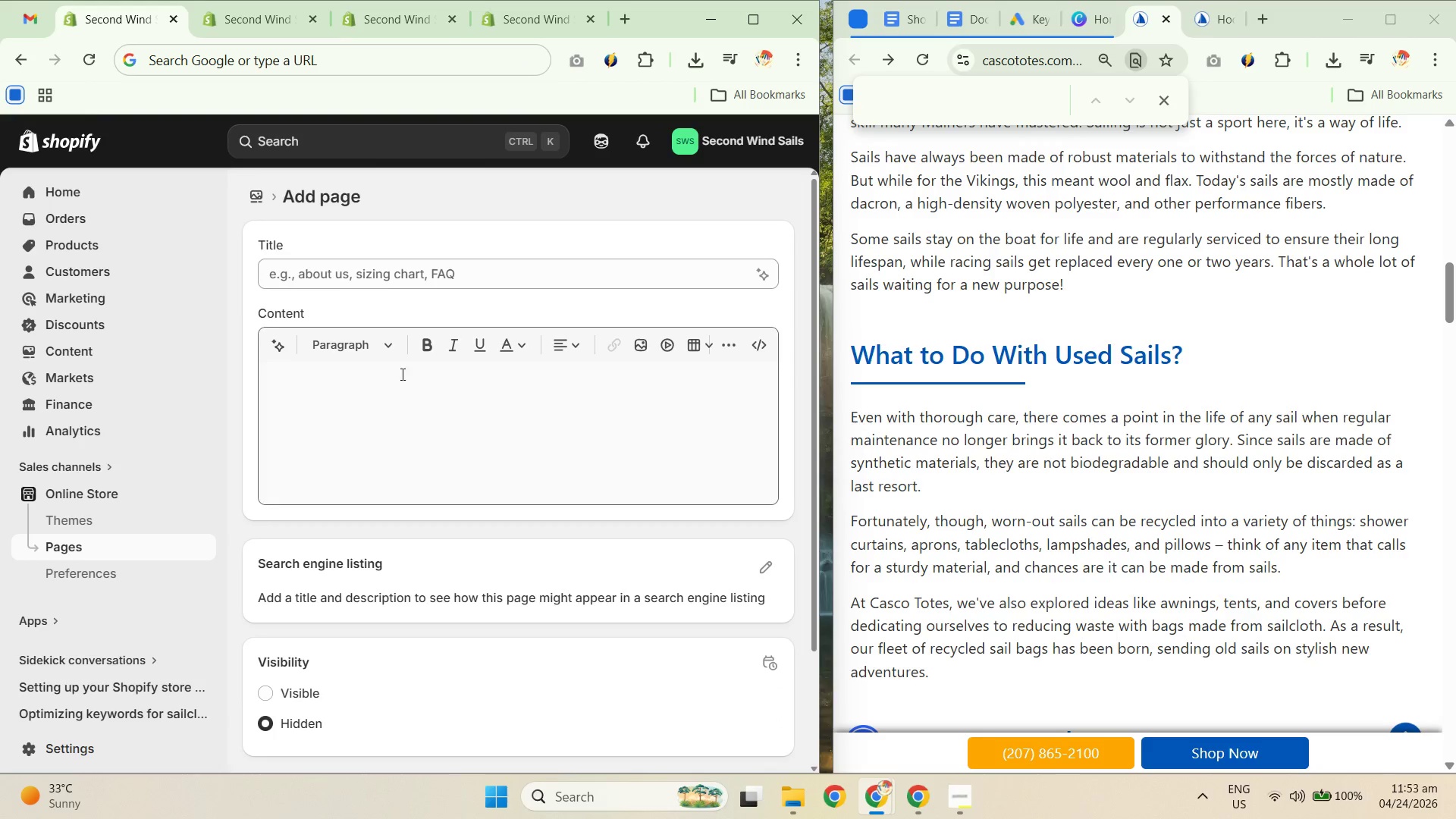 
left_click([400, 289])
 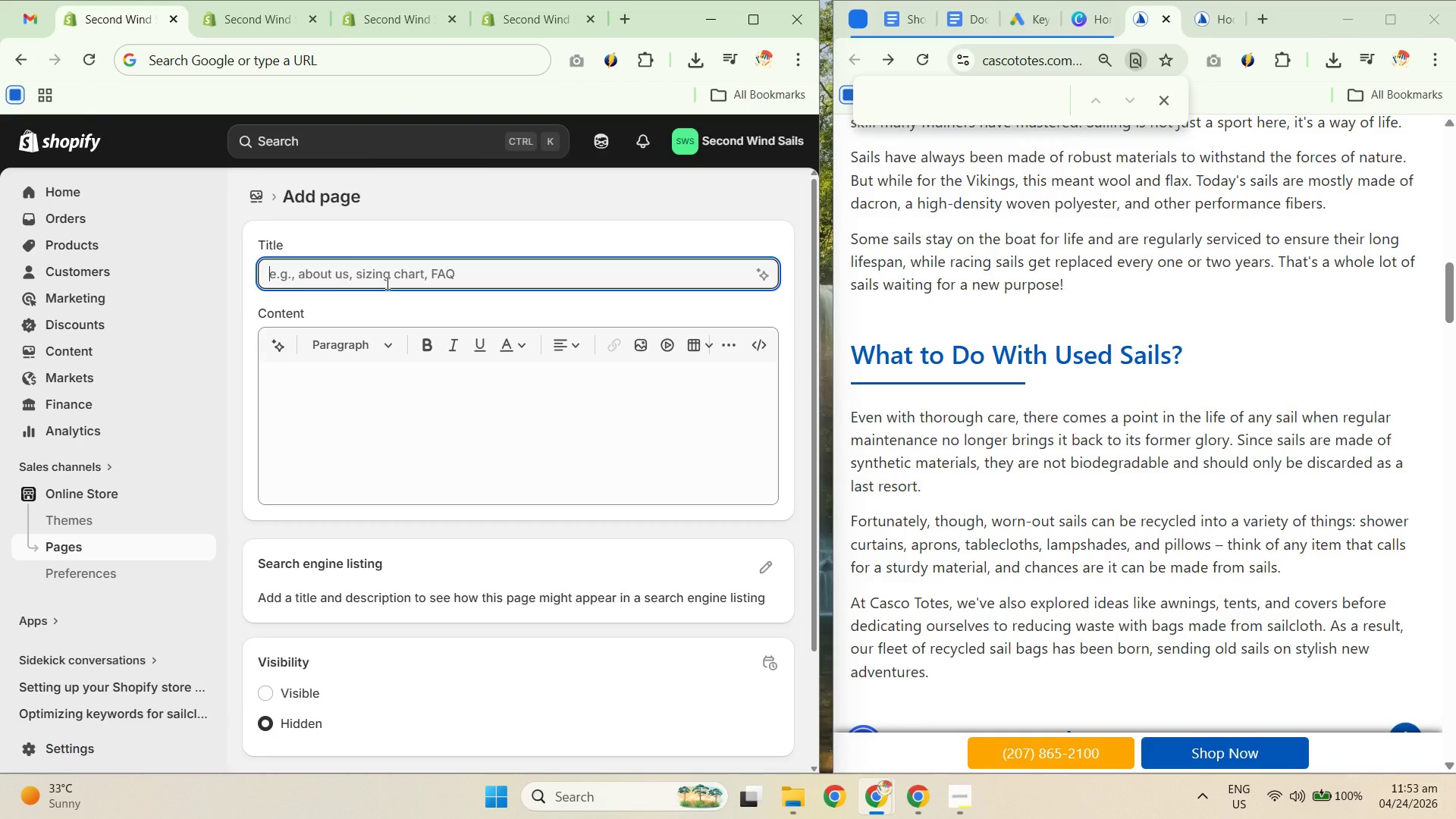 
type(Impact FAQ)
 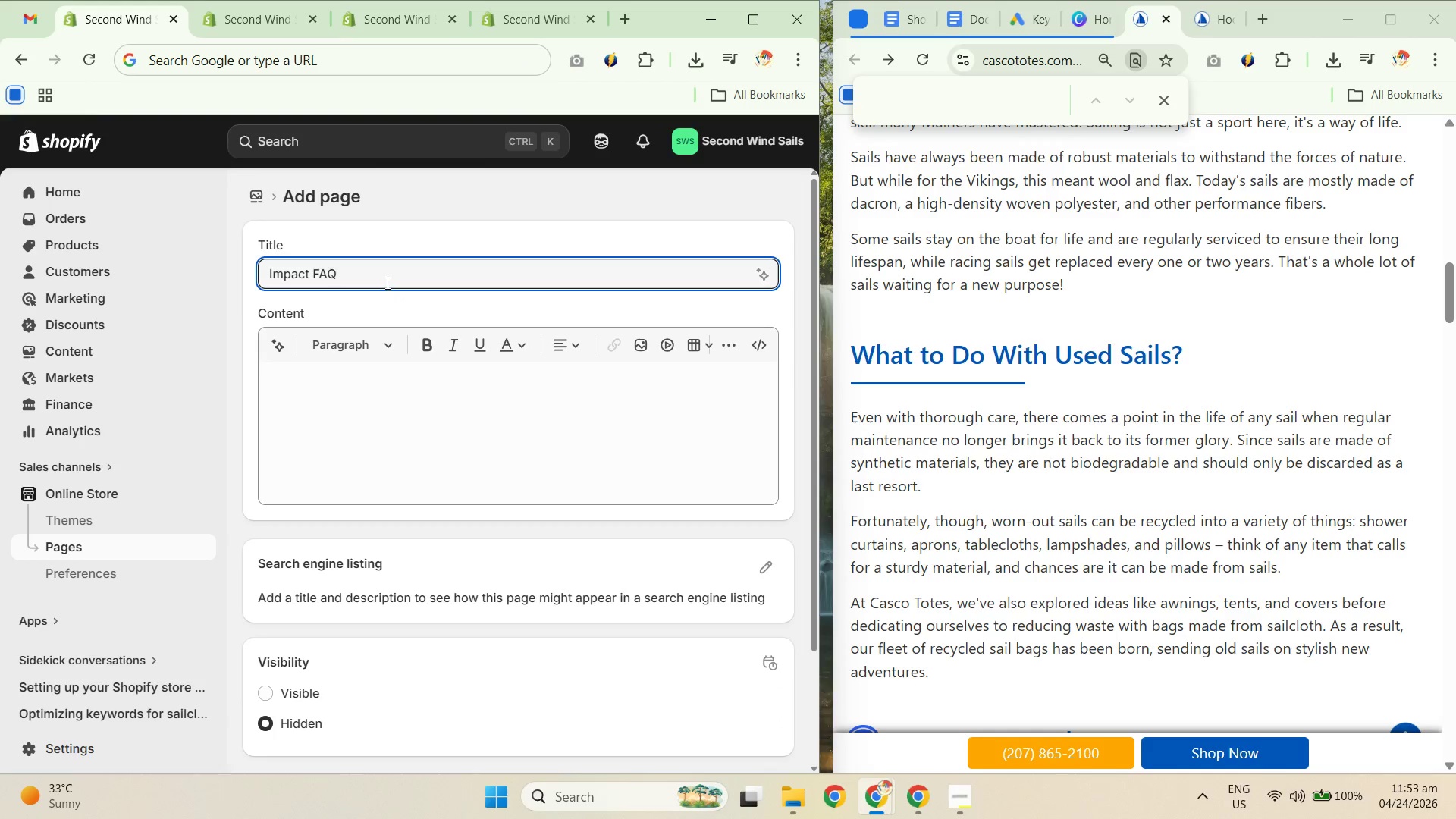 
wait(5.86)
 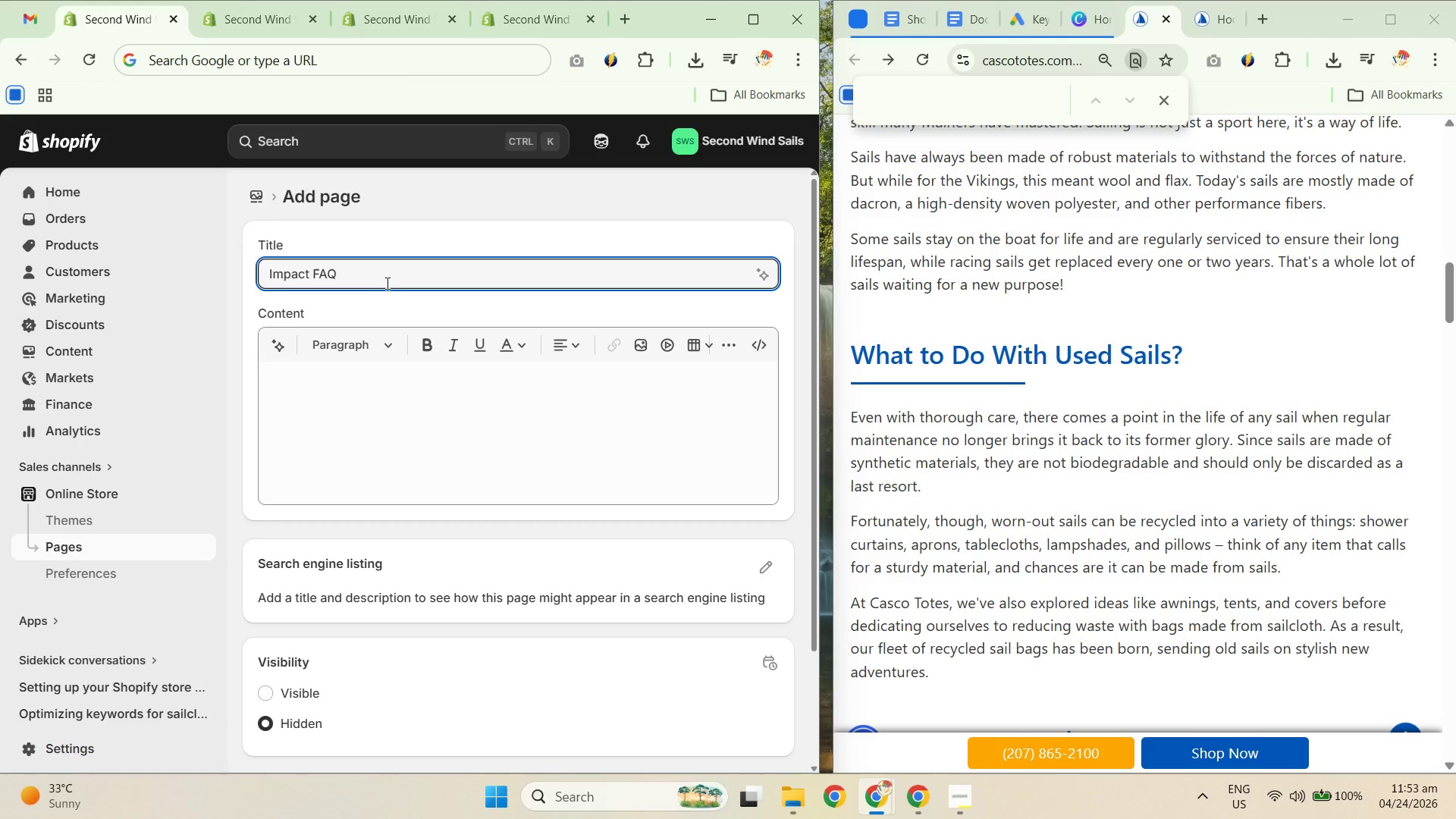 
left_click([350, 384])
 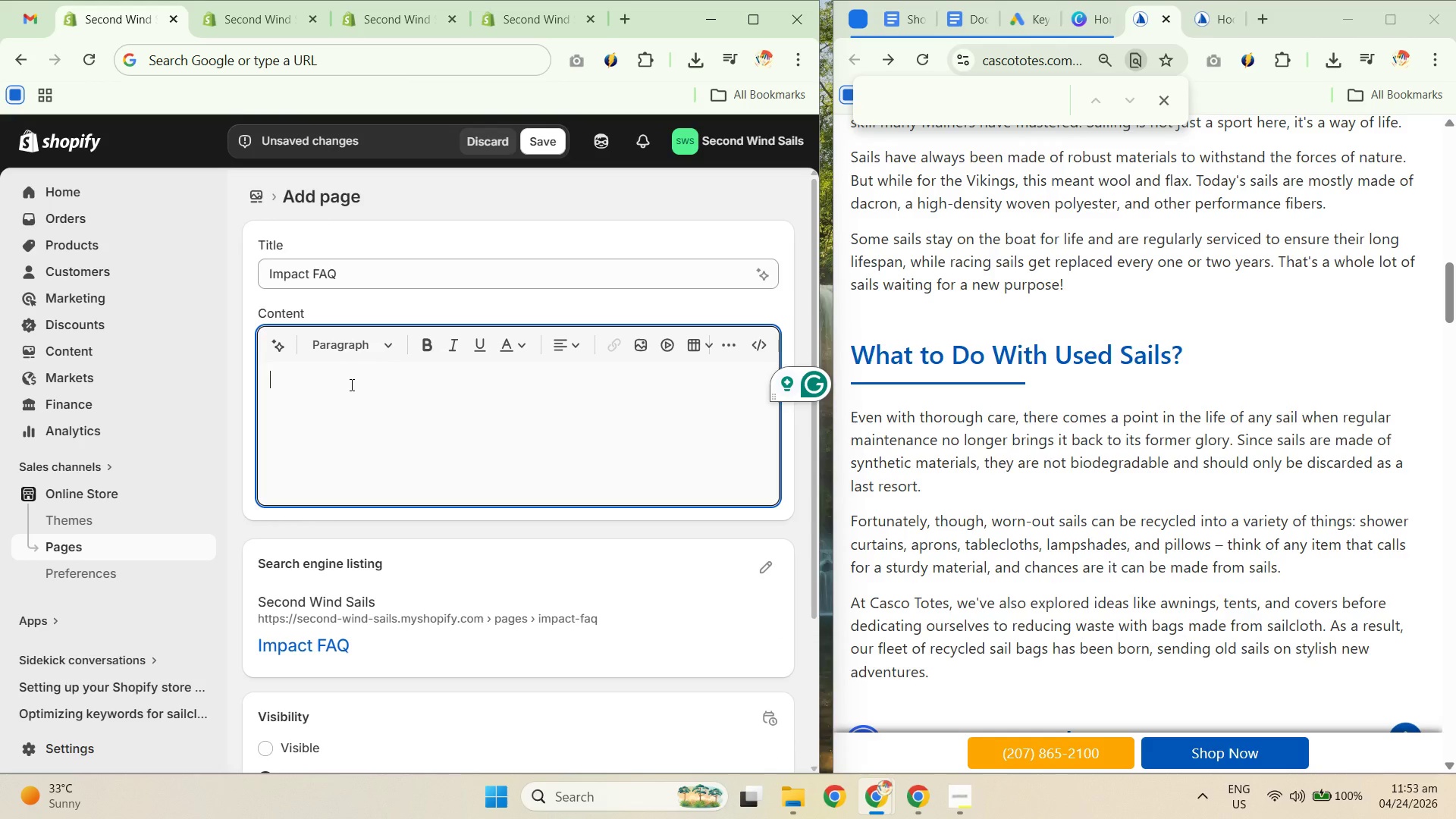 
type(We kno)
key(Backspace)
type(ow you have questions. Whether you are curious about how to care for your bag, how long it will last, or what happens to the sails we cannt )
key(Backspace)
key(Backspace)
type(ot use, we have got you covered. Here is evwr)
key(Backspace)
key(Backspace)
type(erything you need to know about Second Wind Sails bags.)
 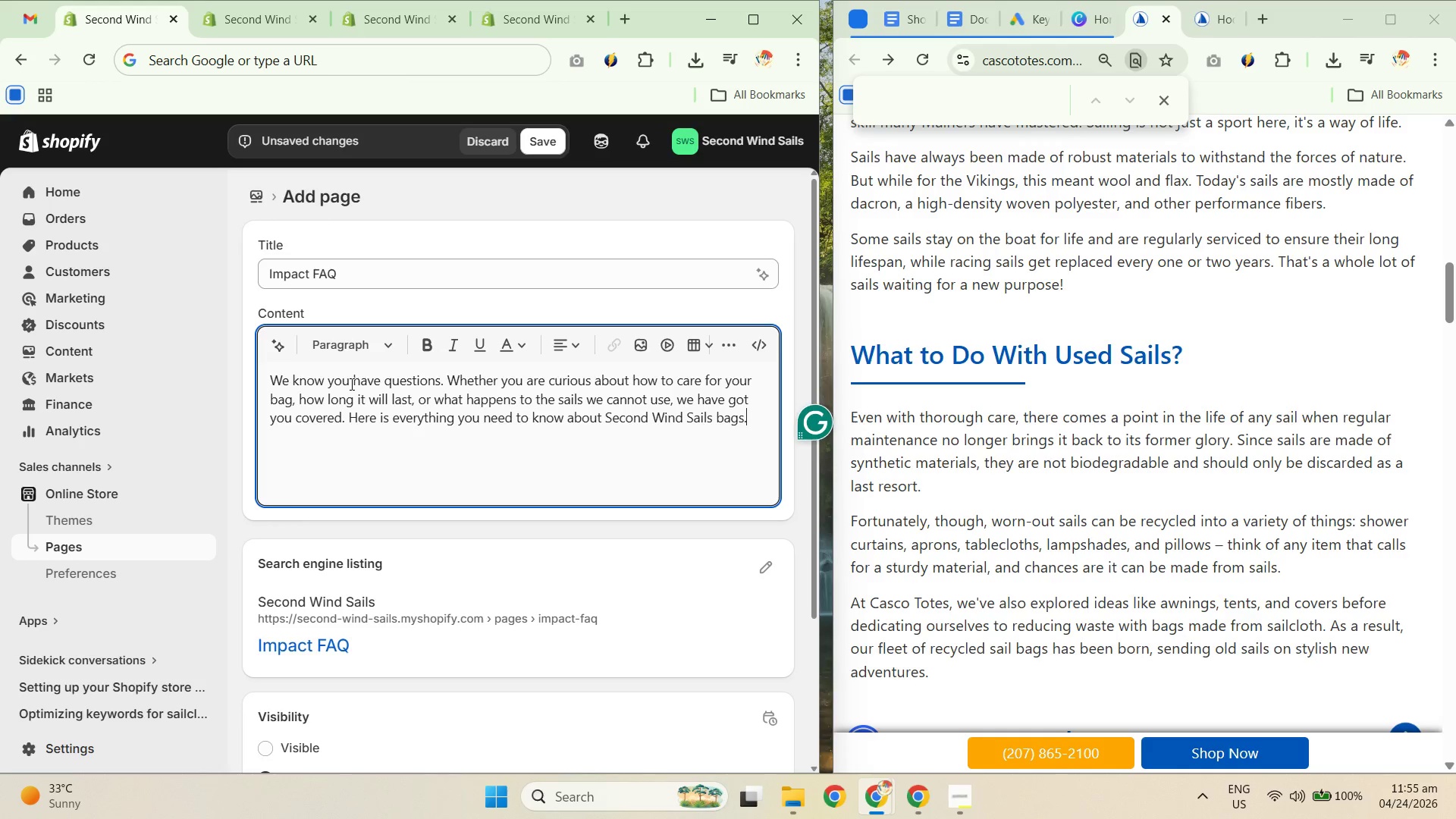 
key(Enter)
 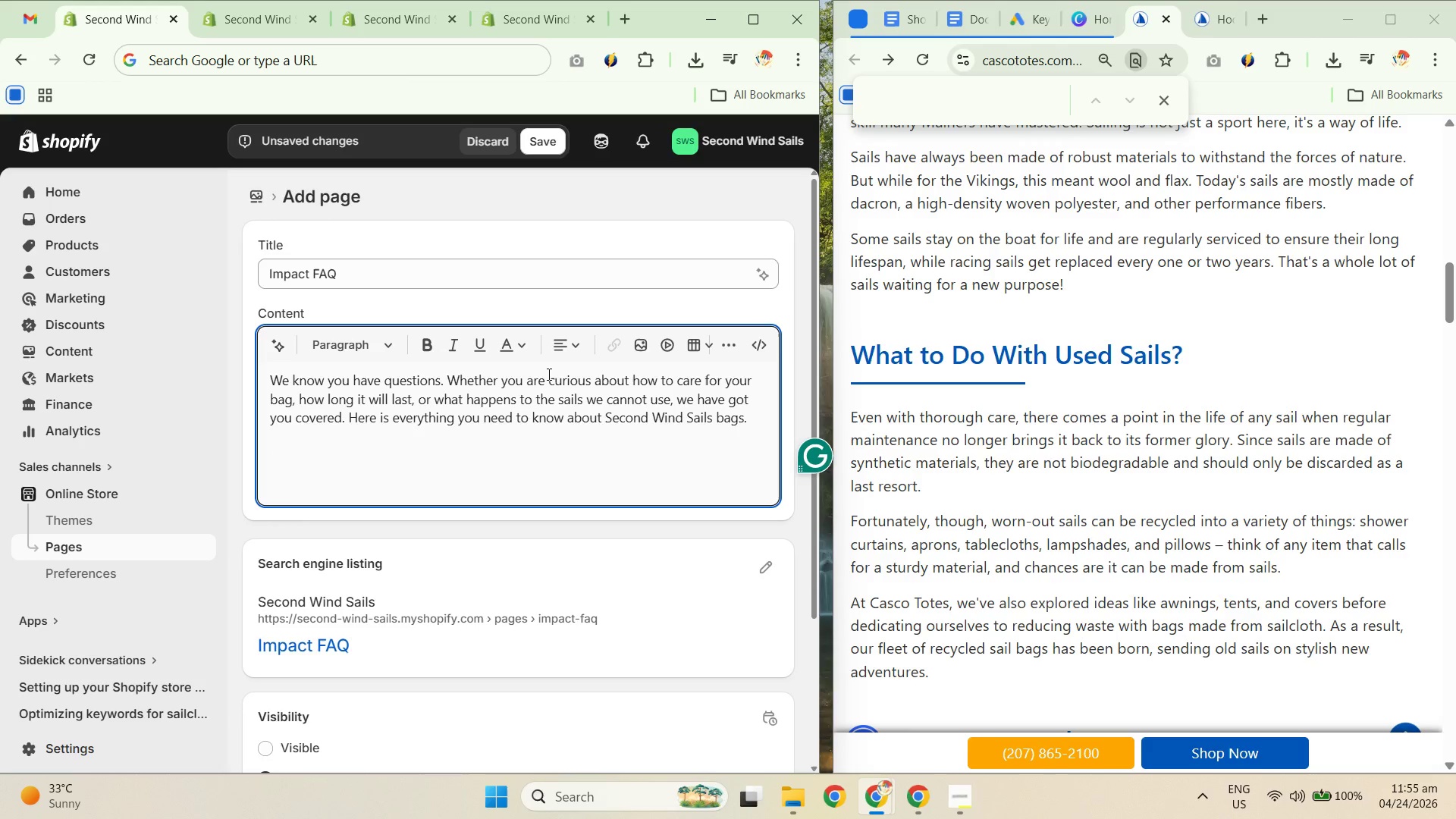 
wait(21.83)
 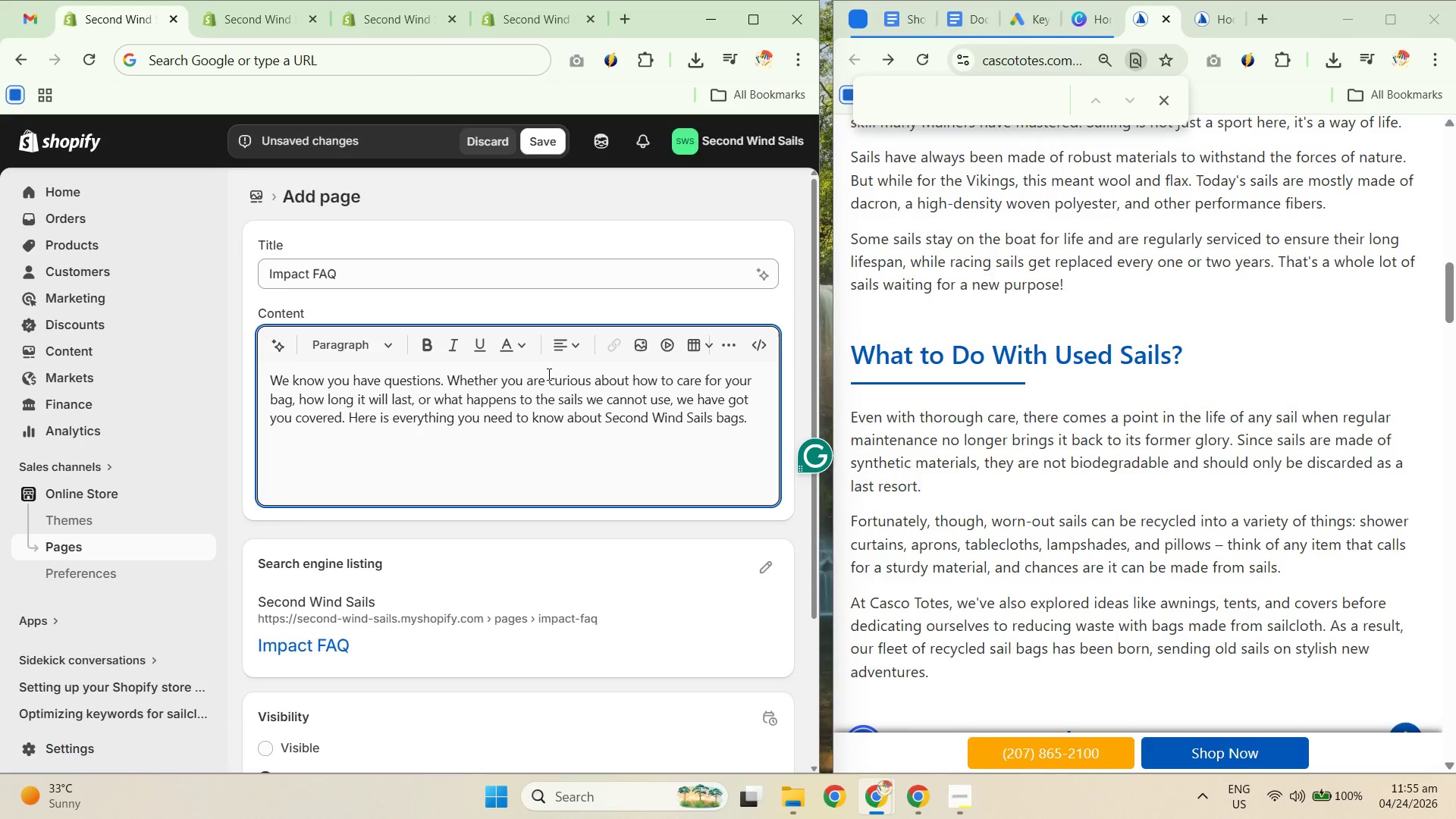 
left_click([368, 458])
 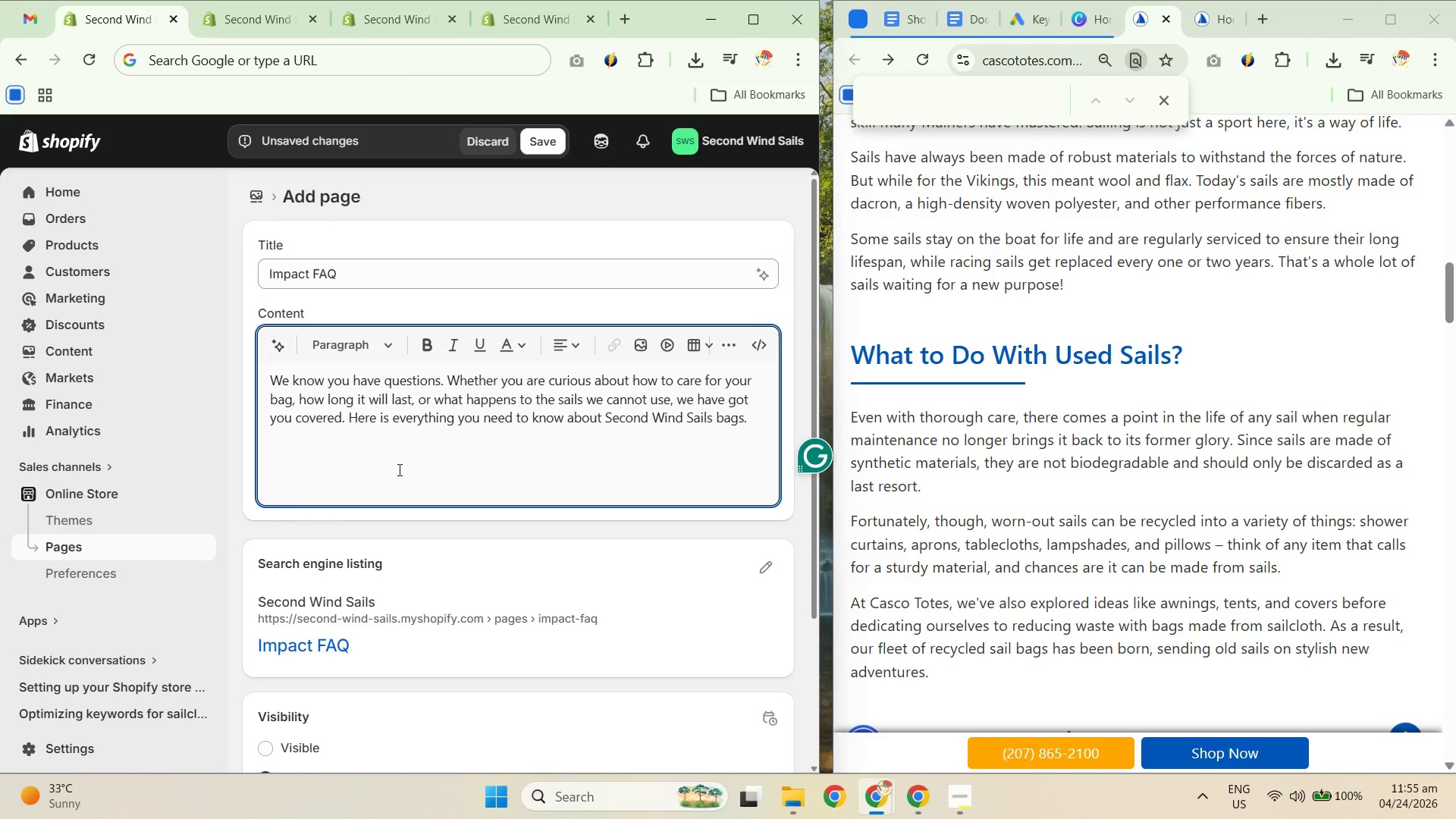 
hold_key(key=ShiftRight, duration=0.67)
 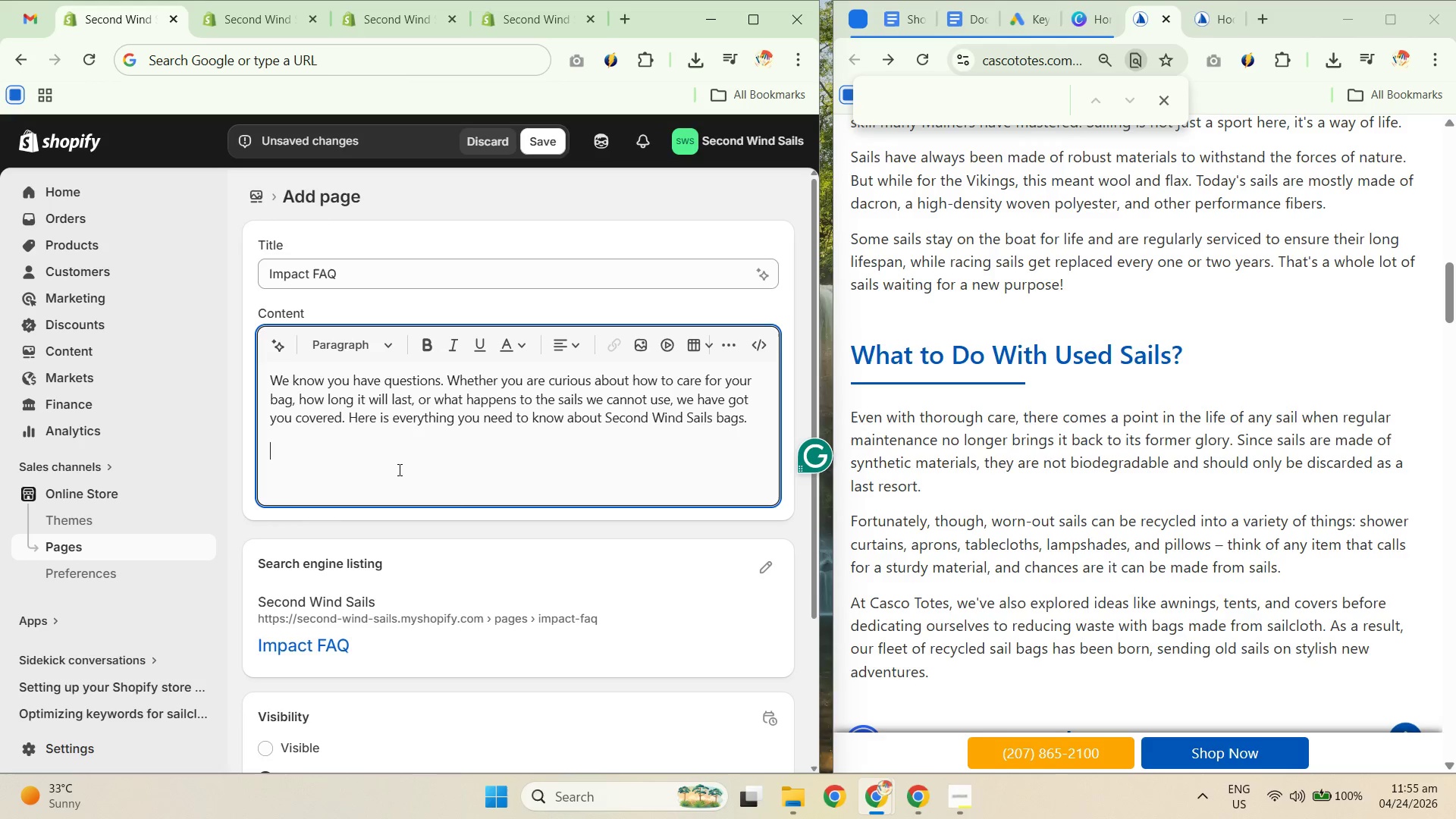 
left_click([358, 337])
 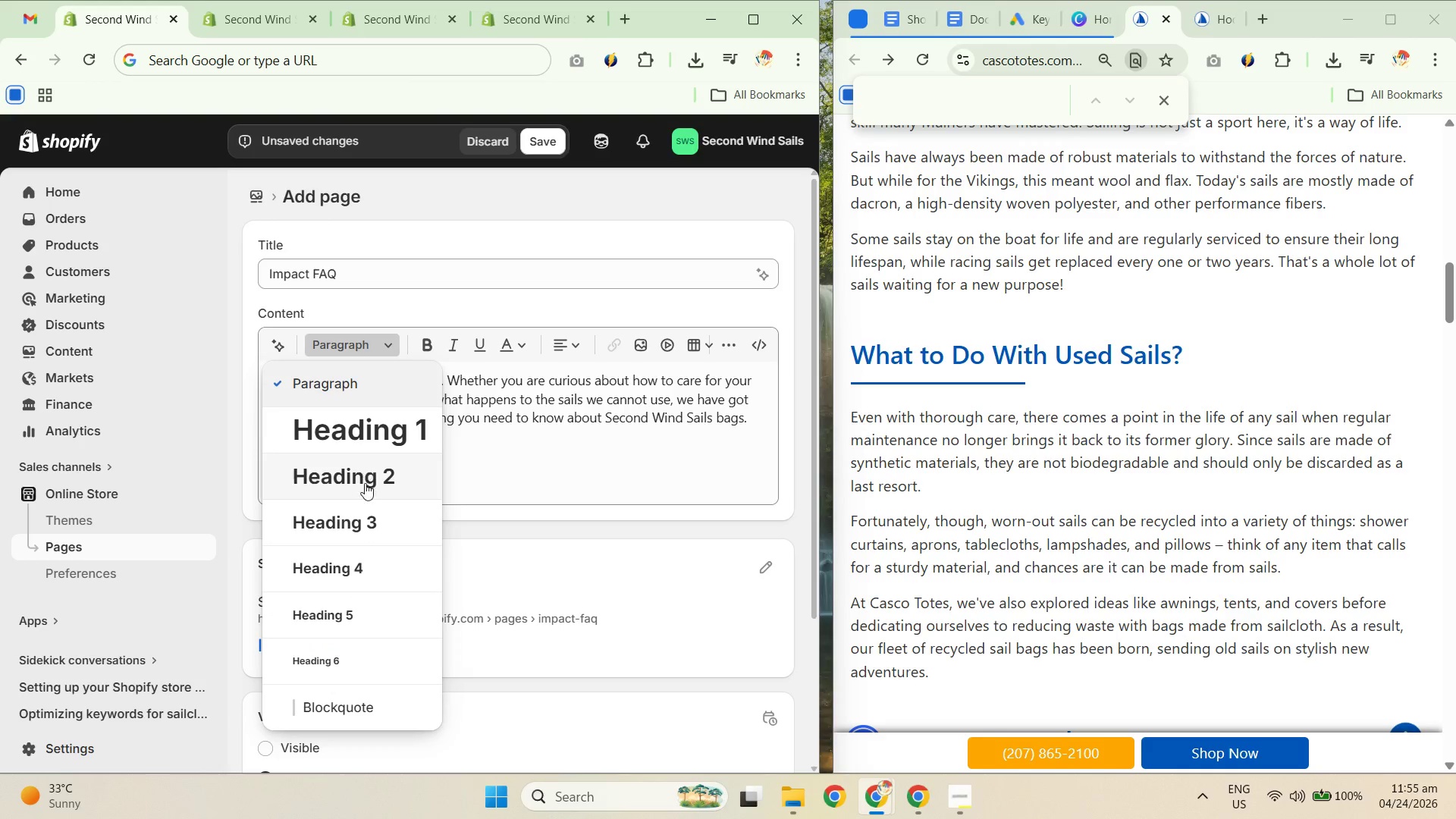 
left_click([368, 516])
 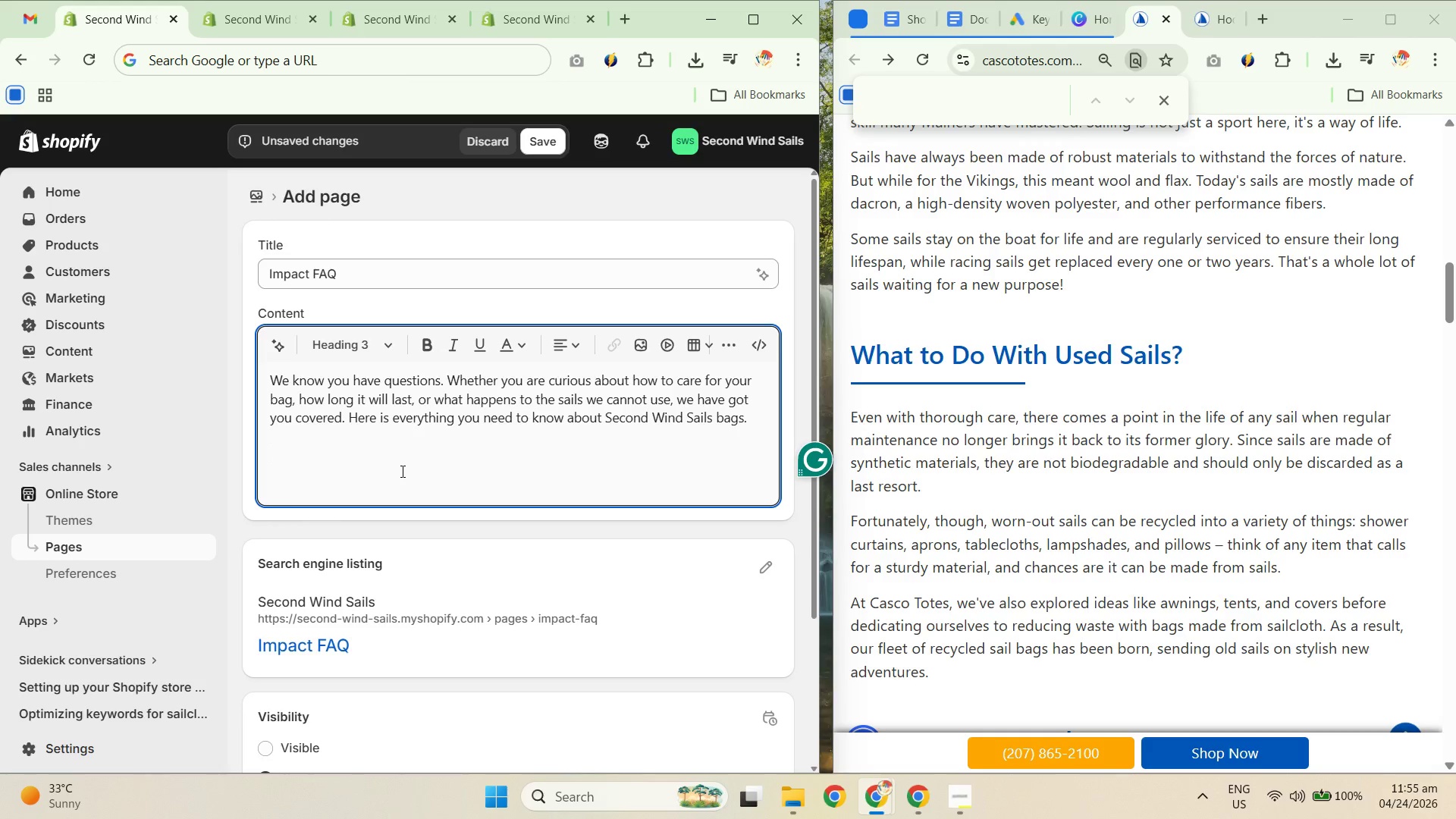 
wait(5.56)
 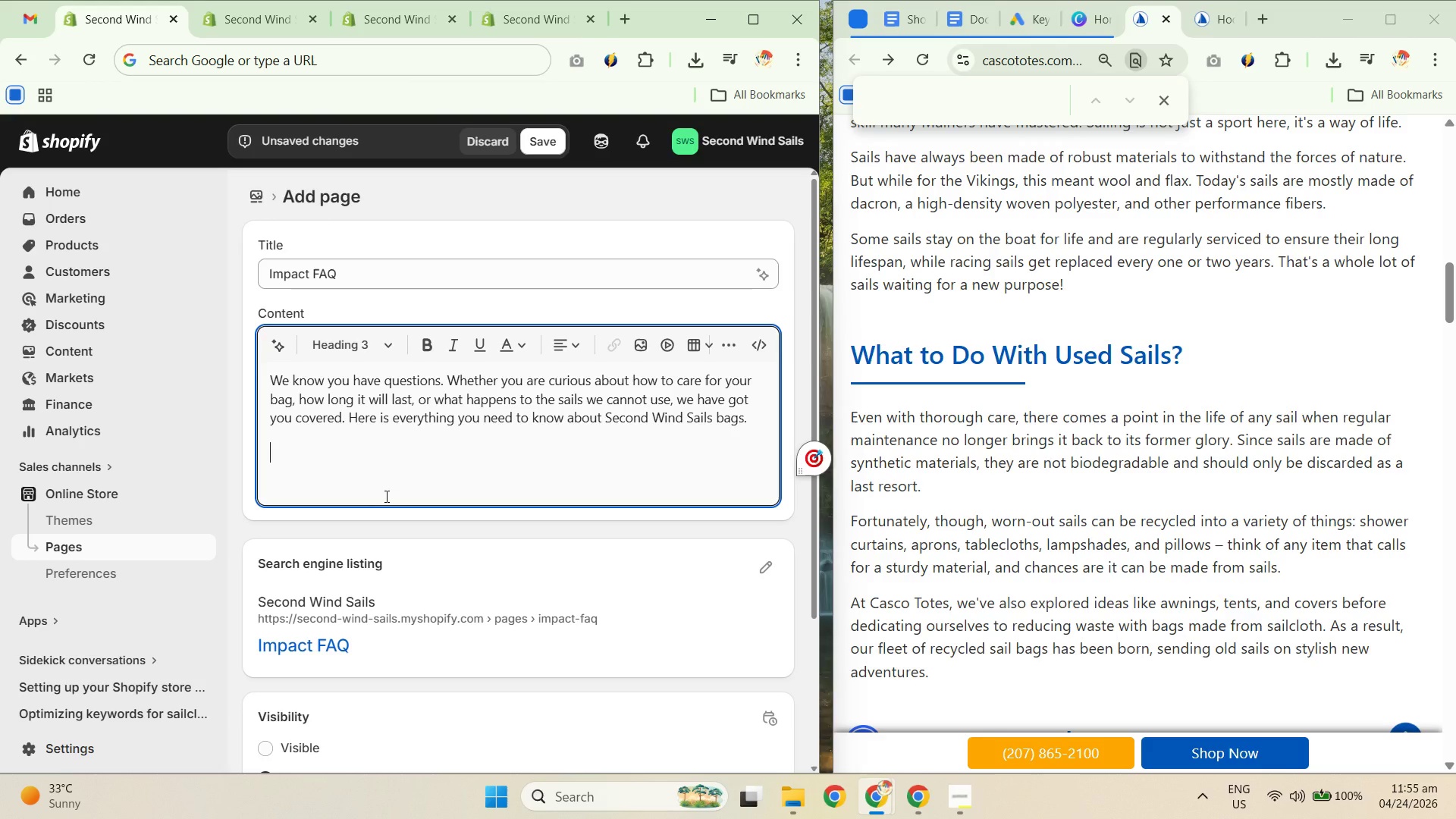 
left_click([394, 462])
 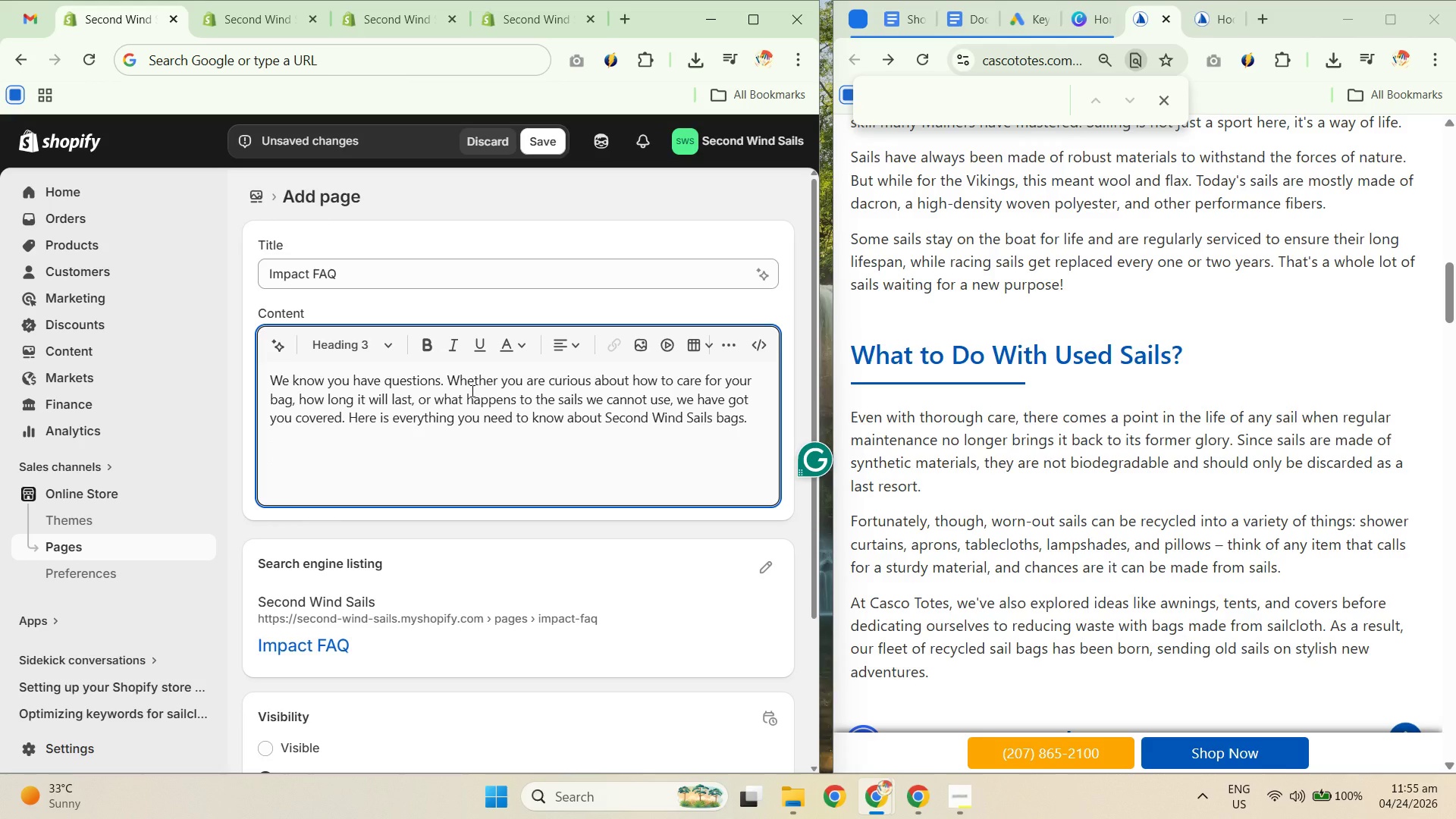 
type(About the Material)
 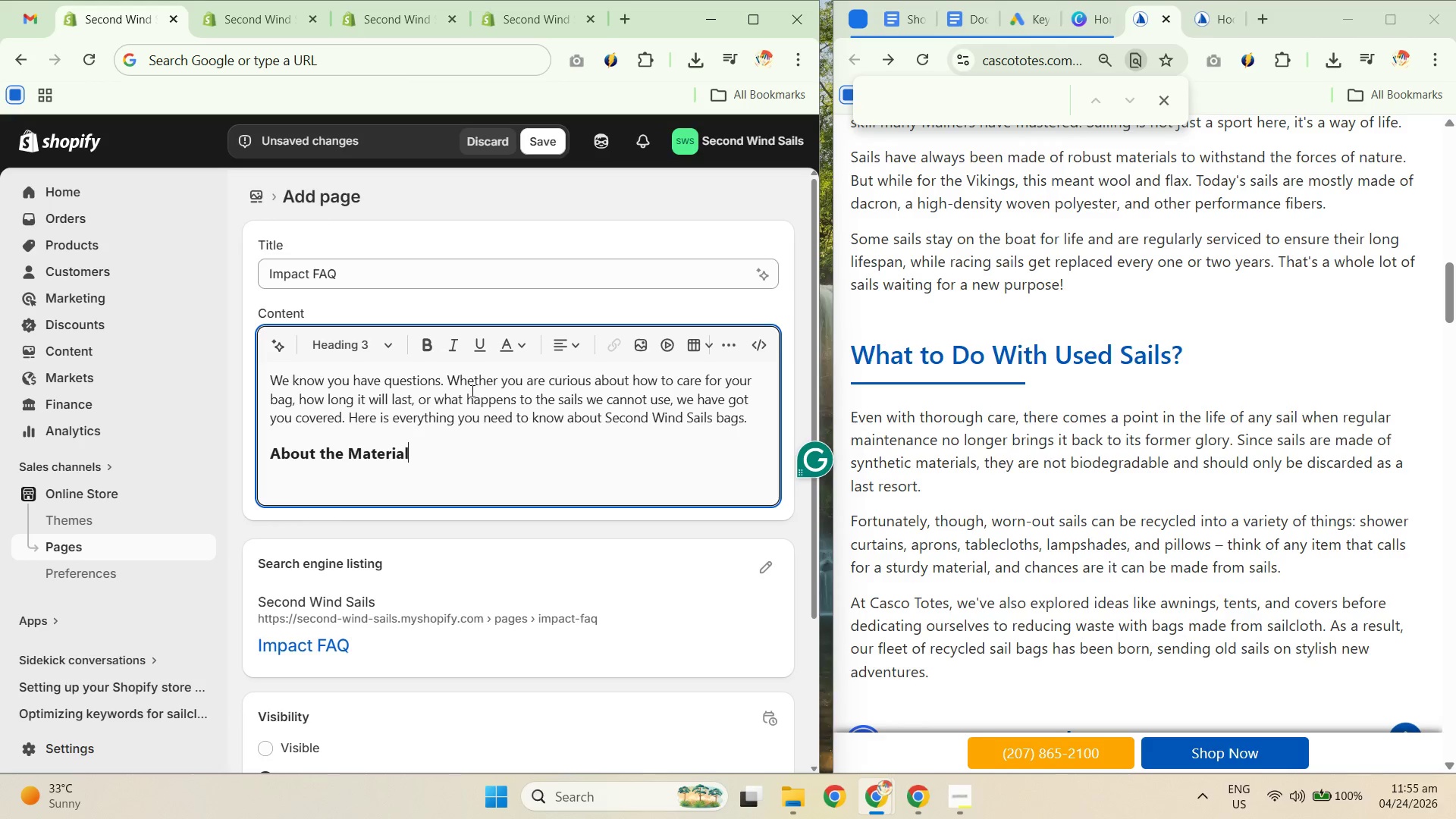 
key(Enter)
 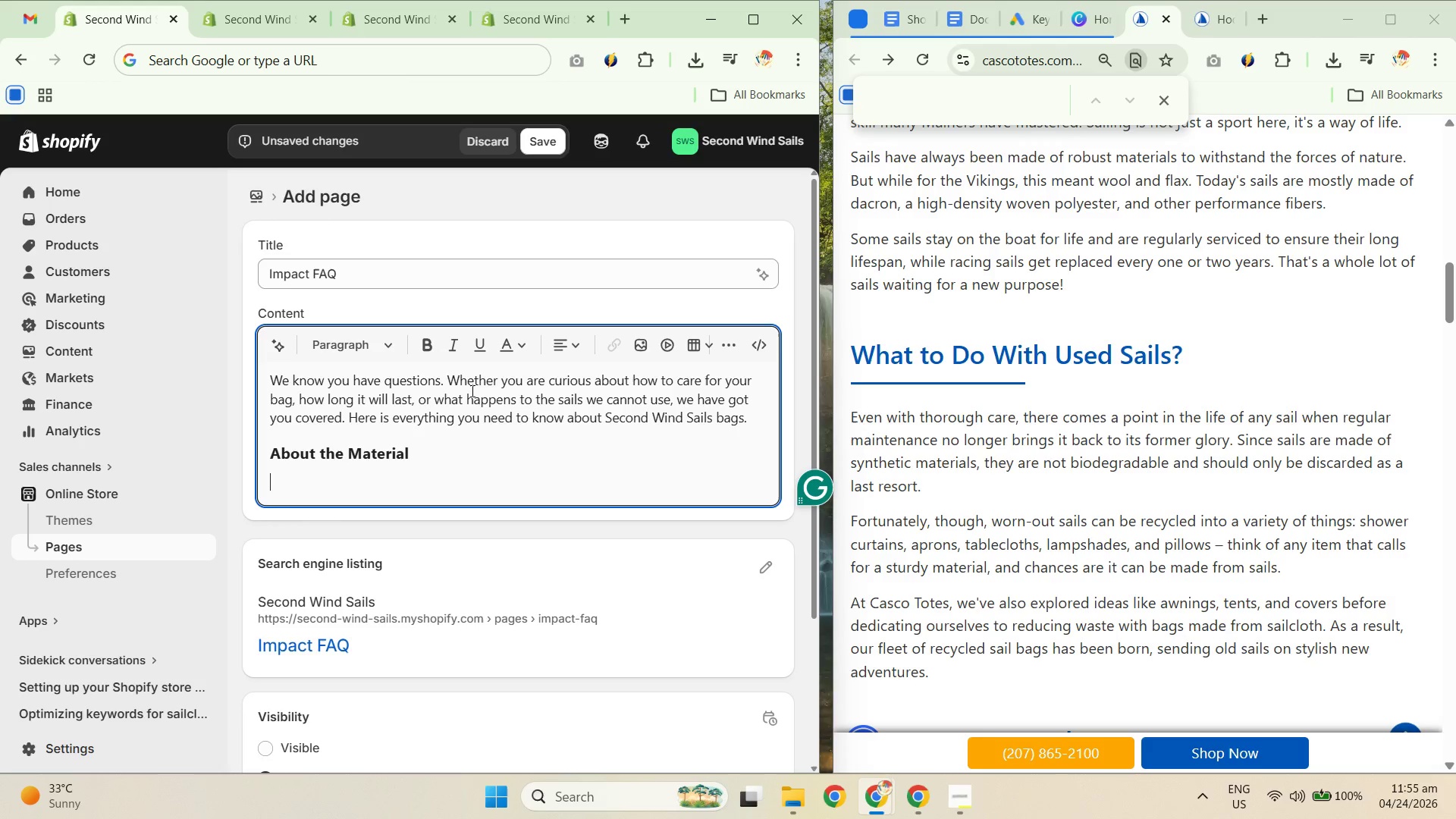 
key(Control+B)
 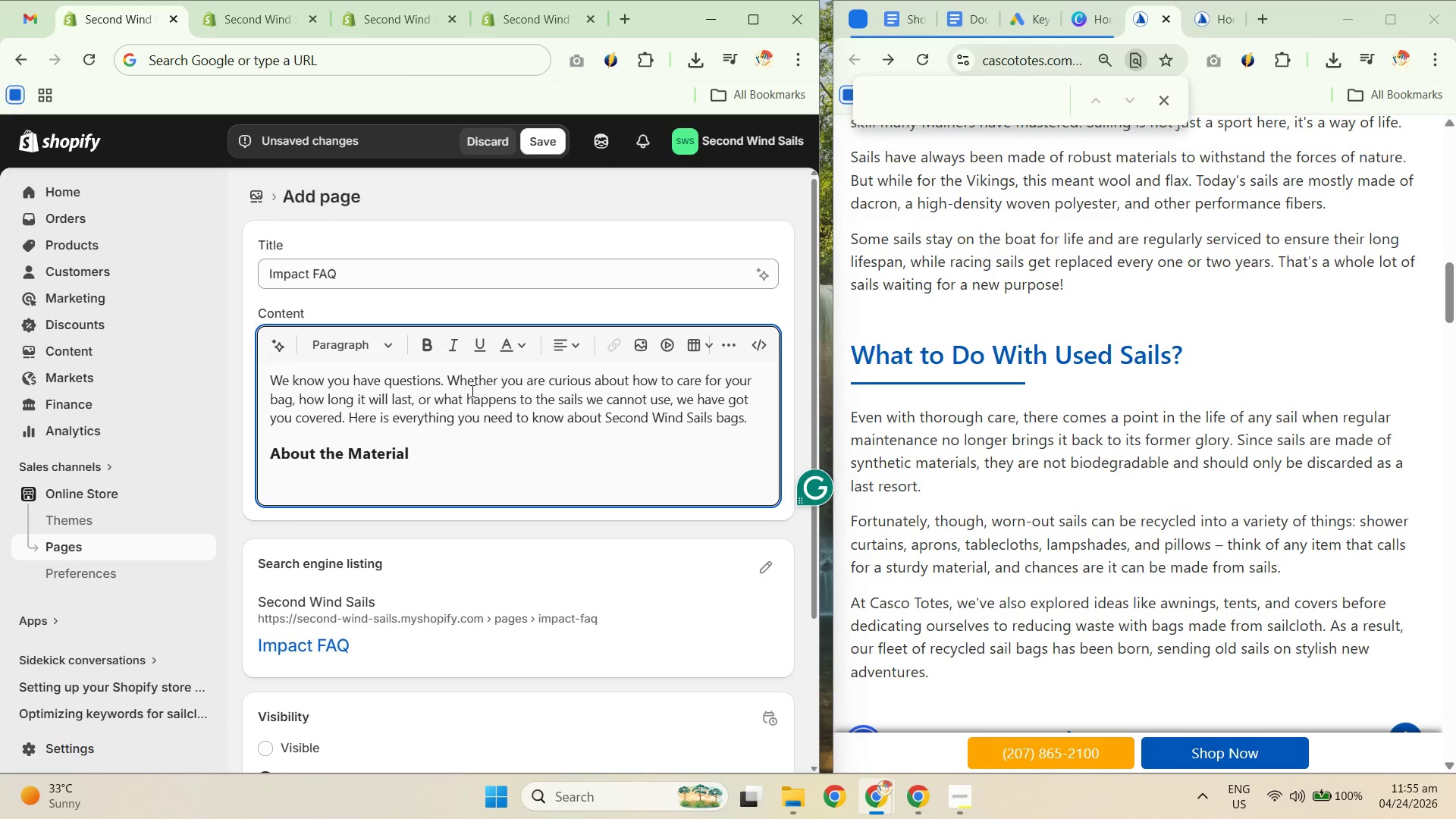 
type(What)
 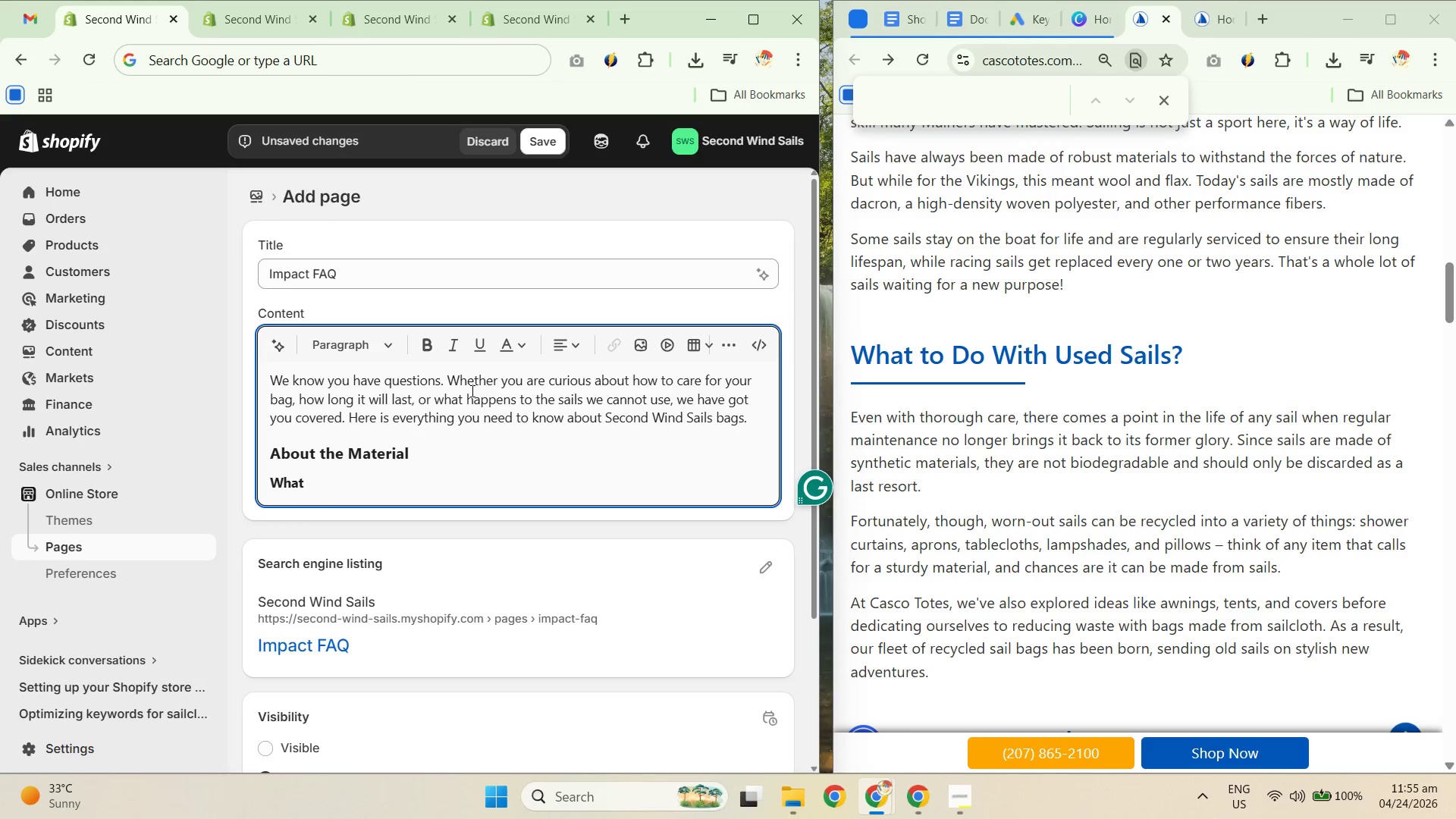 
key(Control+Z)
 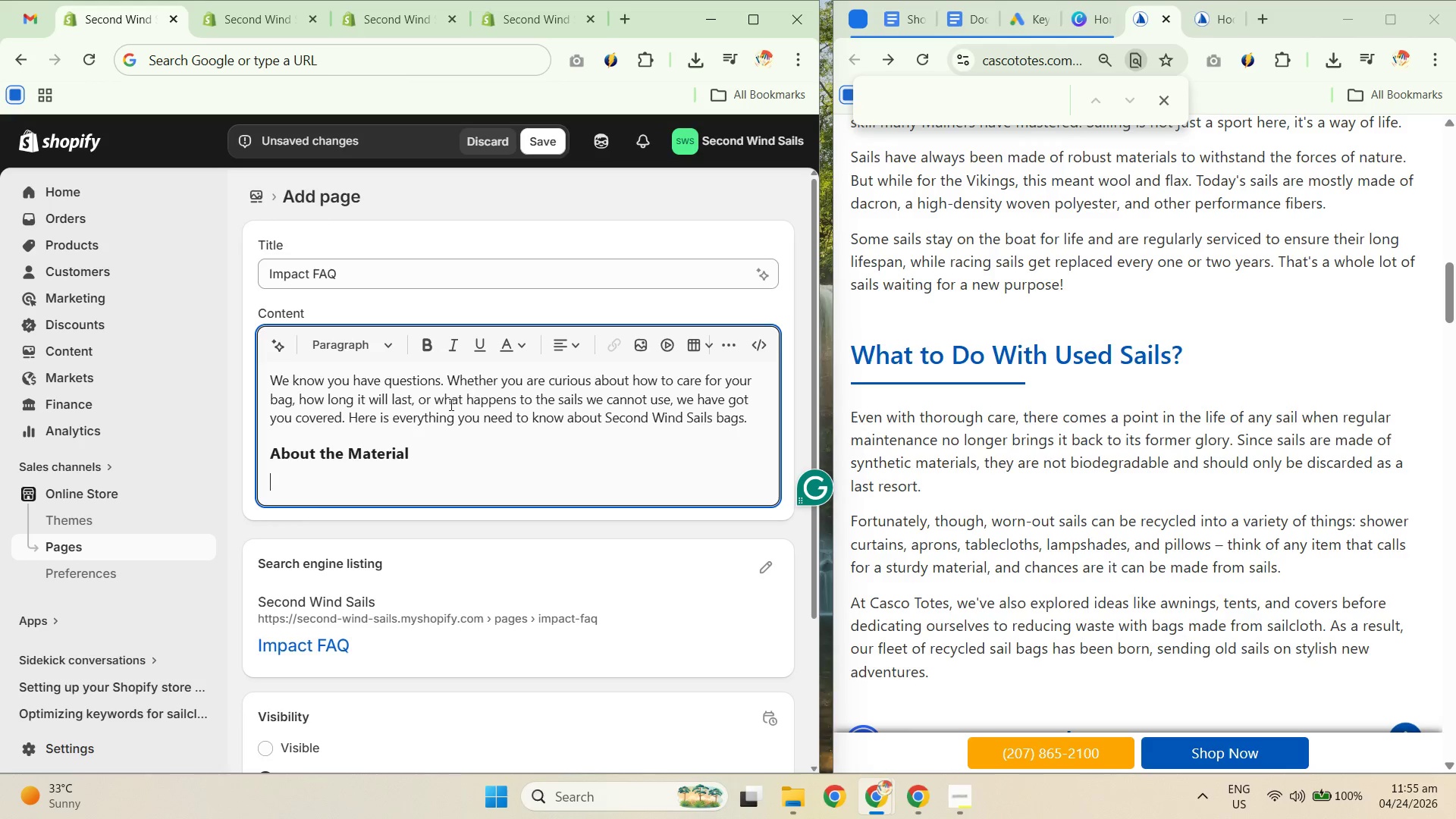 
left_click([386, 438])
 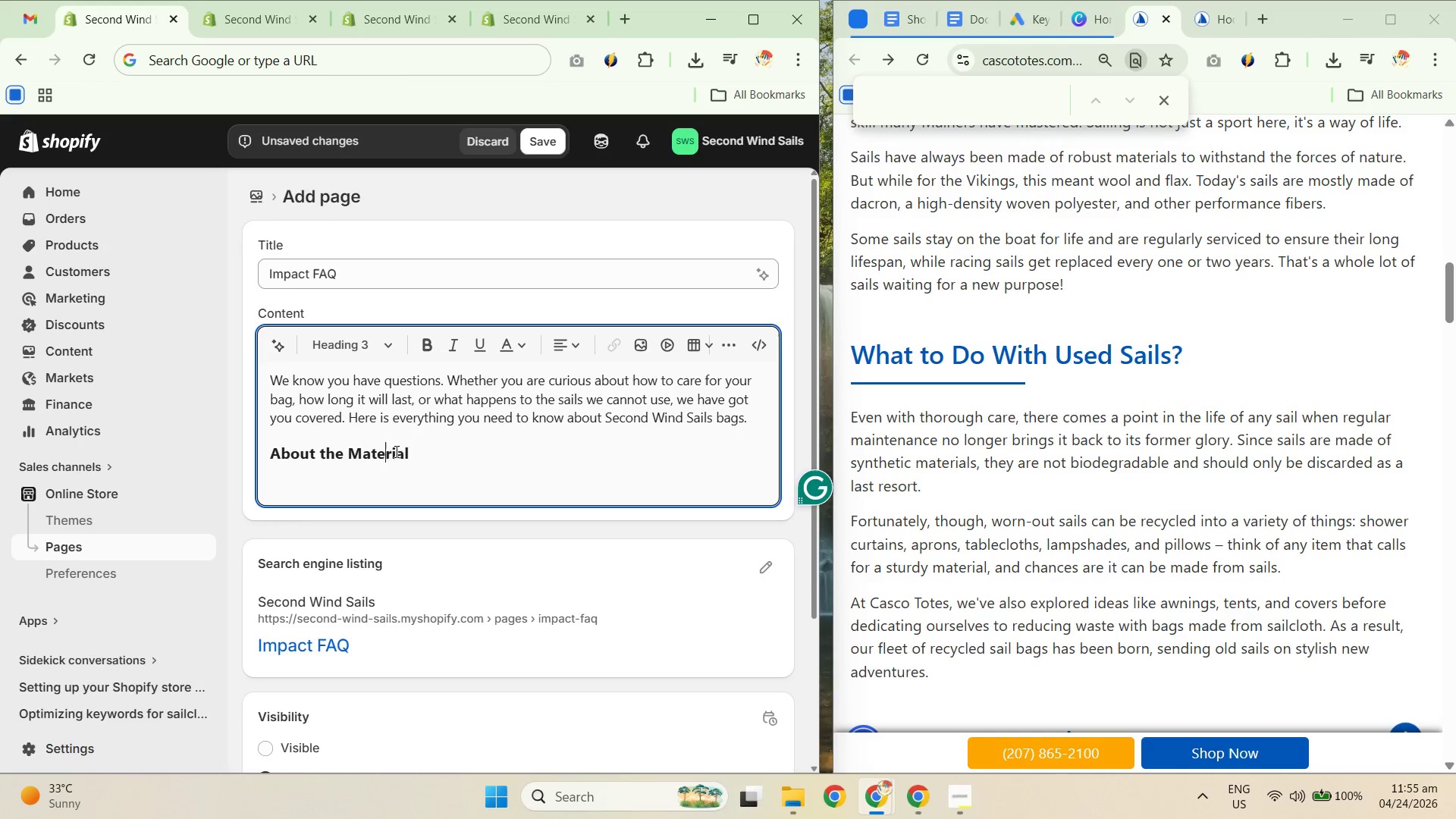 
left_click([339, 500])
 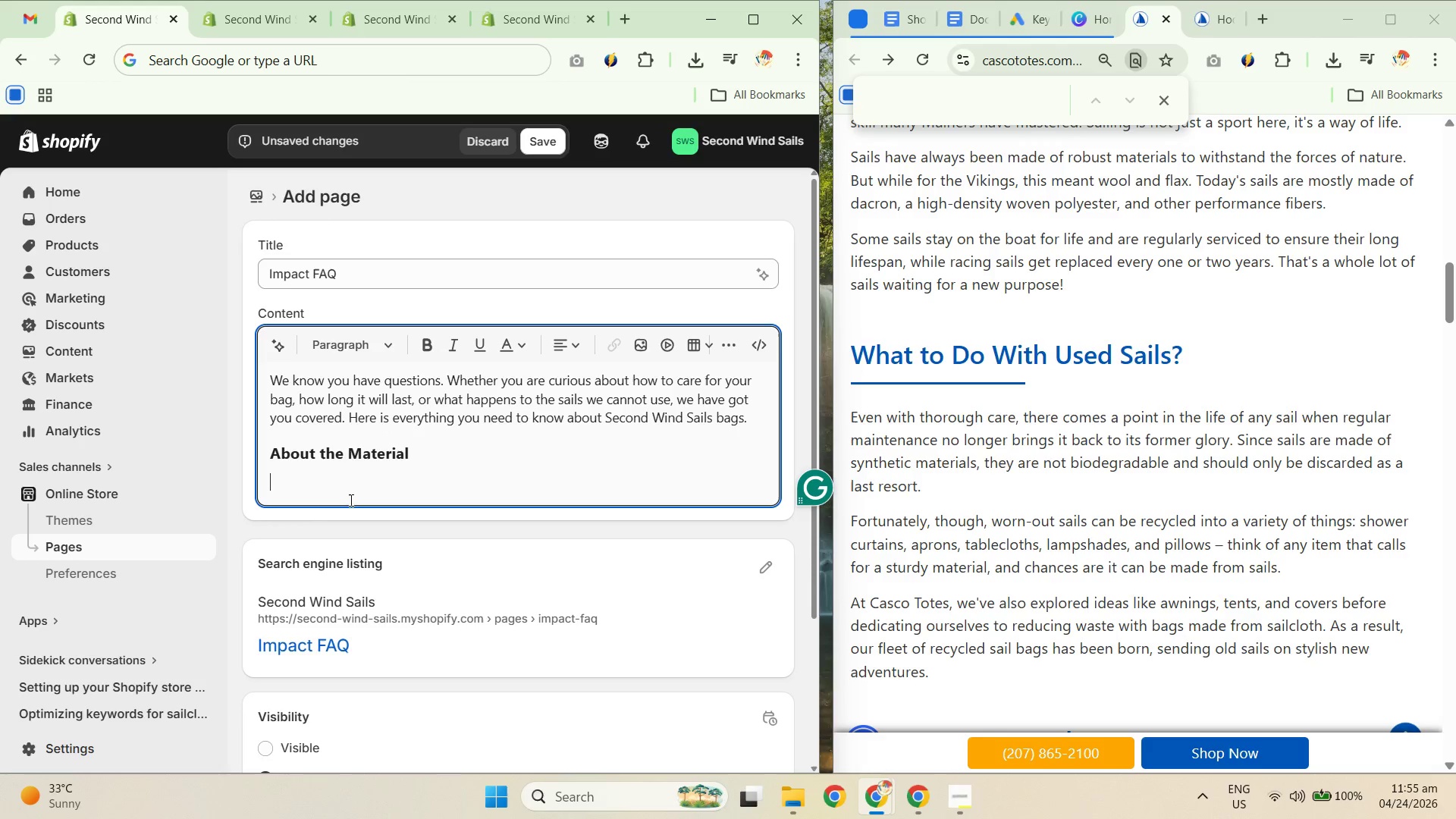 
type(w)
key(Backspace)
type(What is sailcloth and why i)
key(Backspace)
type(si it )
key(Backspace)
key(Backspace)
key(Backspace)
key(Backspace)
key(Backspace)
key(Backspace)
type(is it special?)
 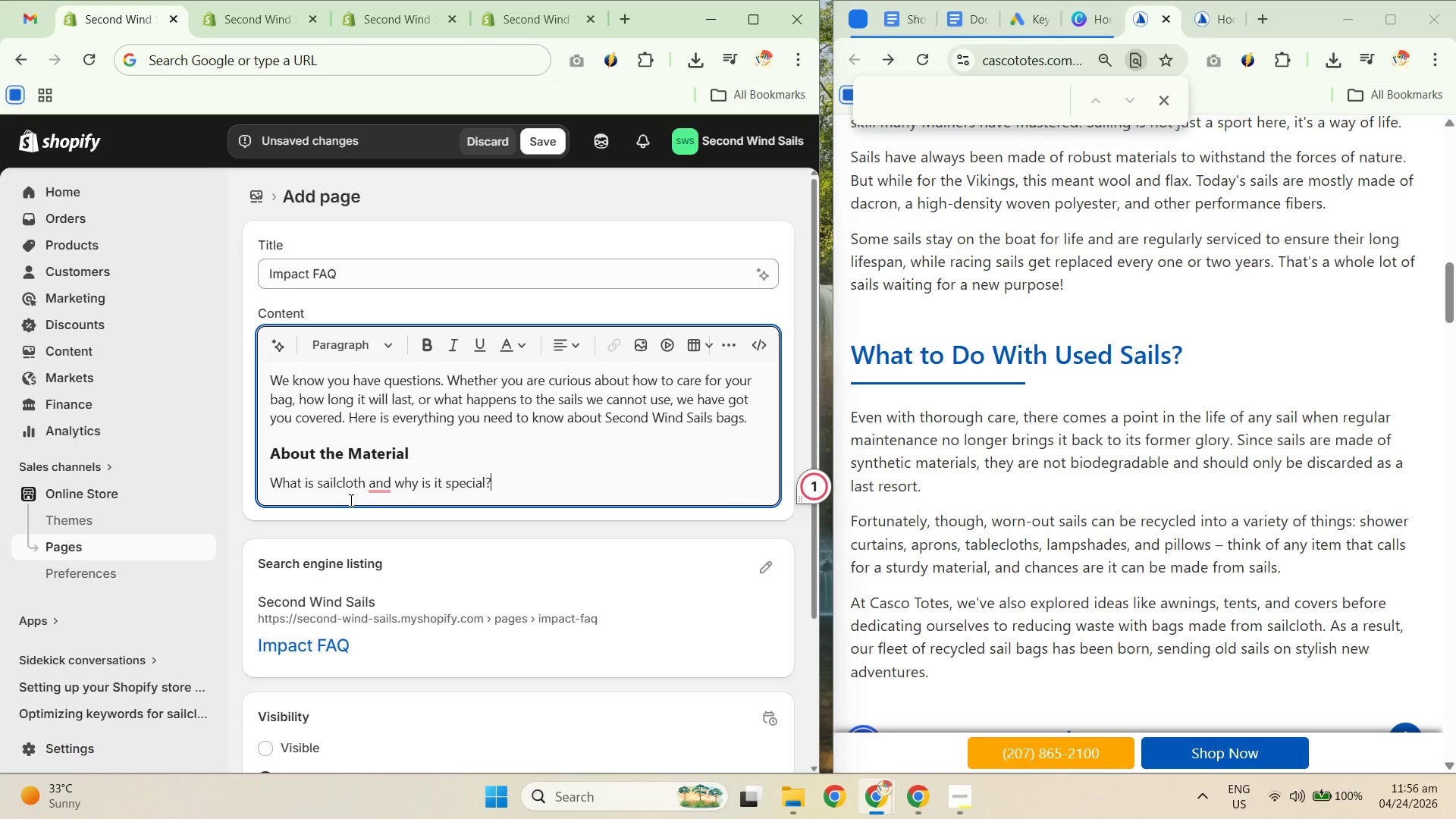 
left_click([386, 488])
 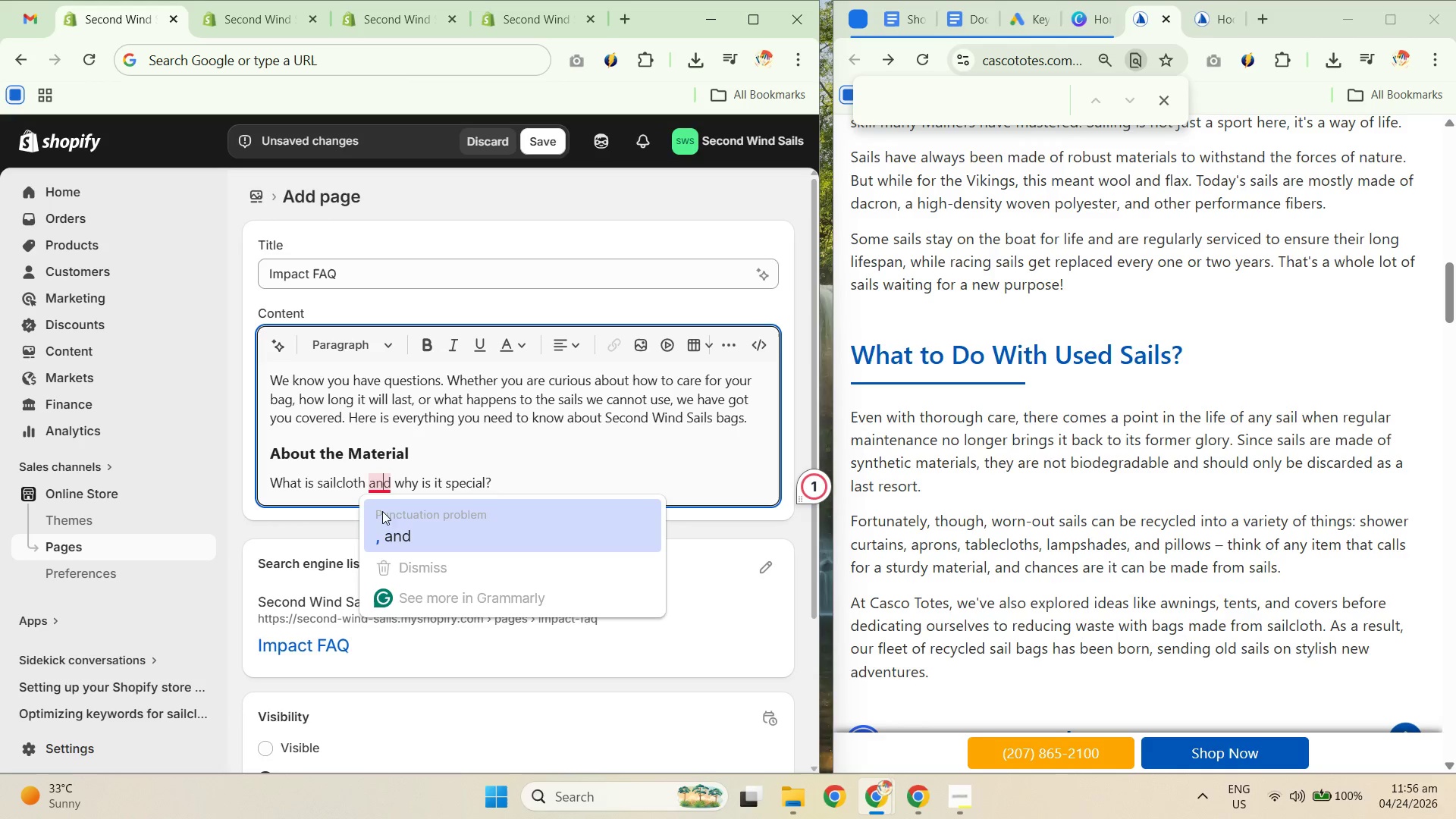 
double_click([532, 474])
 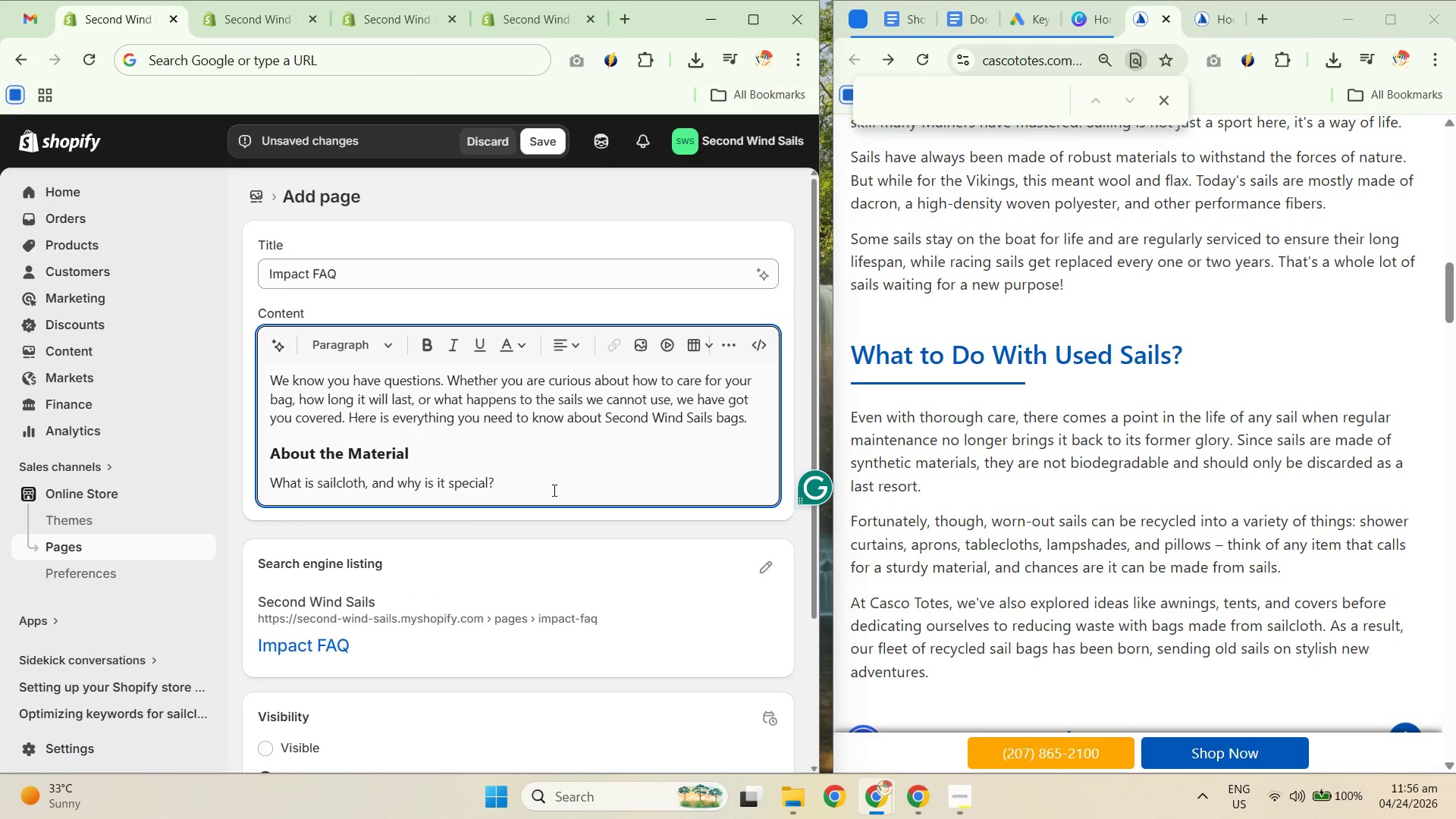 
key(NumpadEnter)
 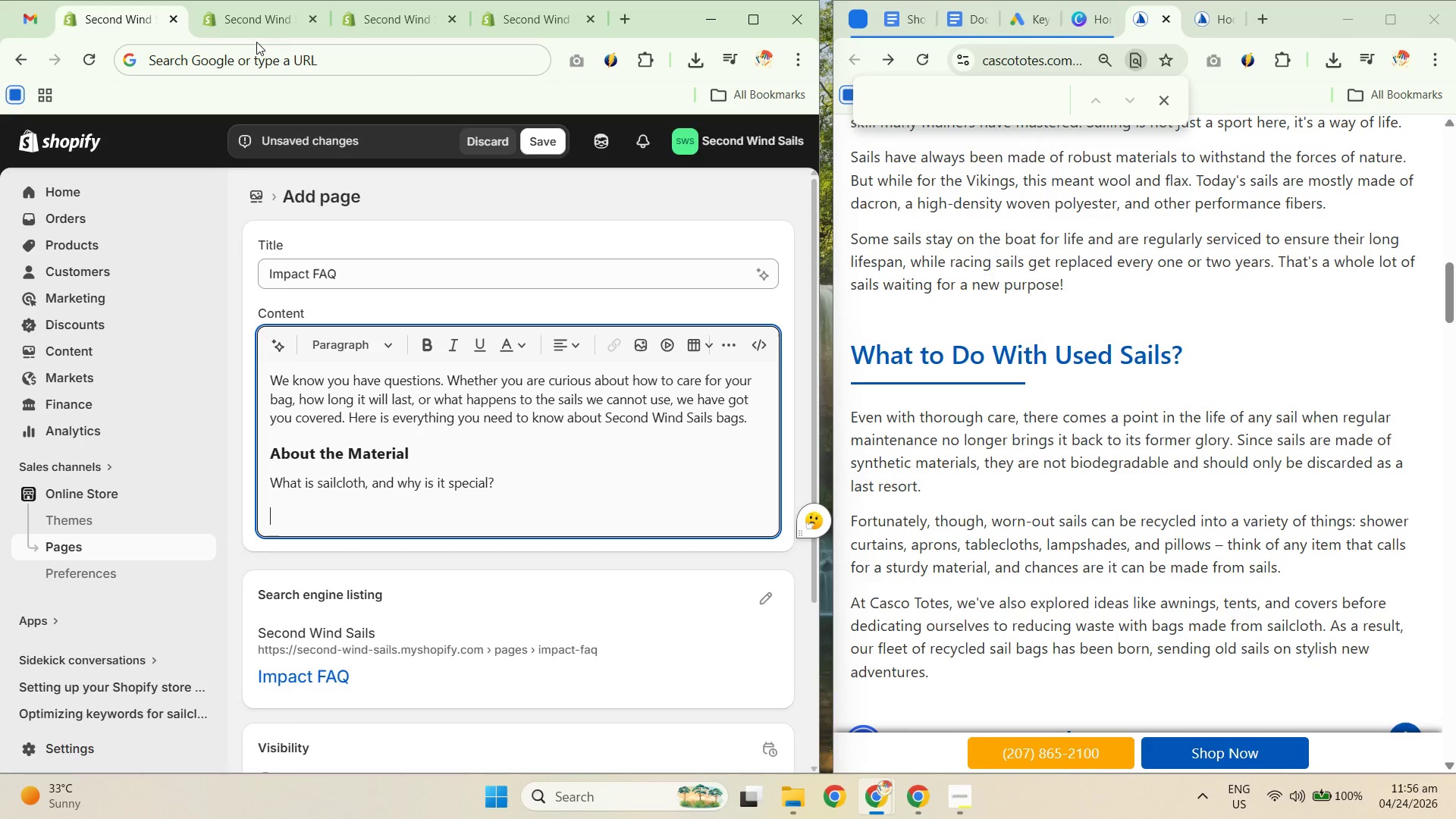 
wait(11.39)
 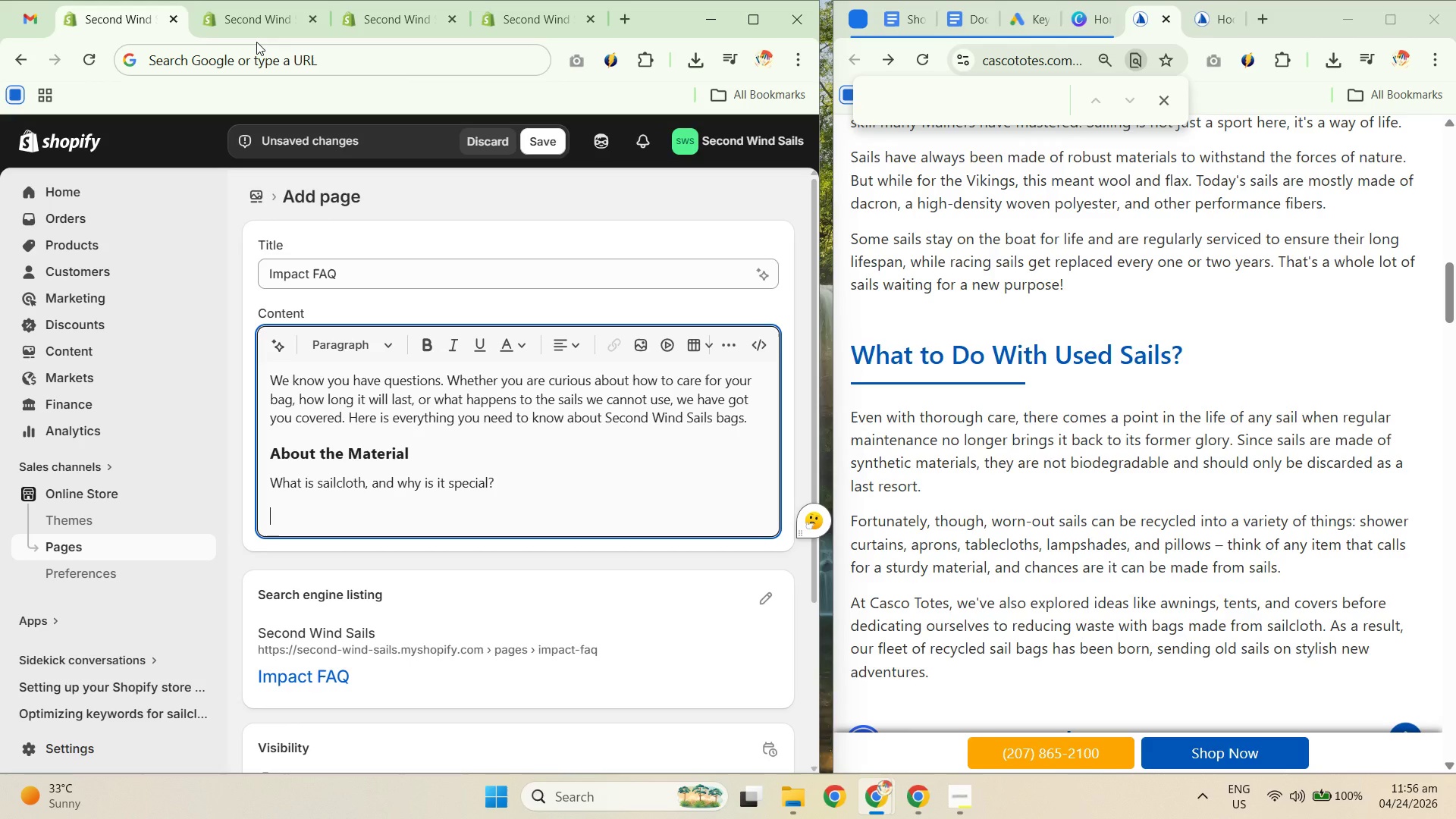 
scroll: coordinate [431, 531], scroll_direction: down, amount: 1.0
 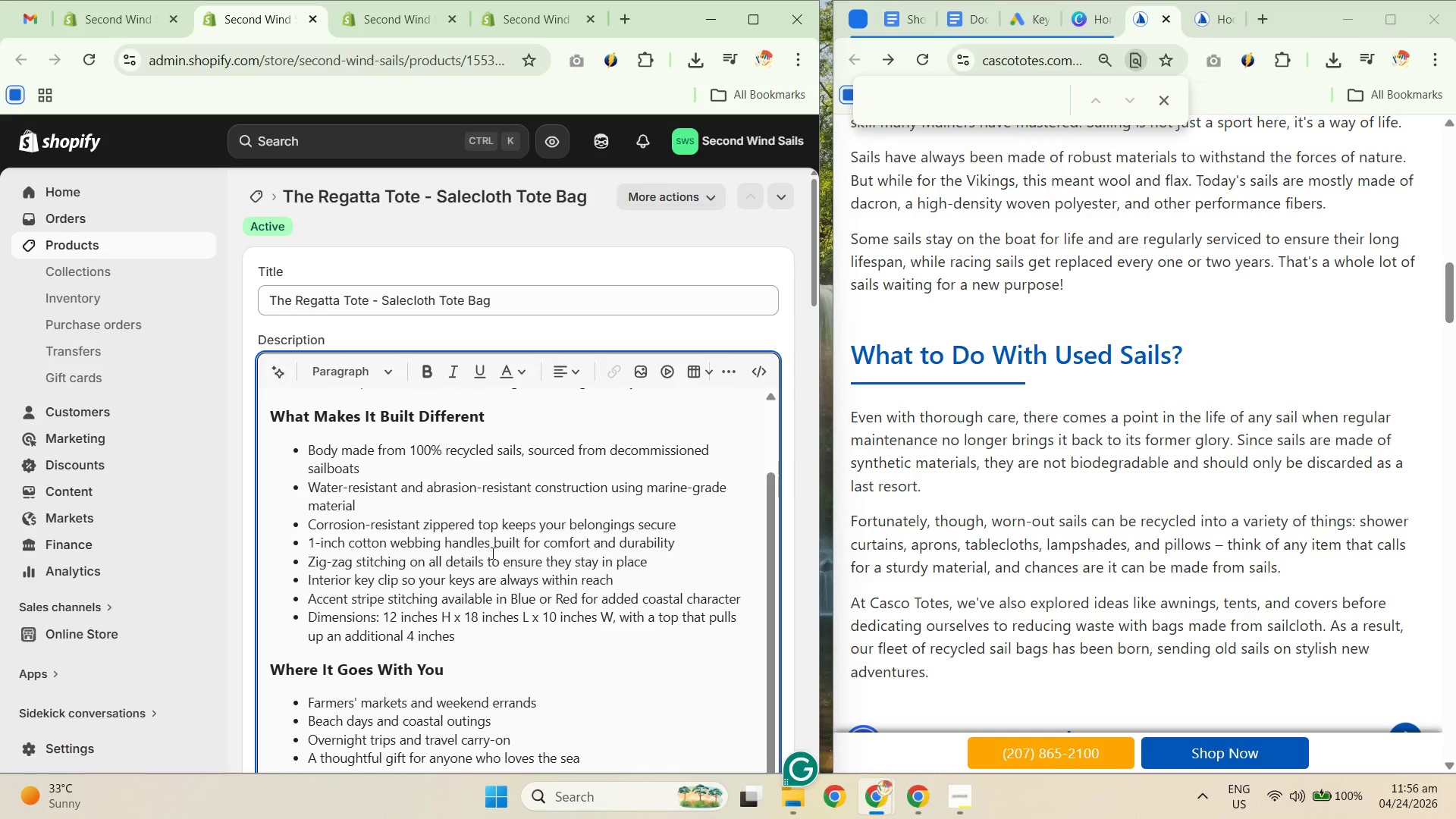 
wait(6.03)
 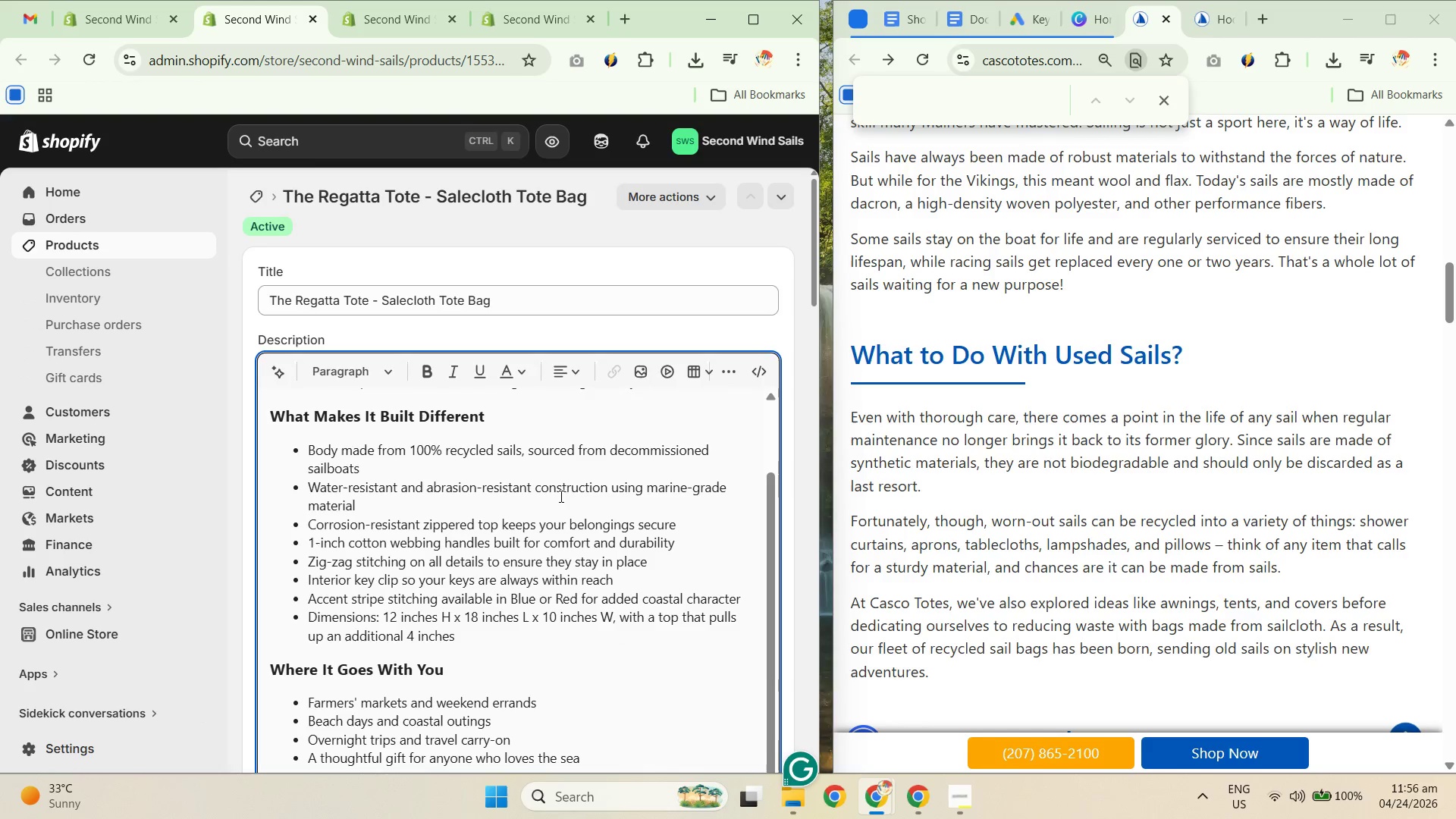 
scroll: coordinate [362, 478], scroll_direction: up, amount: 2.0
 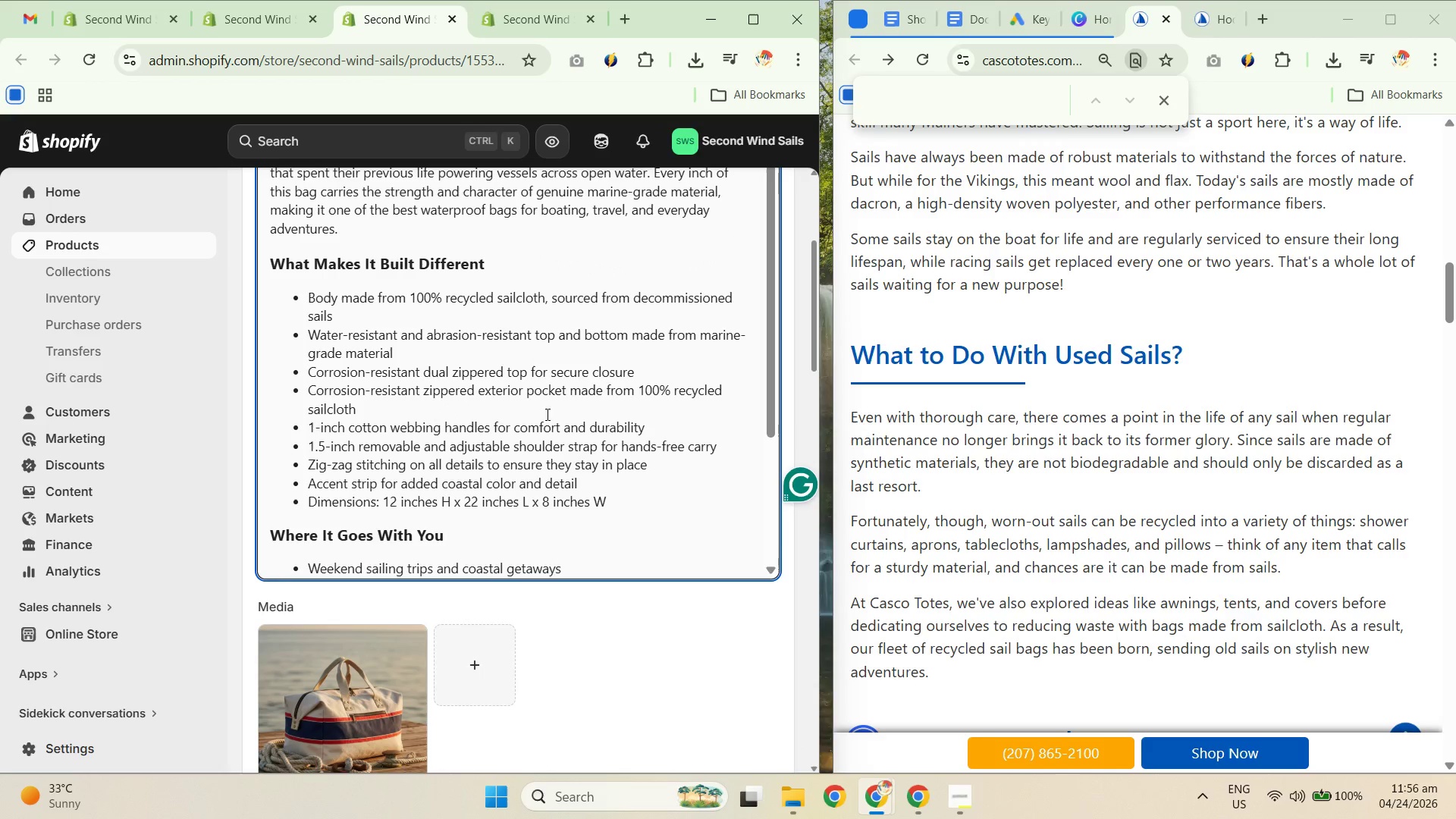 
wait(8.53)
 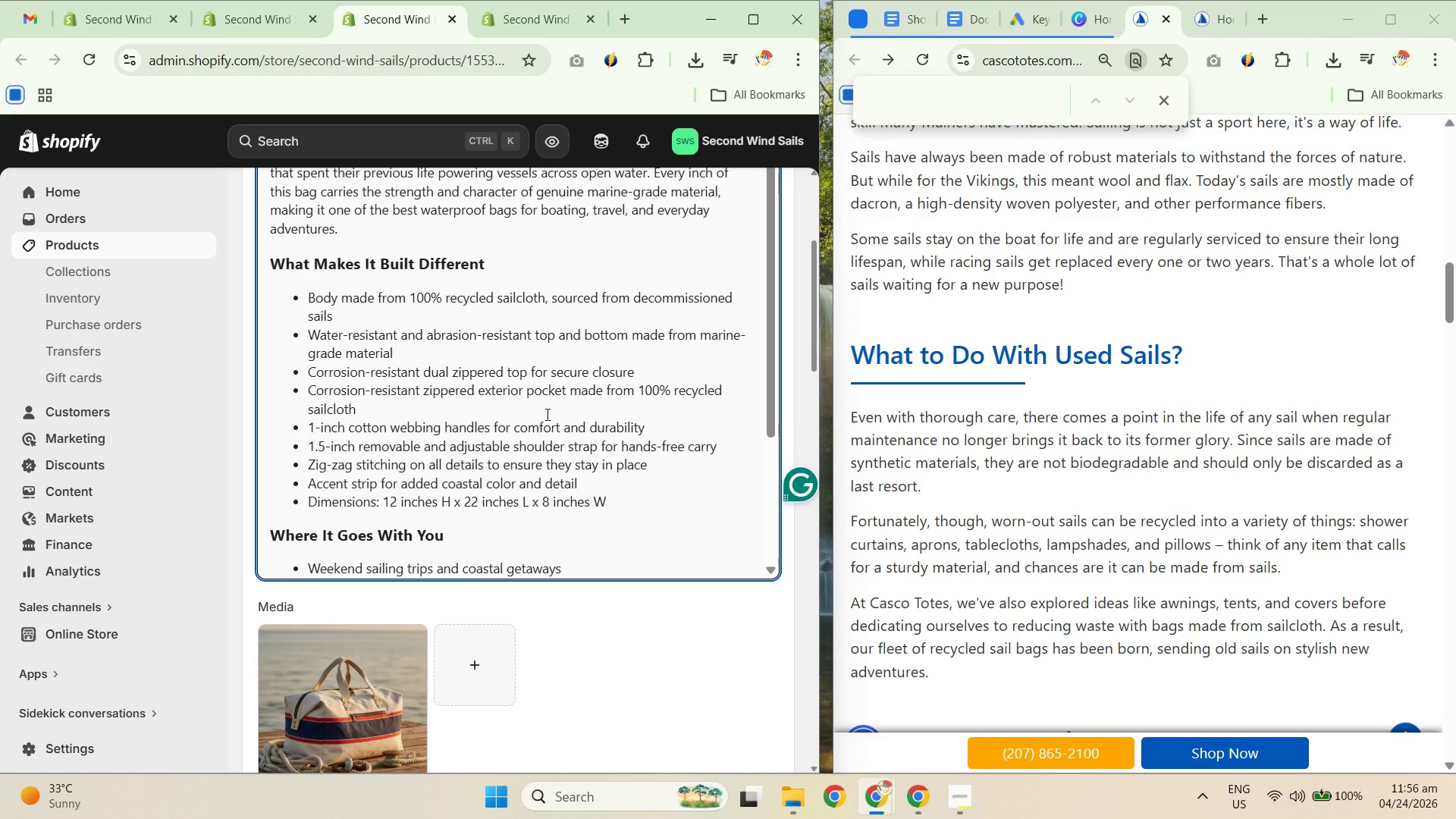 
left_click([512, 22])
 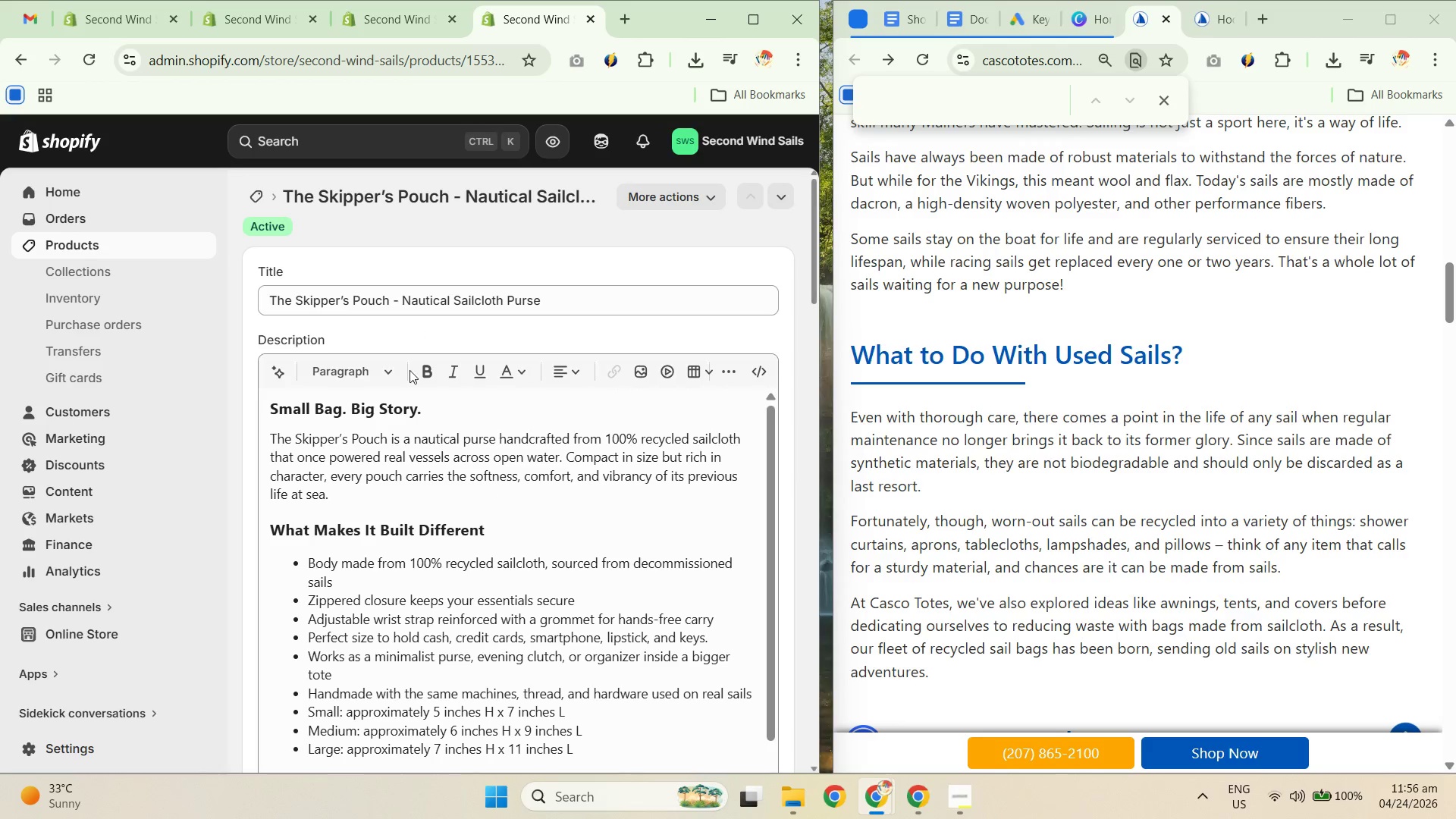 
scroll: coordinate [447, 618], scroll_direction: down, amount: 2.0
 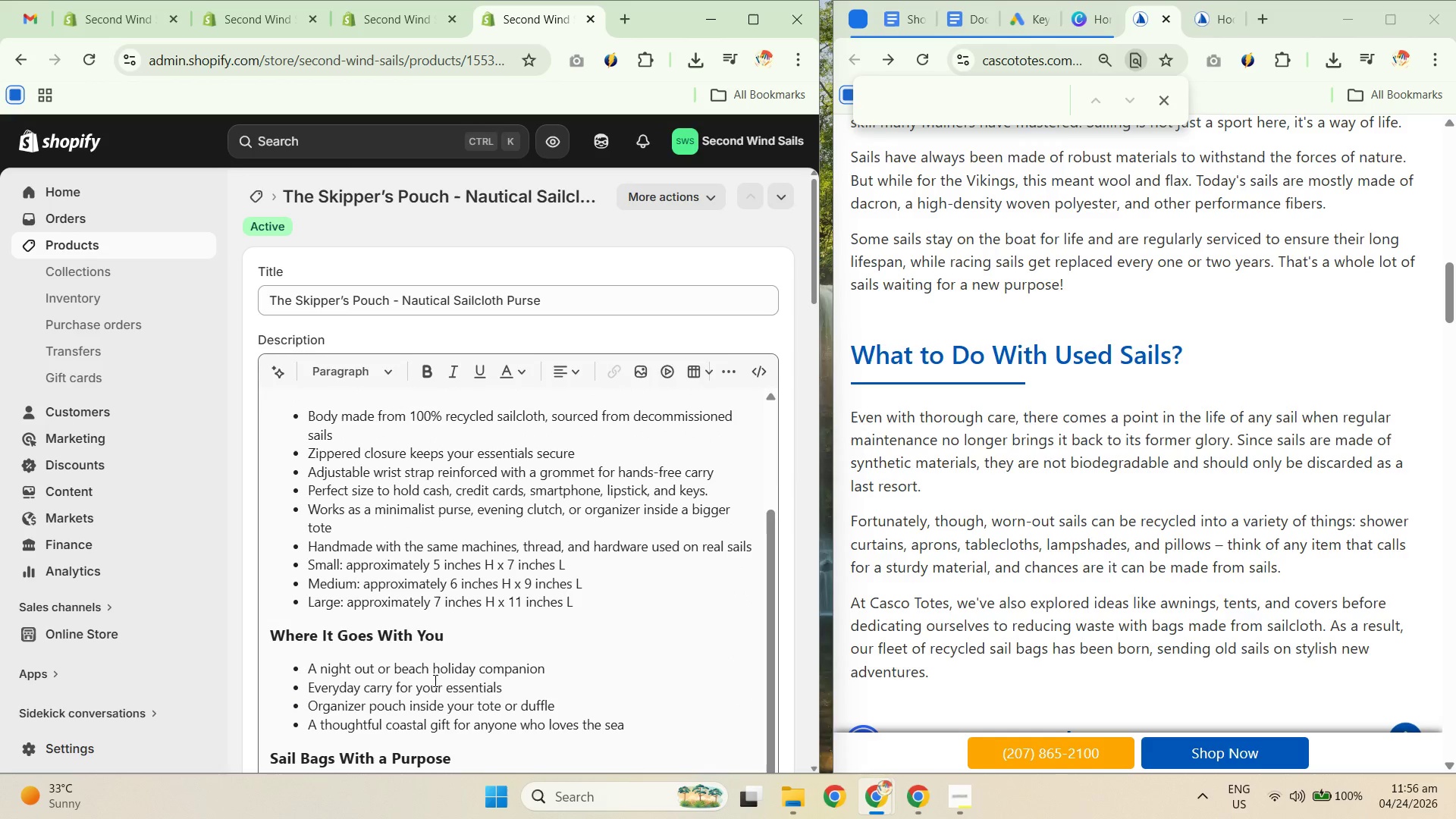 
scroll: coordinate [490, 661], scroll_direction: up, amount: 3.0
 